 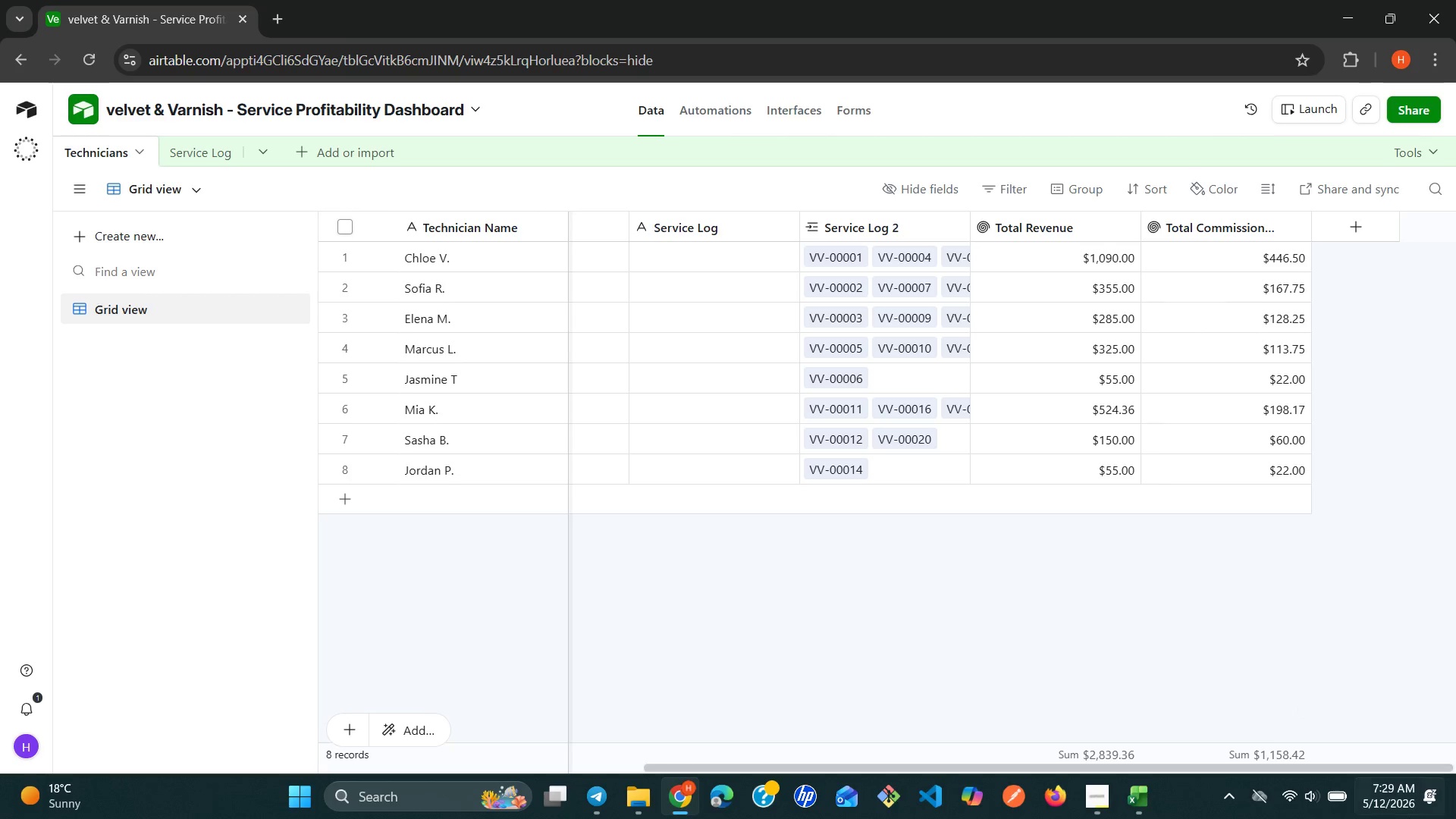 
left_click([1357, 227])
 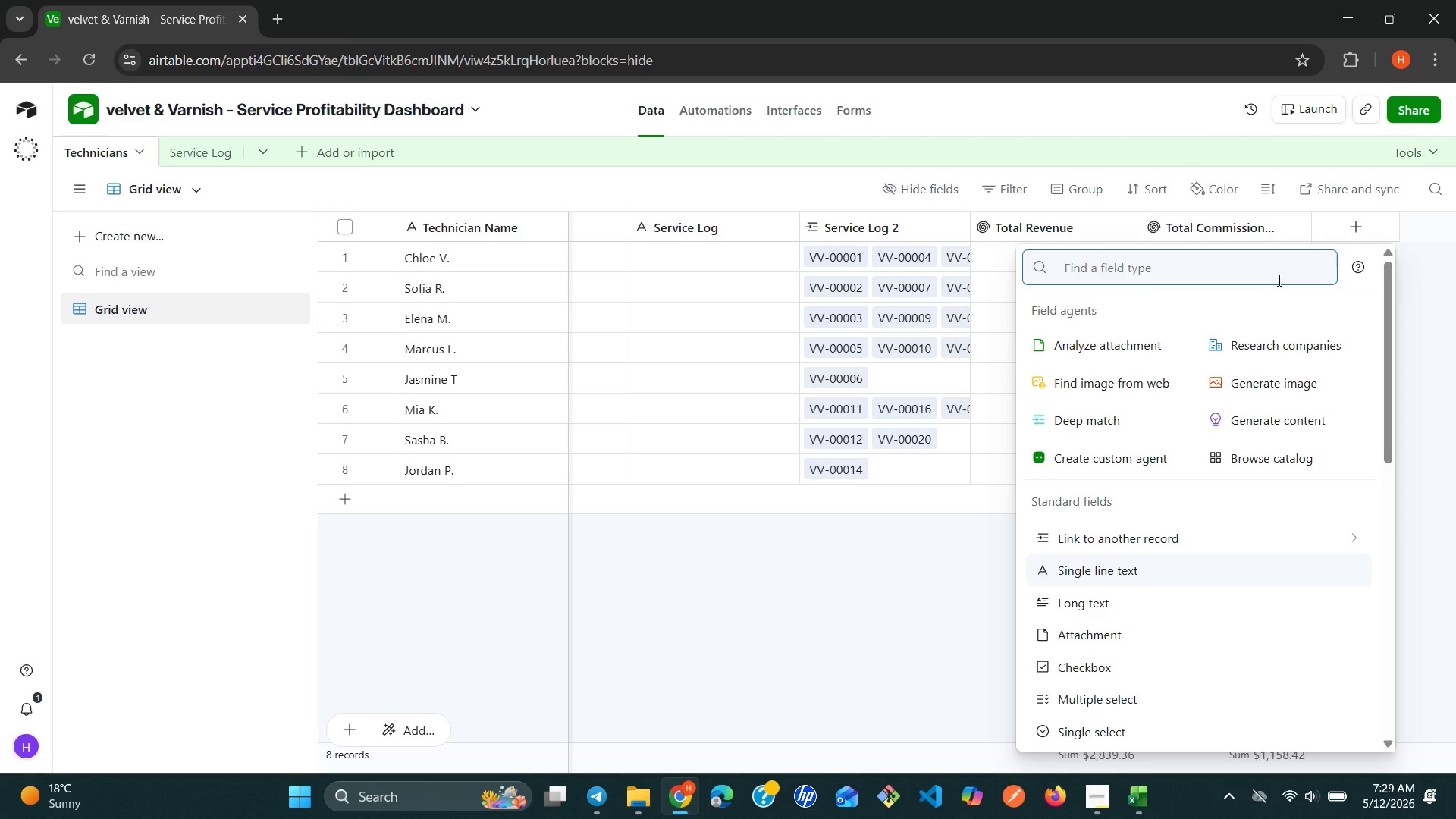 
wait(12.75)
 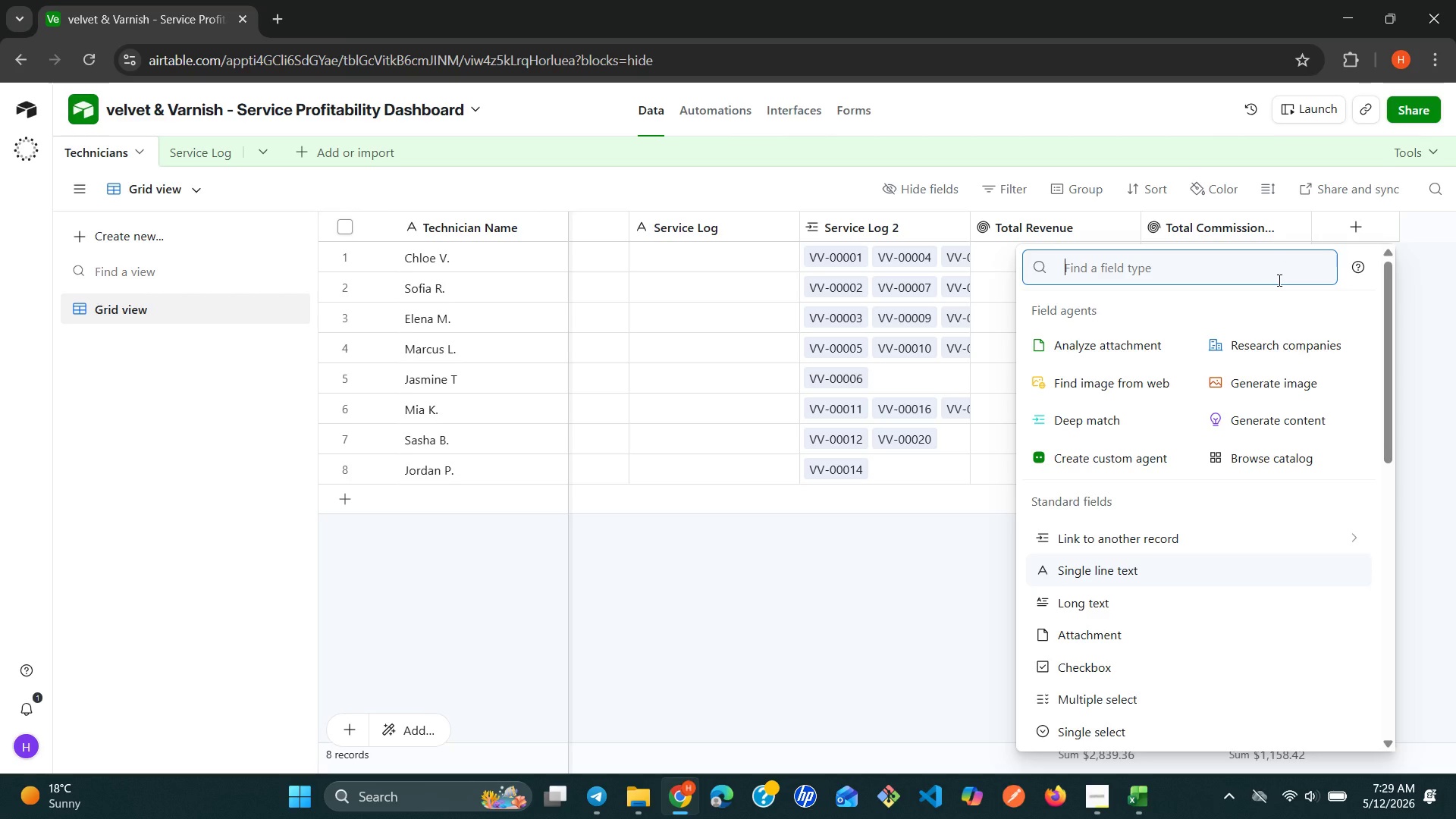 
left_click([1264, 211])
 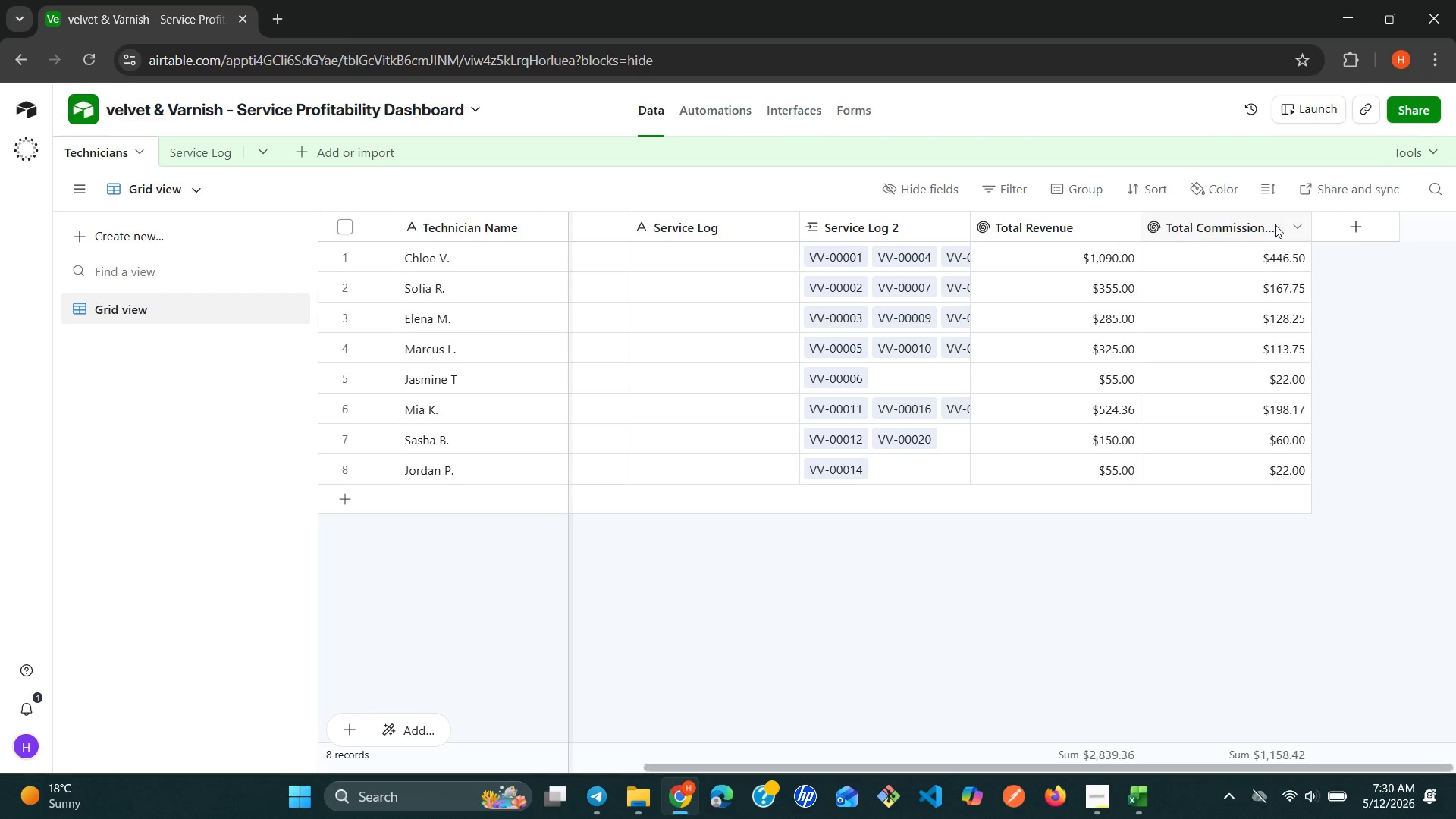 
left_click([1281, 221])
 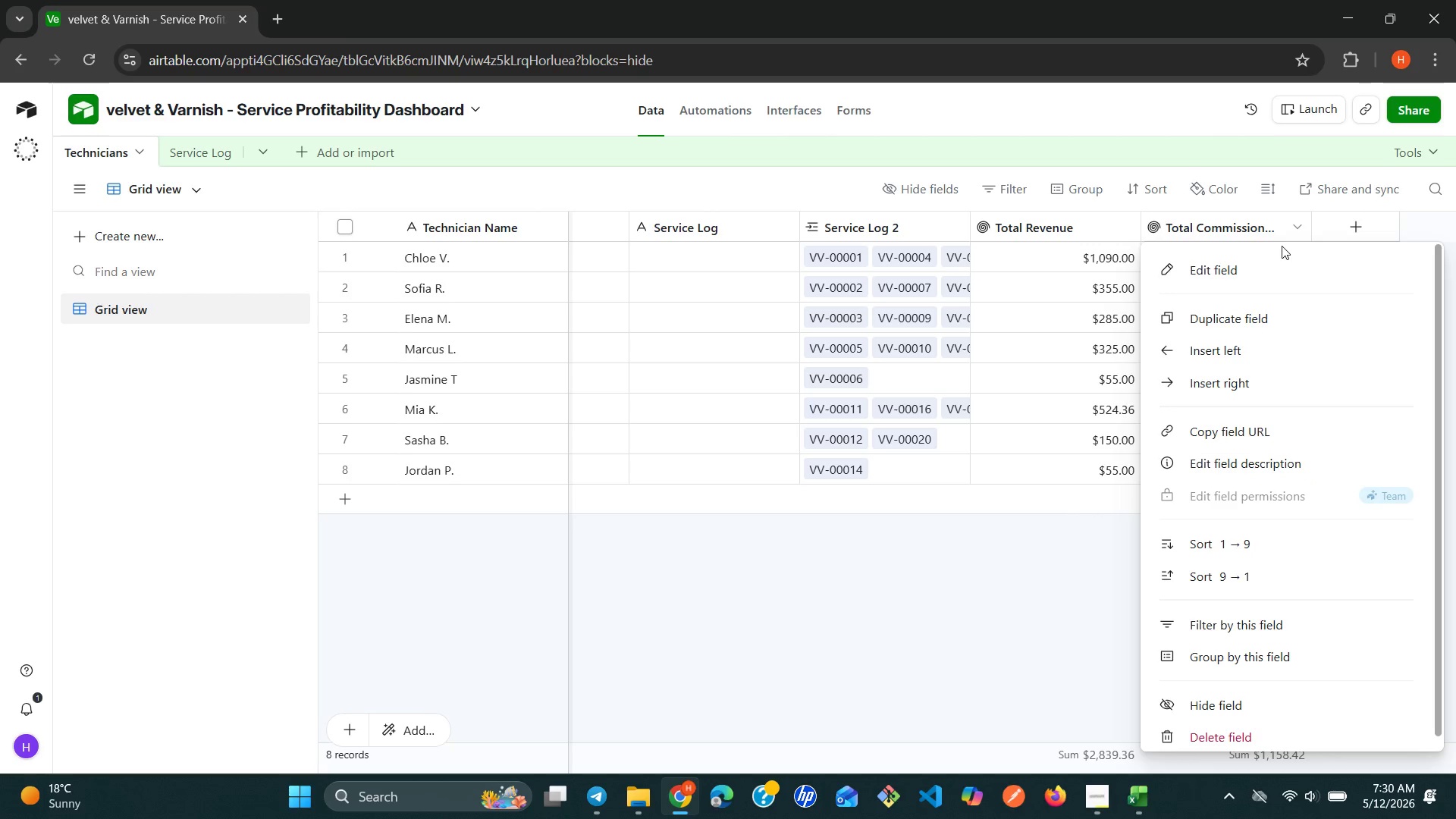 
left_click([1255, 274])
 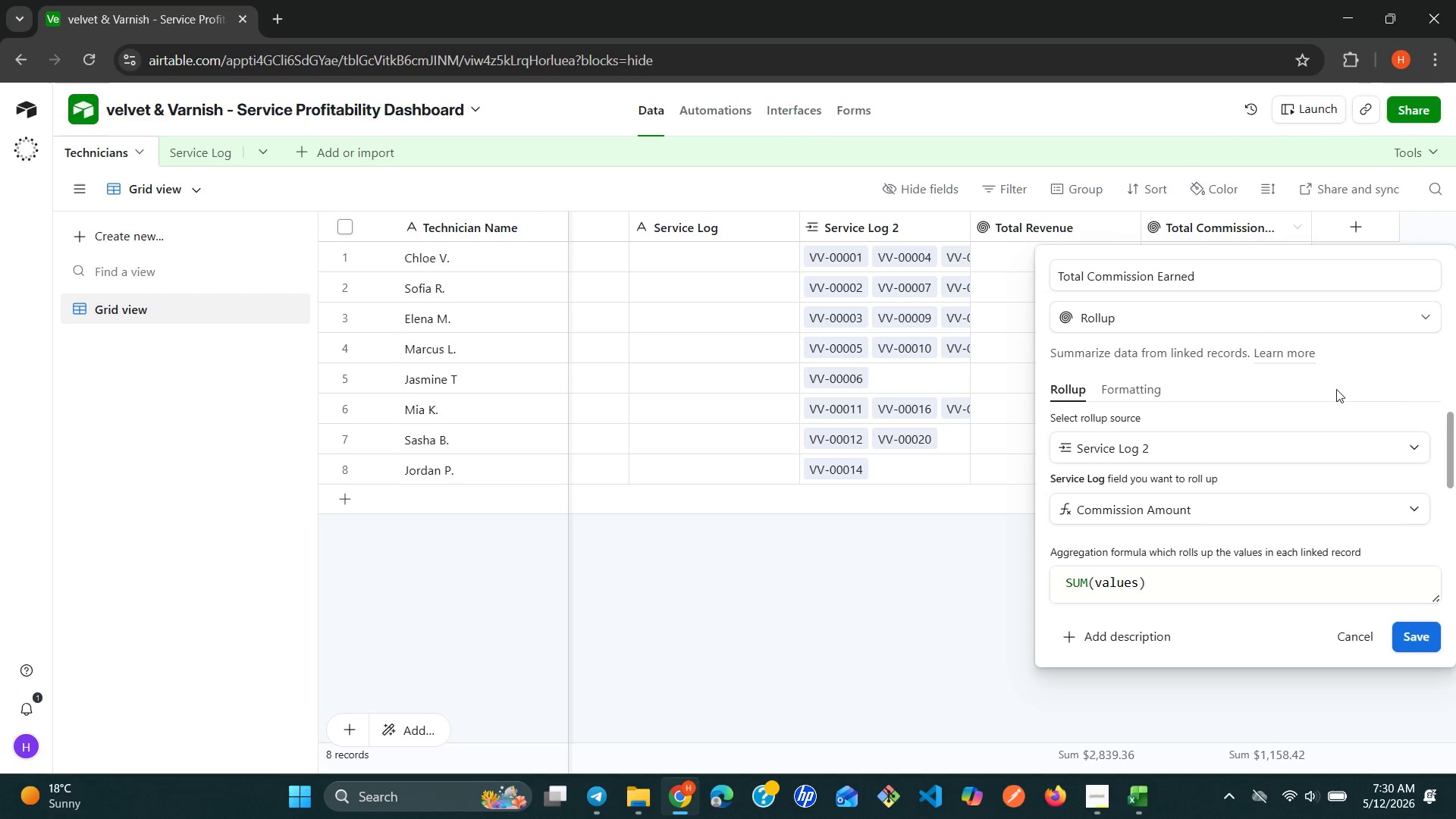 
wait(6.59)
 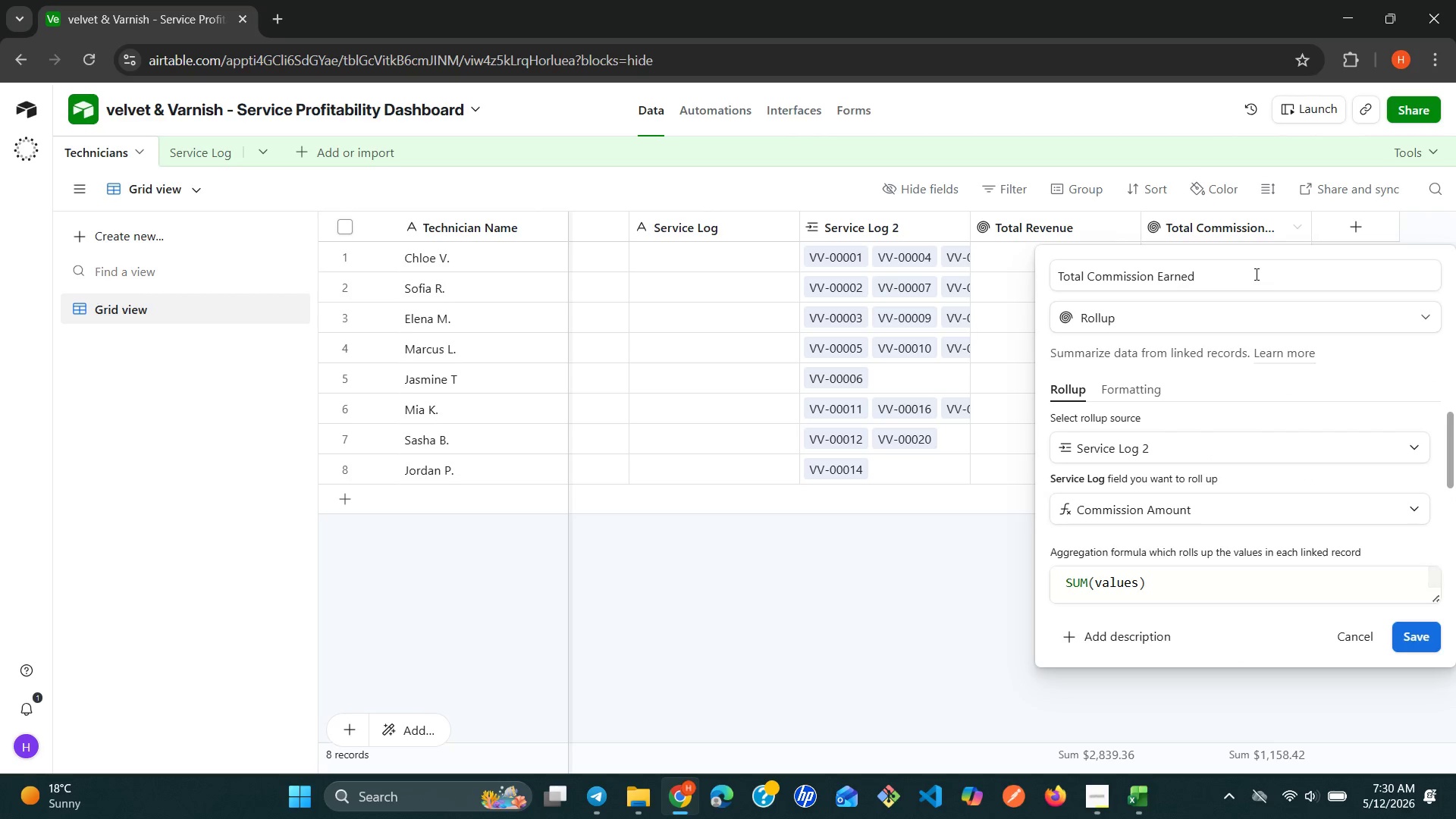 
left_click([1356, 635])
 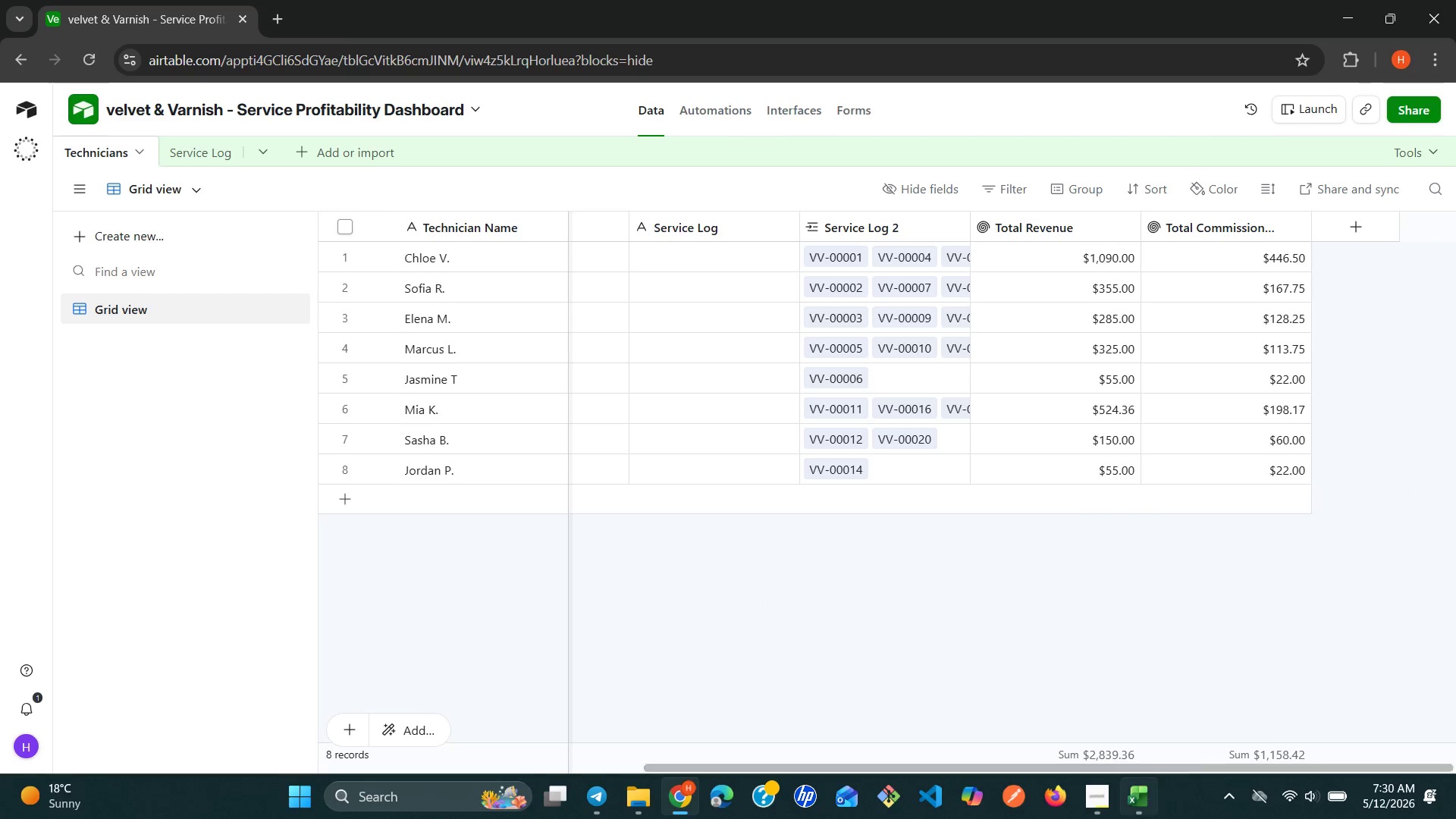 
left_click([1360, 226])
 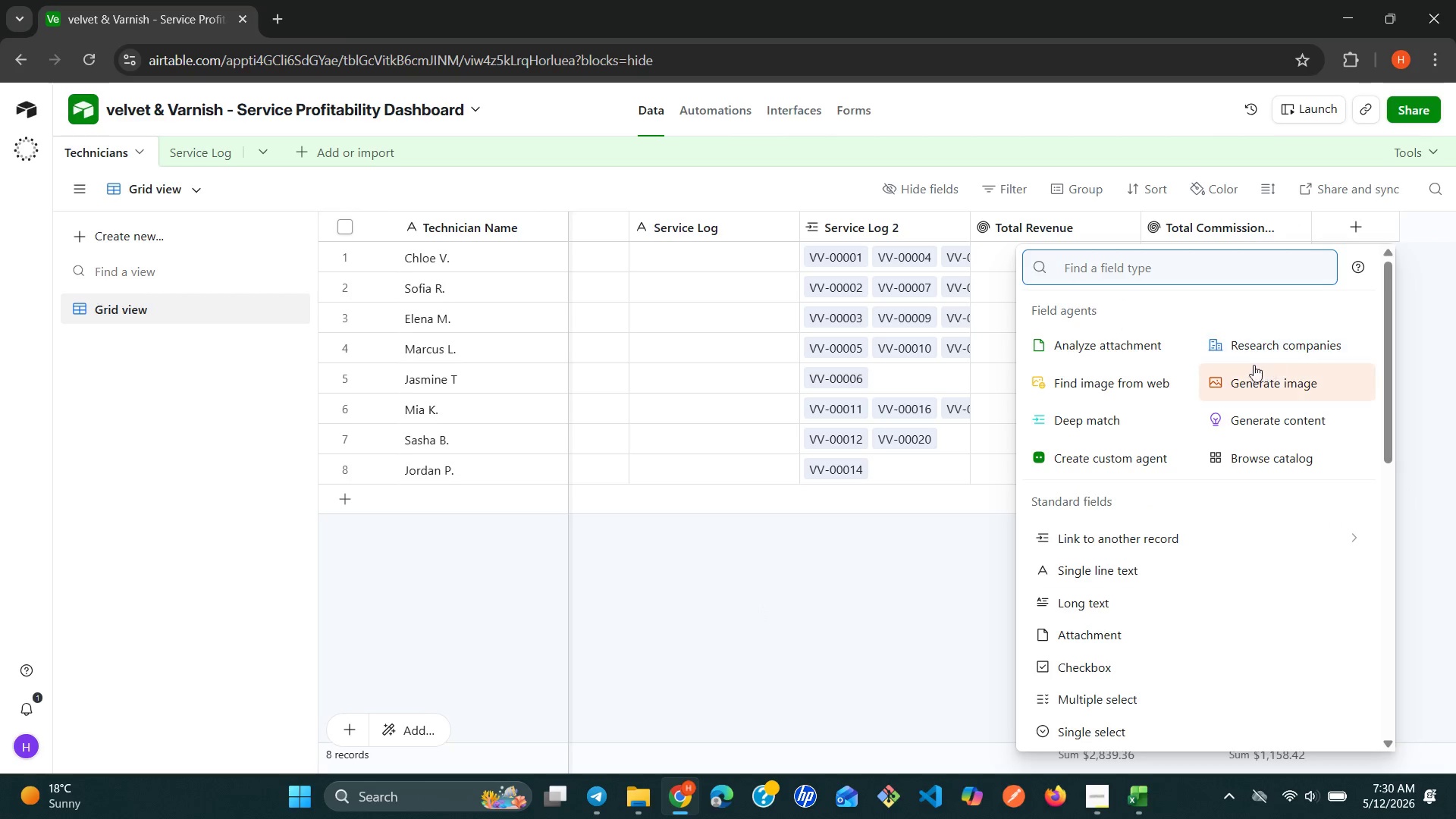 
wait(9.09)
 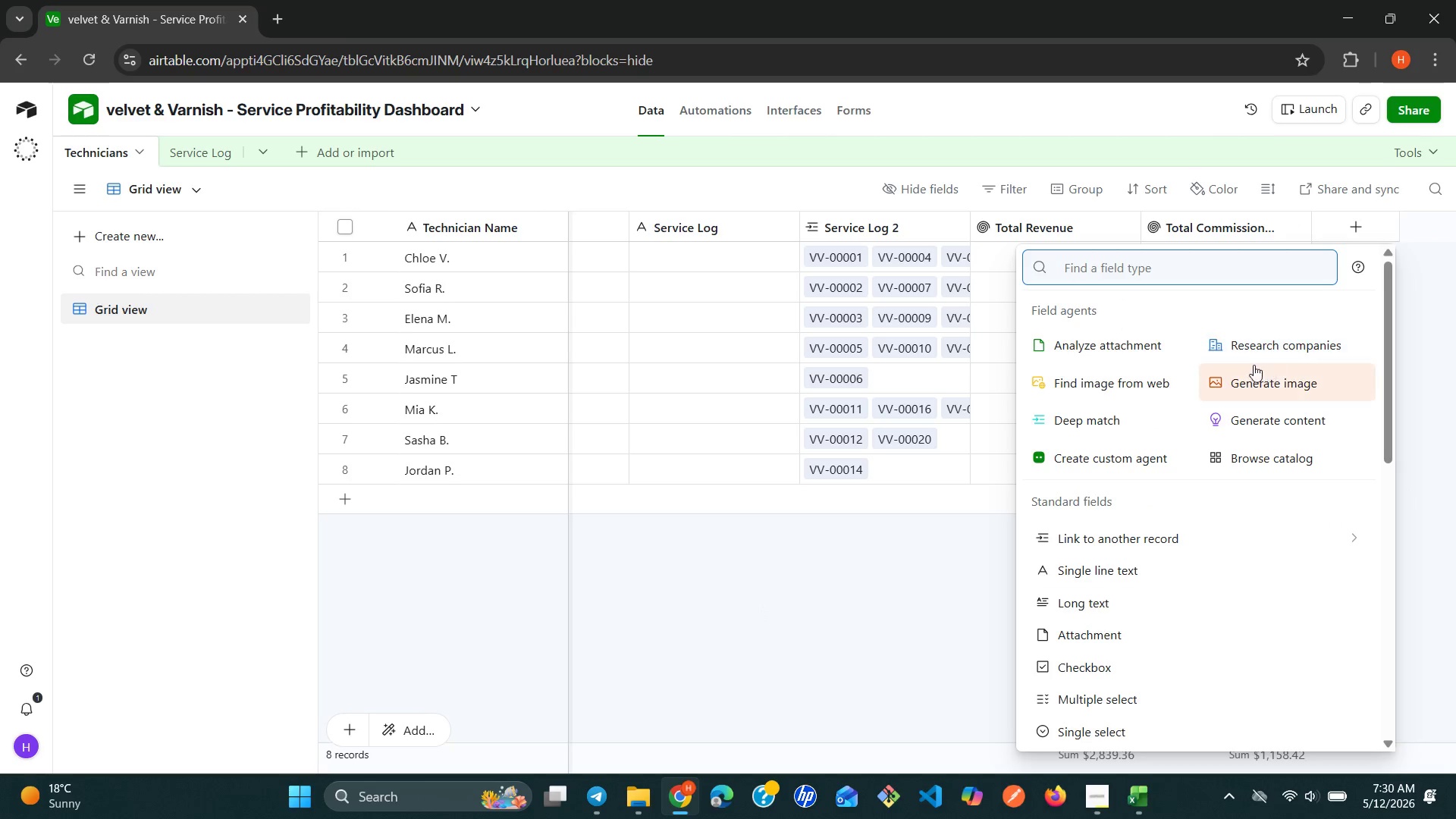 
type(ro)
 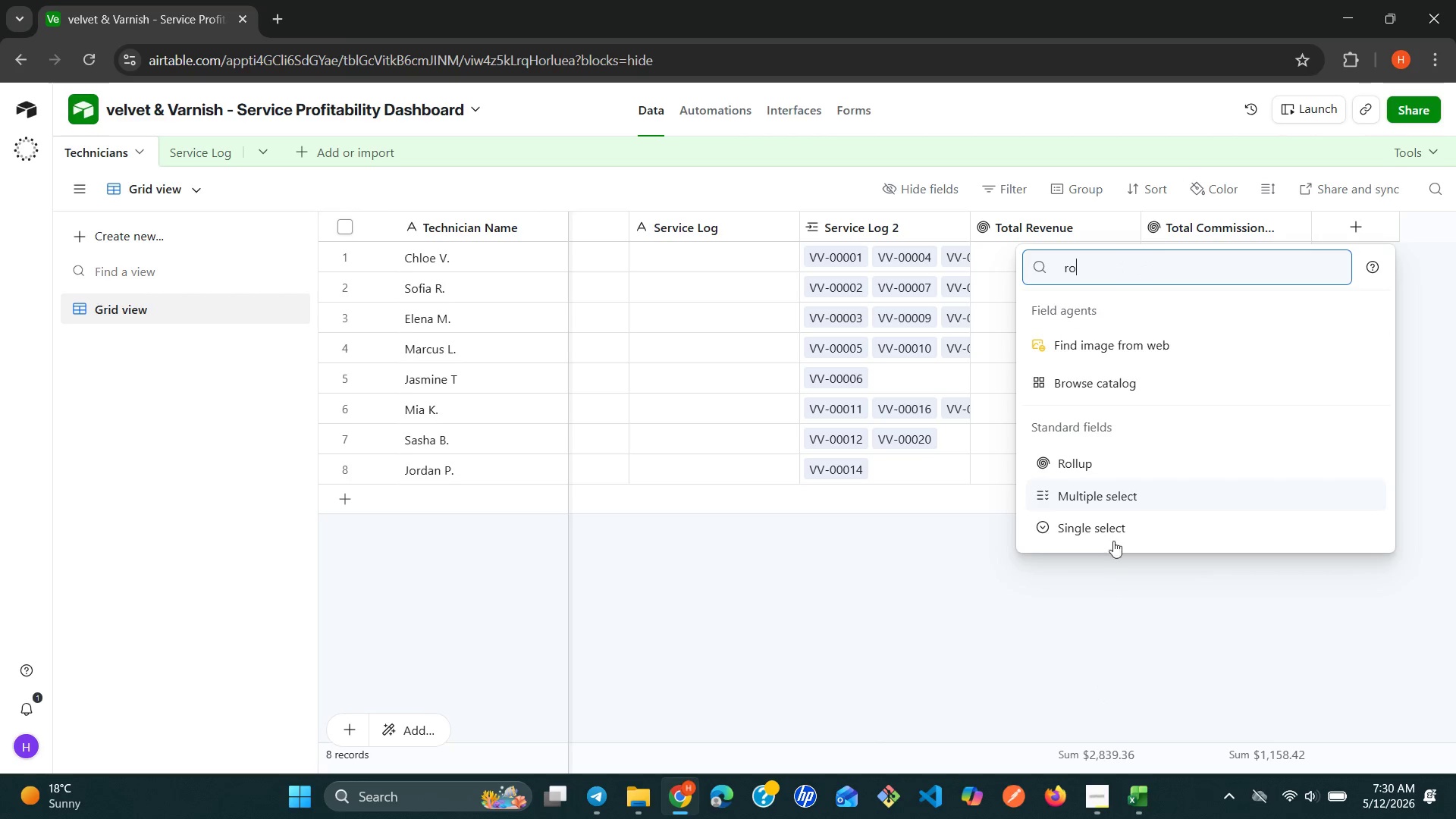 
left_click([1105, 461])
 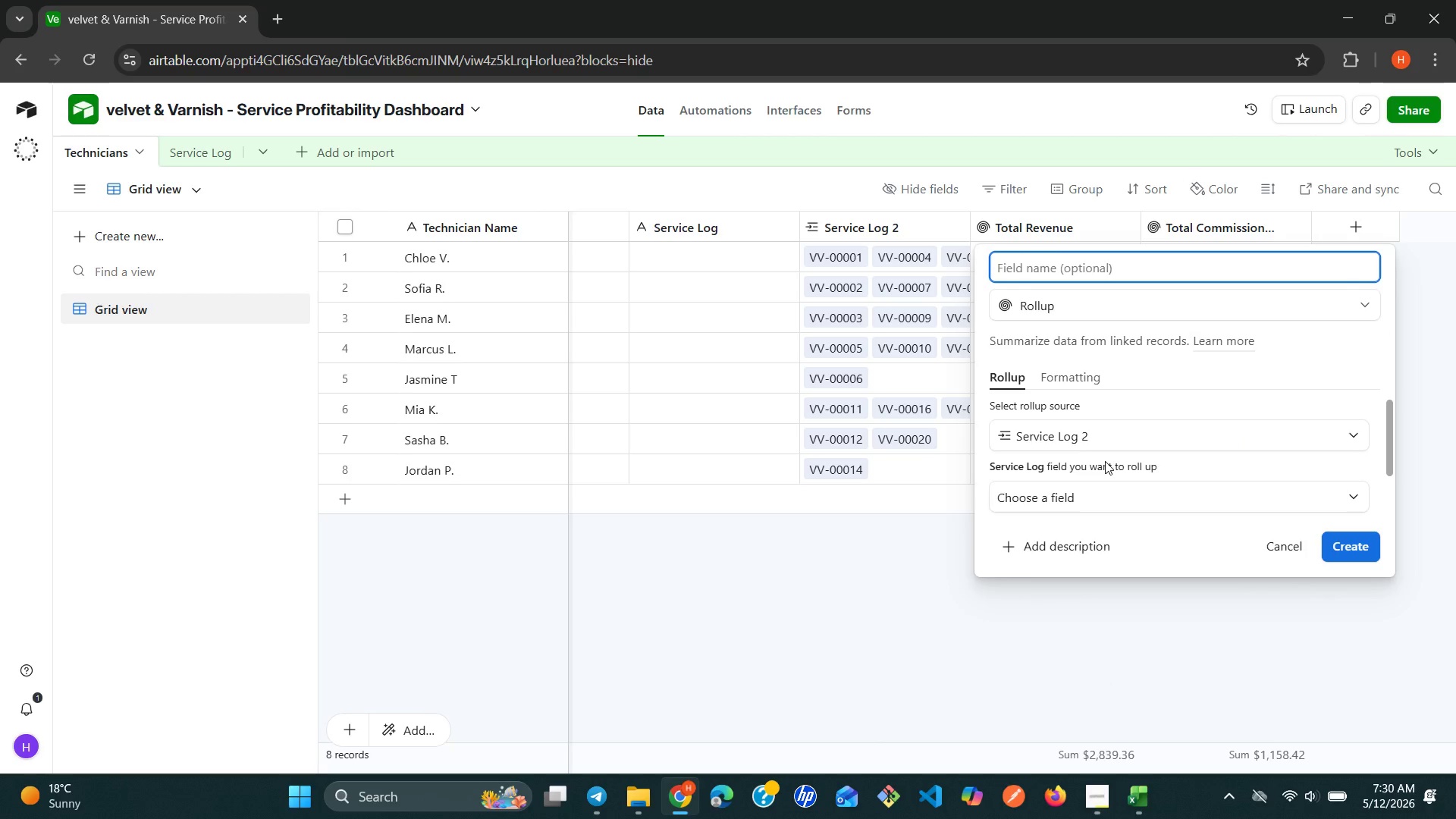 
type(Total Net Margin)
 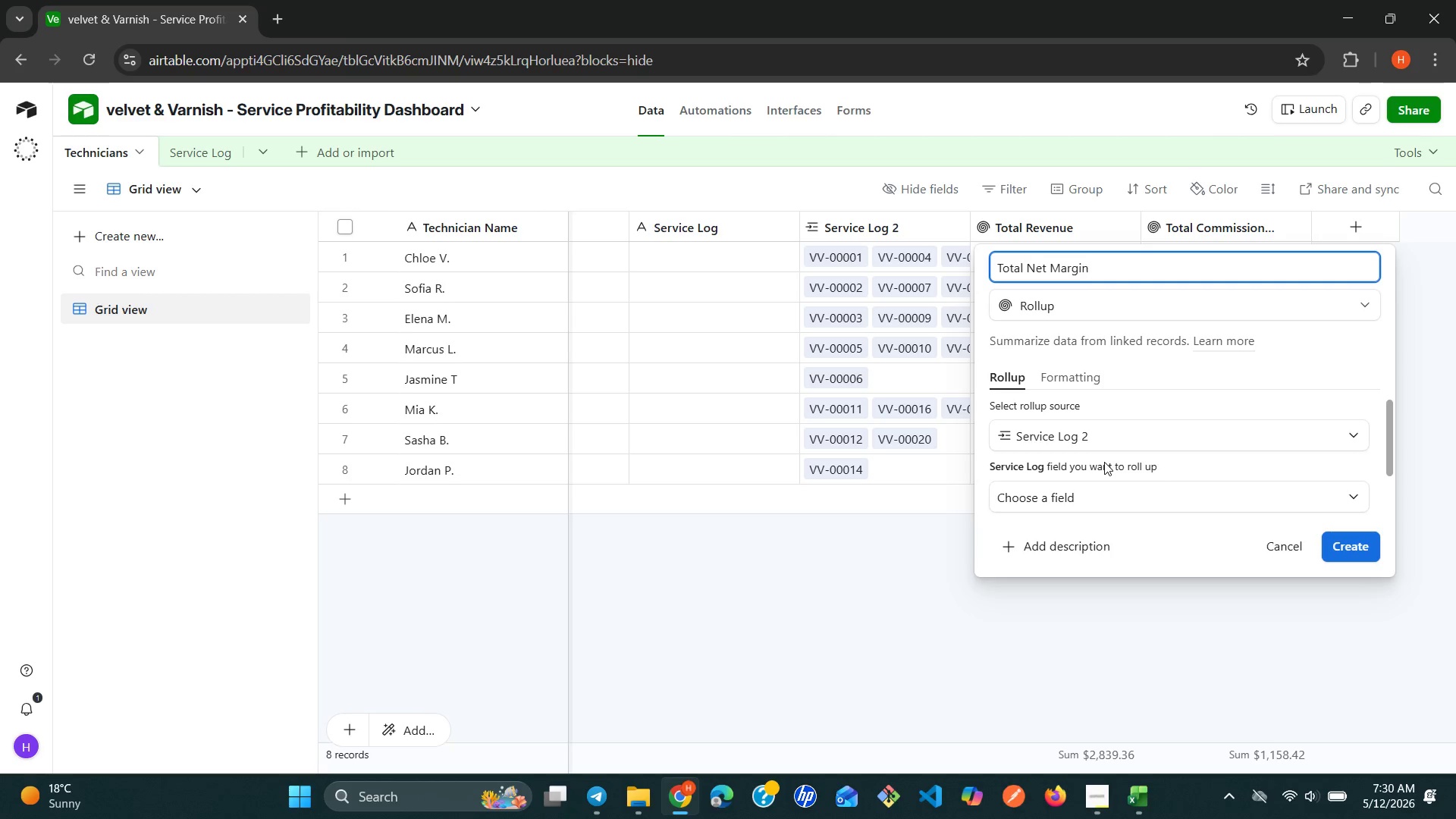 
left_click([1106, 499])
 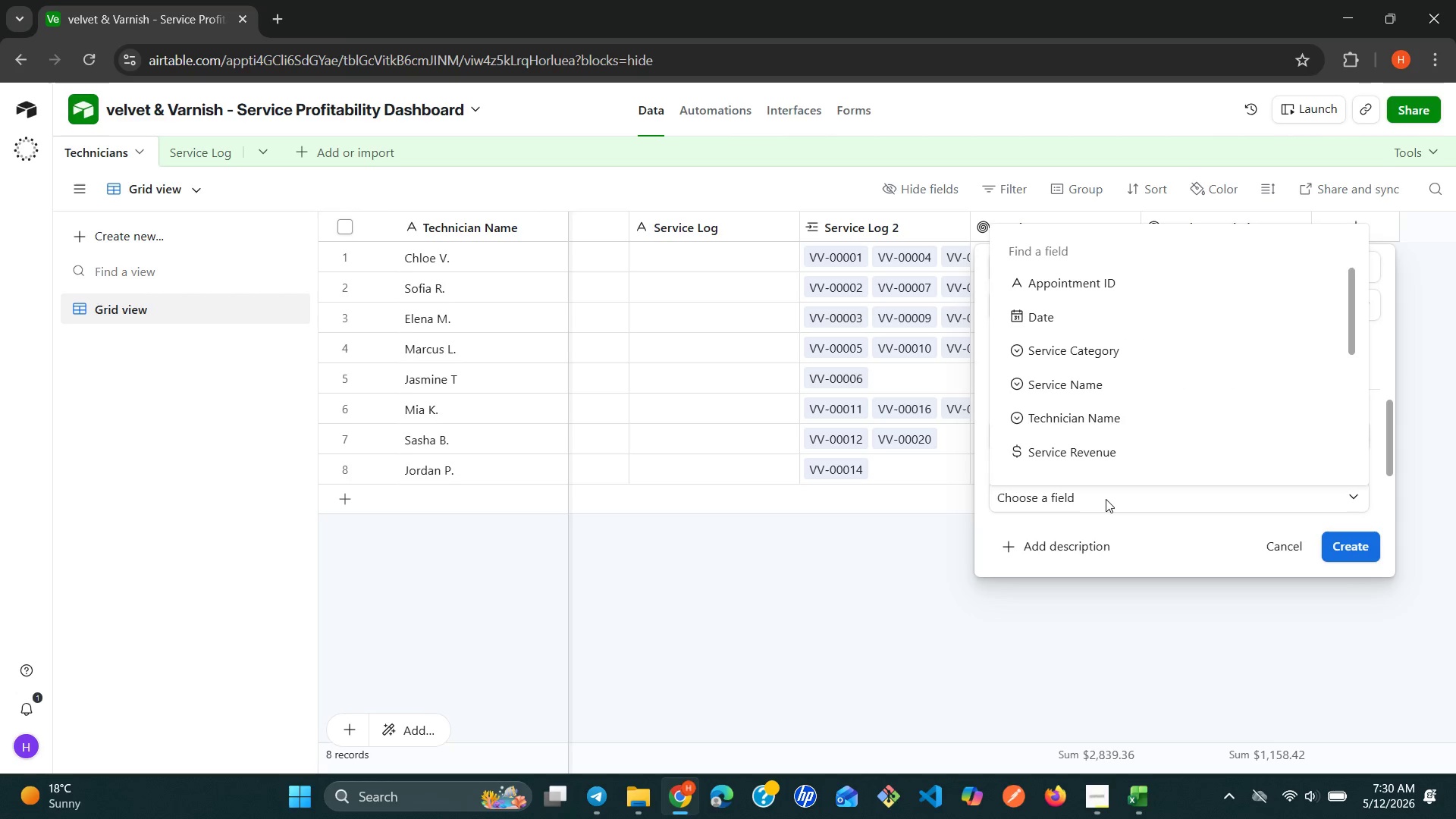 
wait(5.06)
 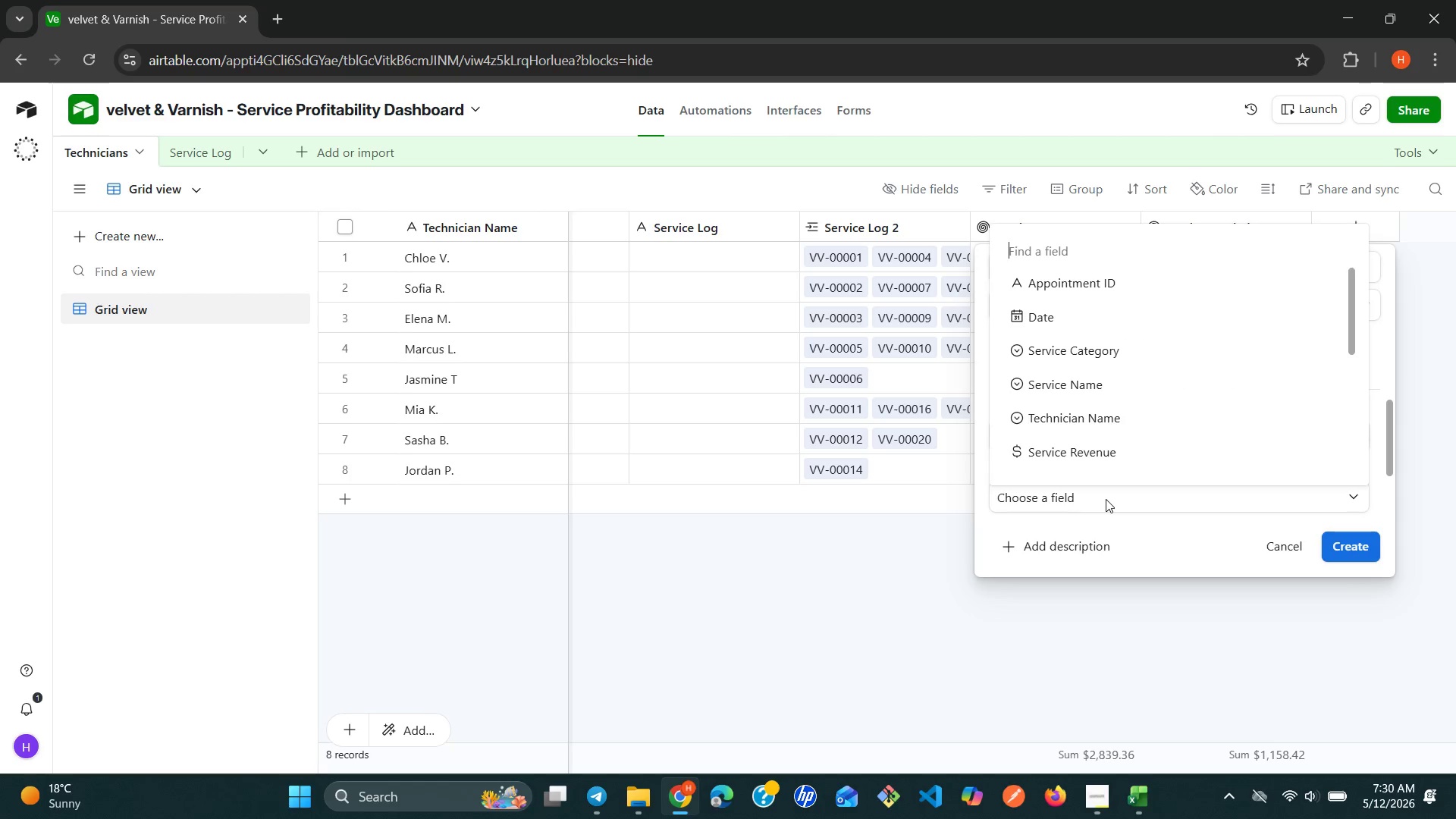 
type(ne)
 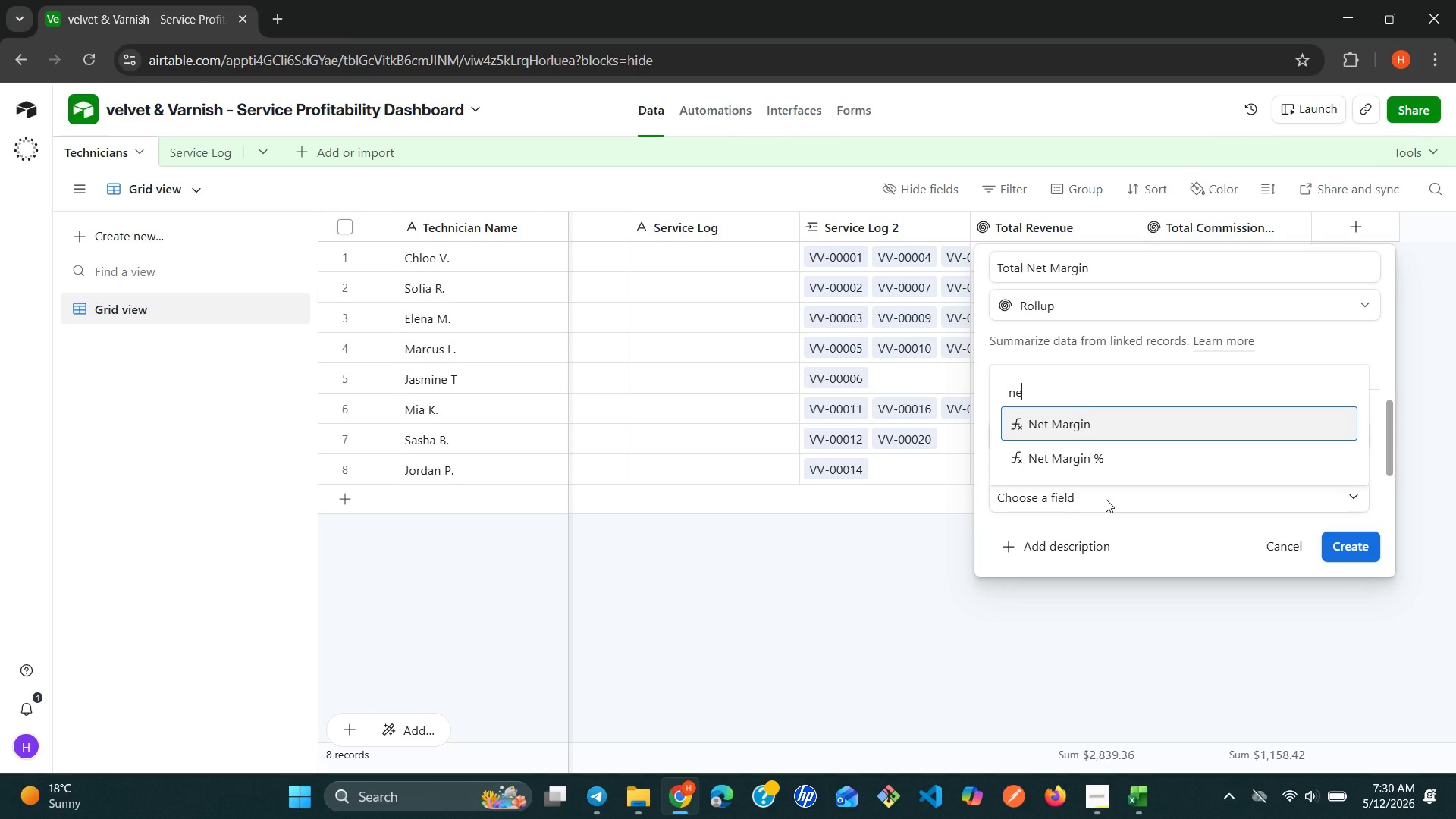 
key(Enter)
 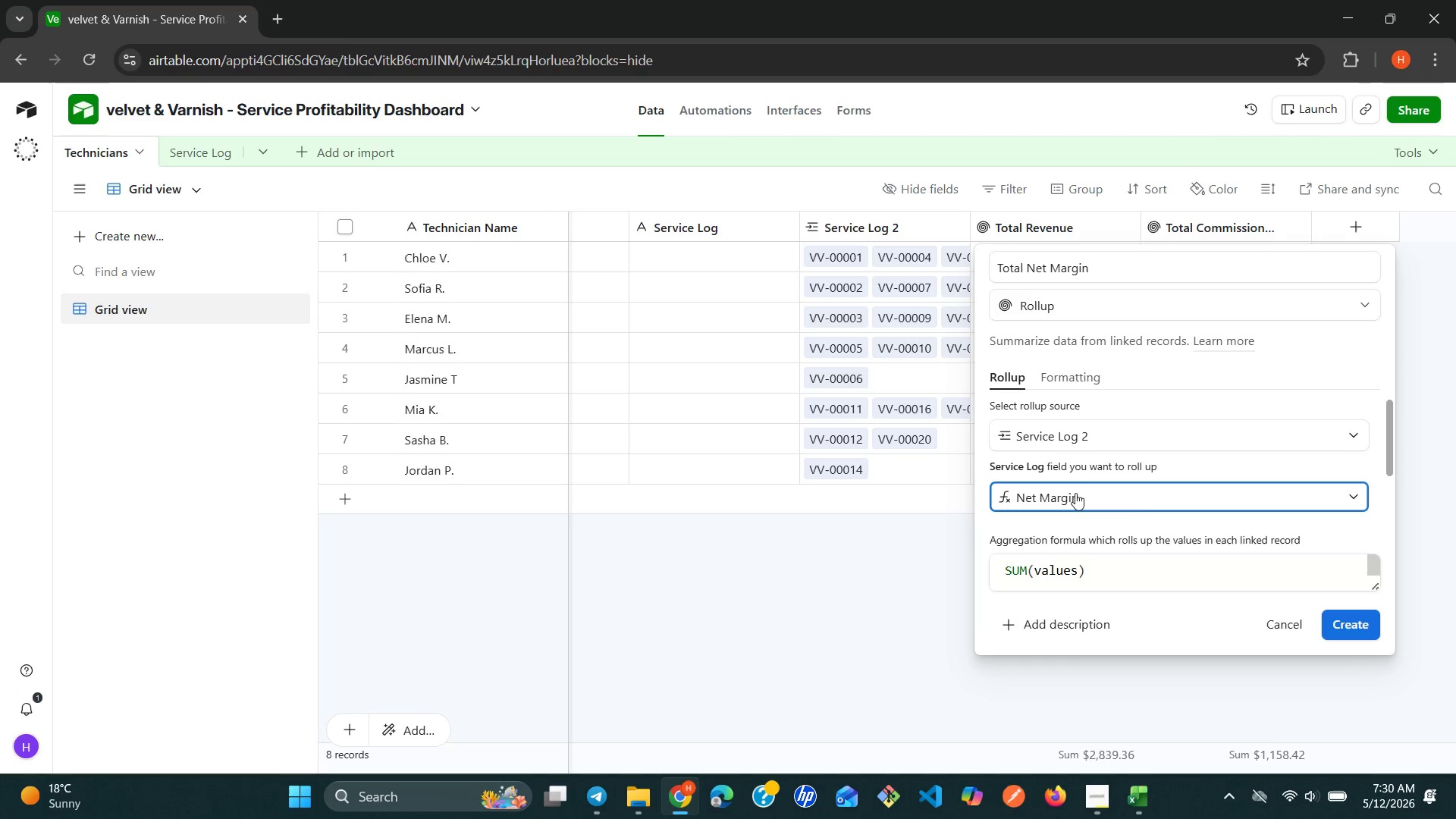 
left_click([1075, 382])
 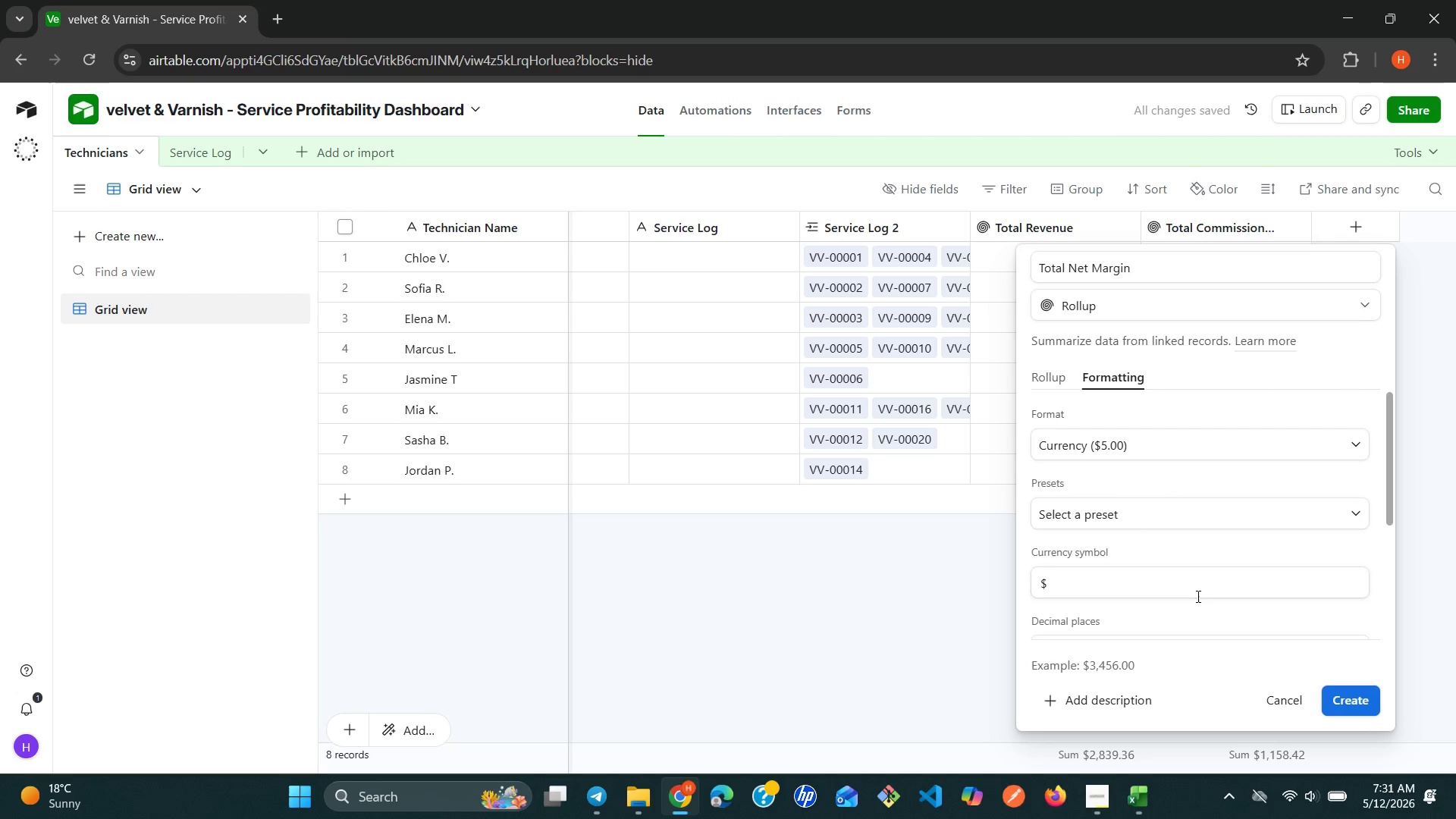 
wait(7.72)
 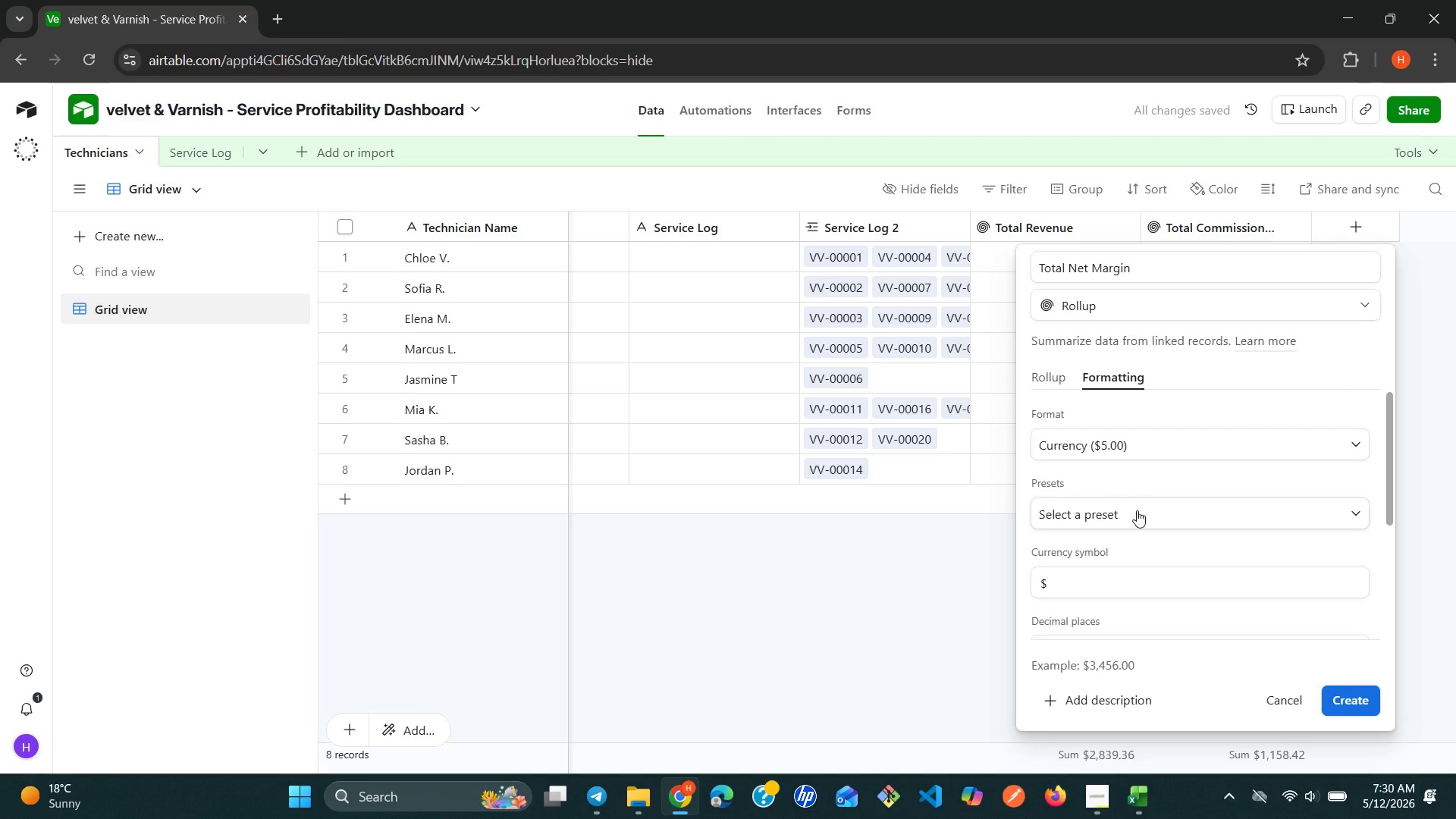 
left_click([1339, 693])
 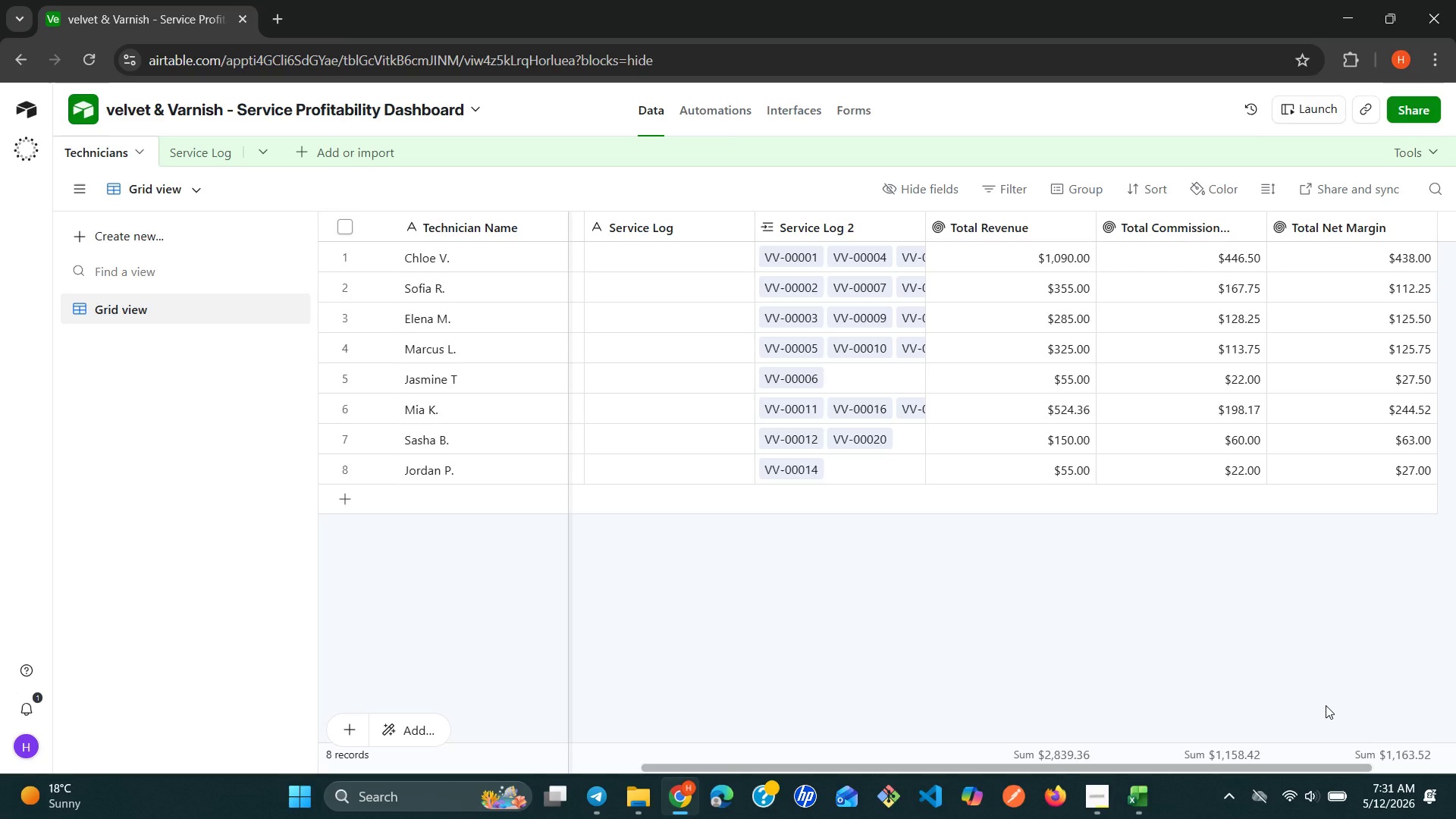 
wait(15.88)
 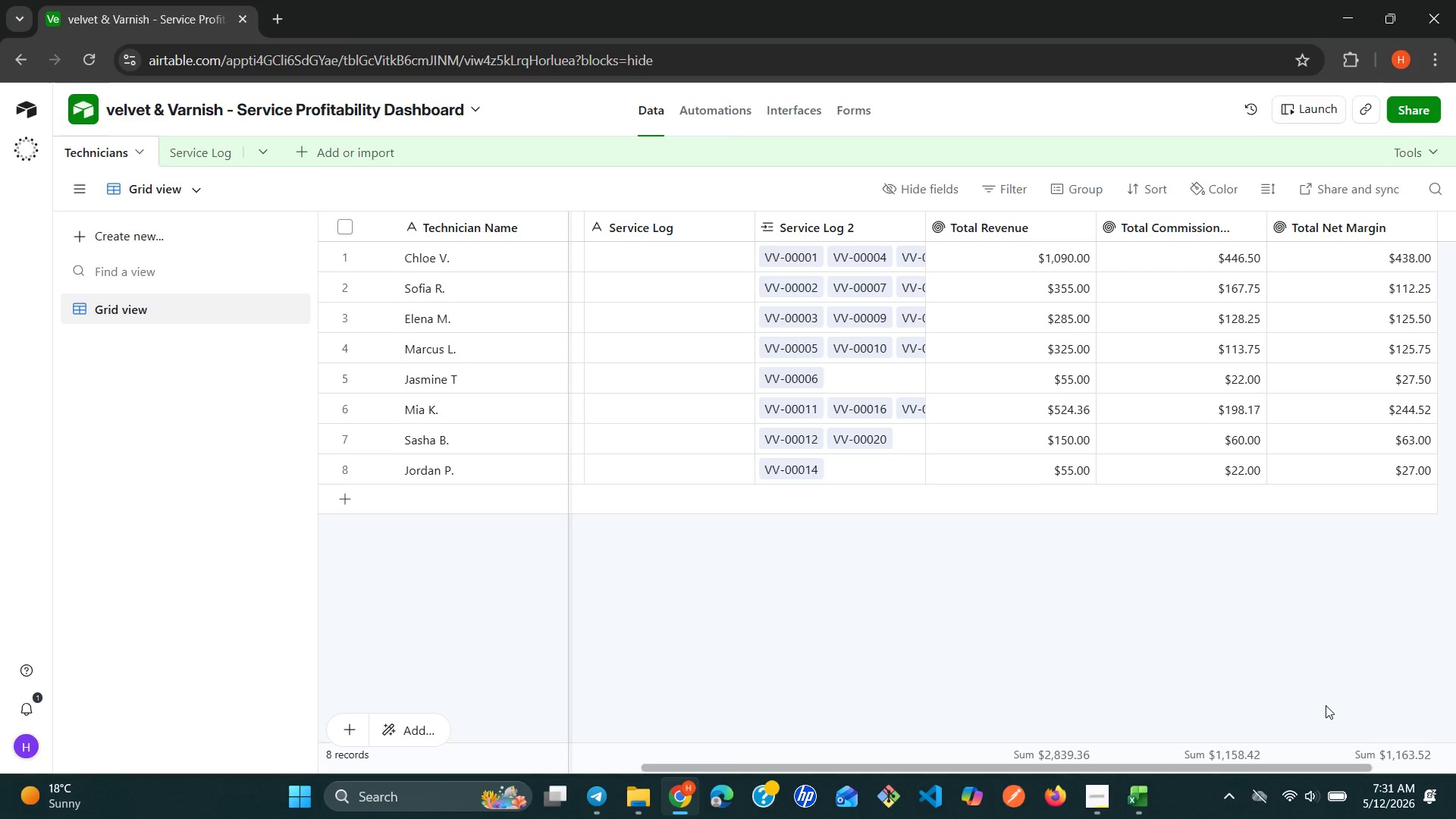 
left_click([1358, 234])
 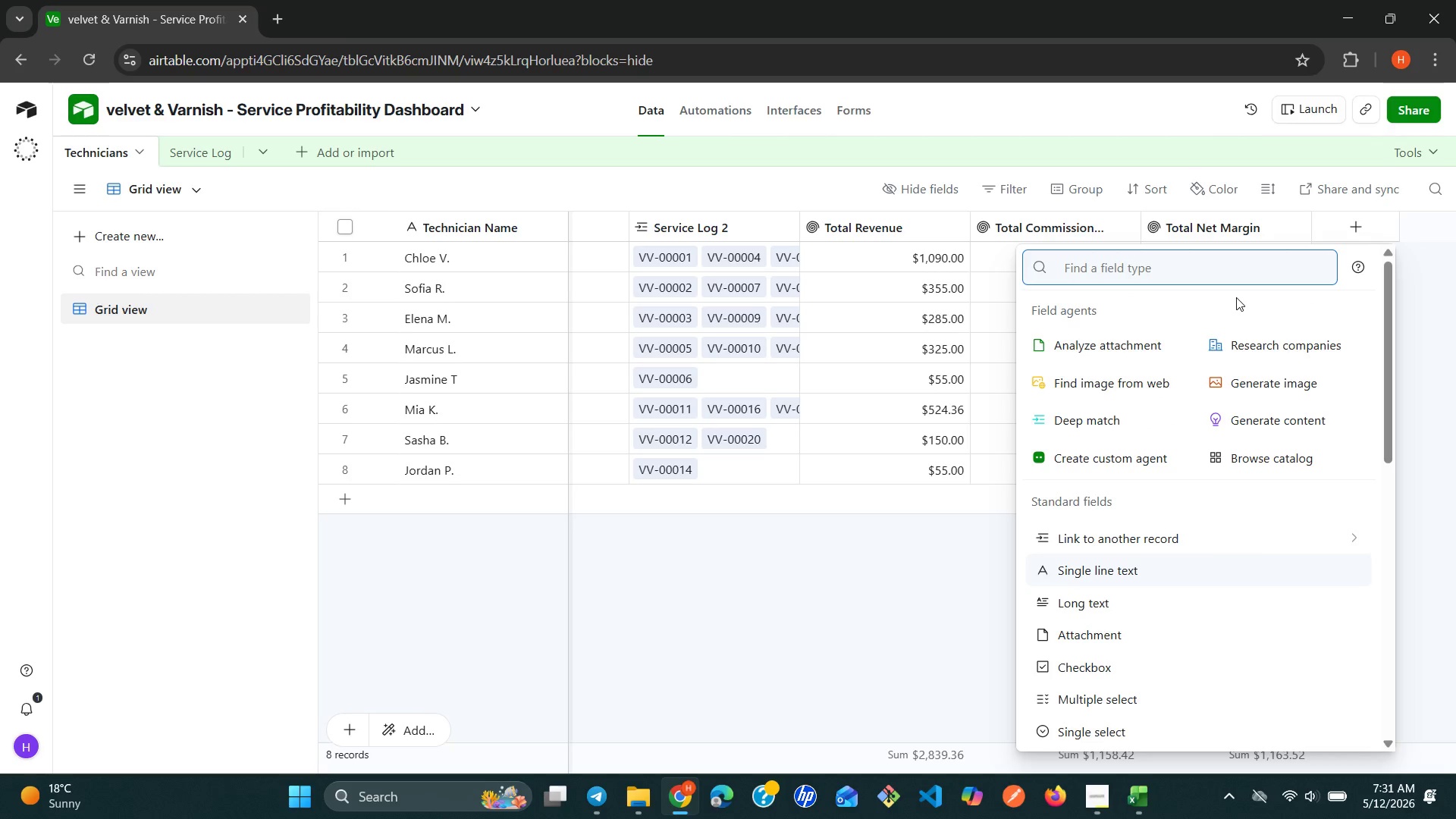 
type(ro)
 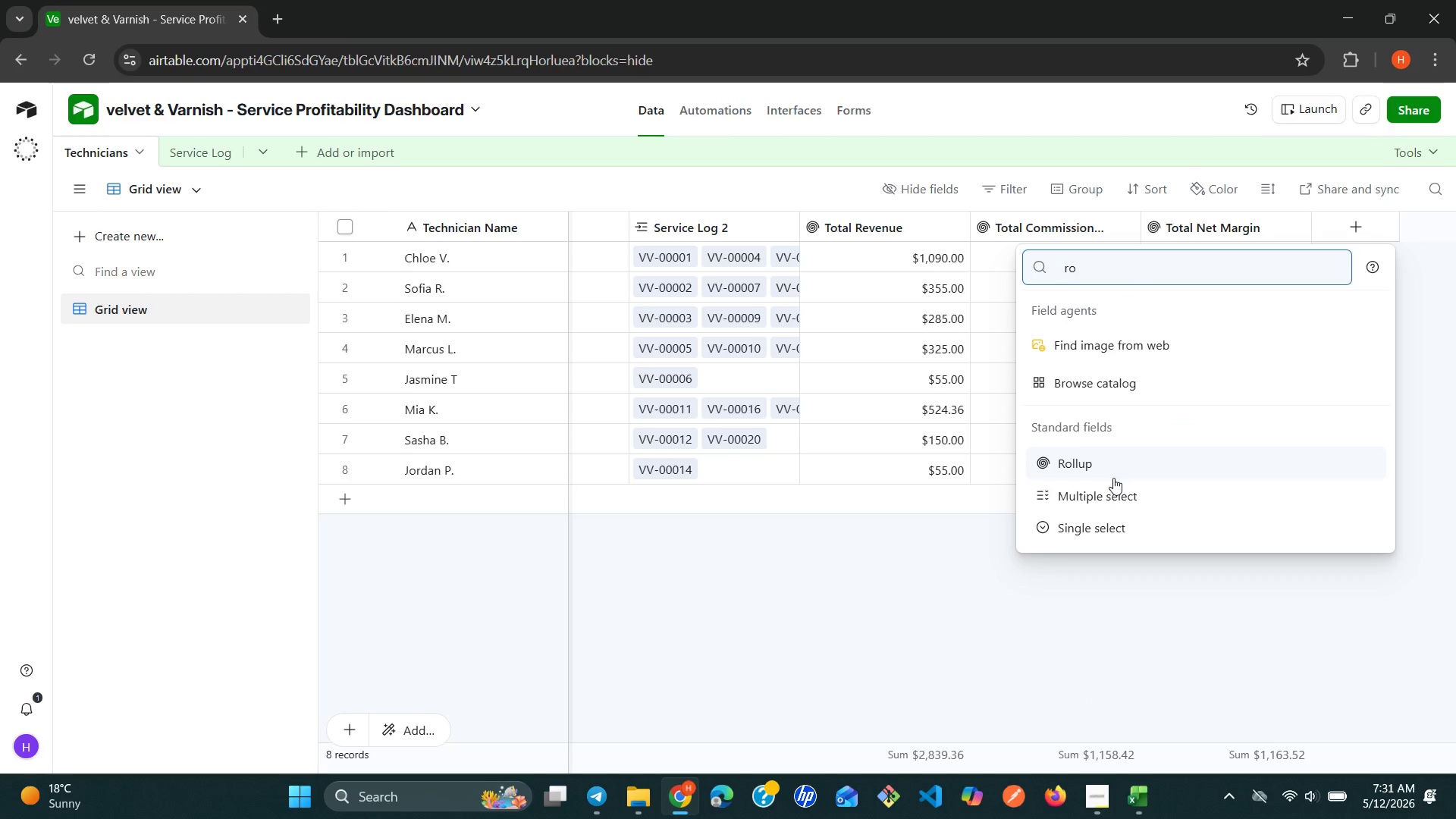 
left_click([1109, 478])
 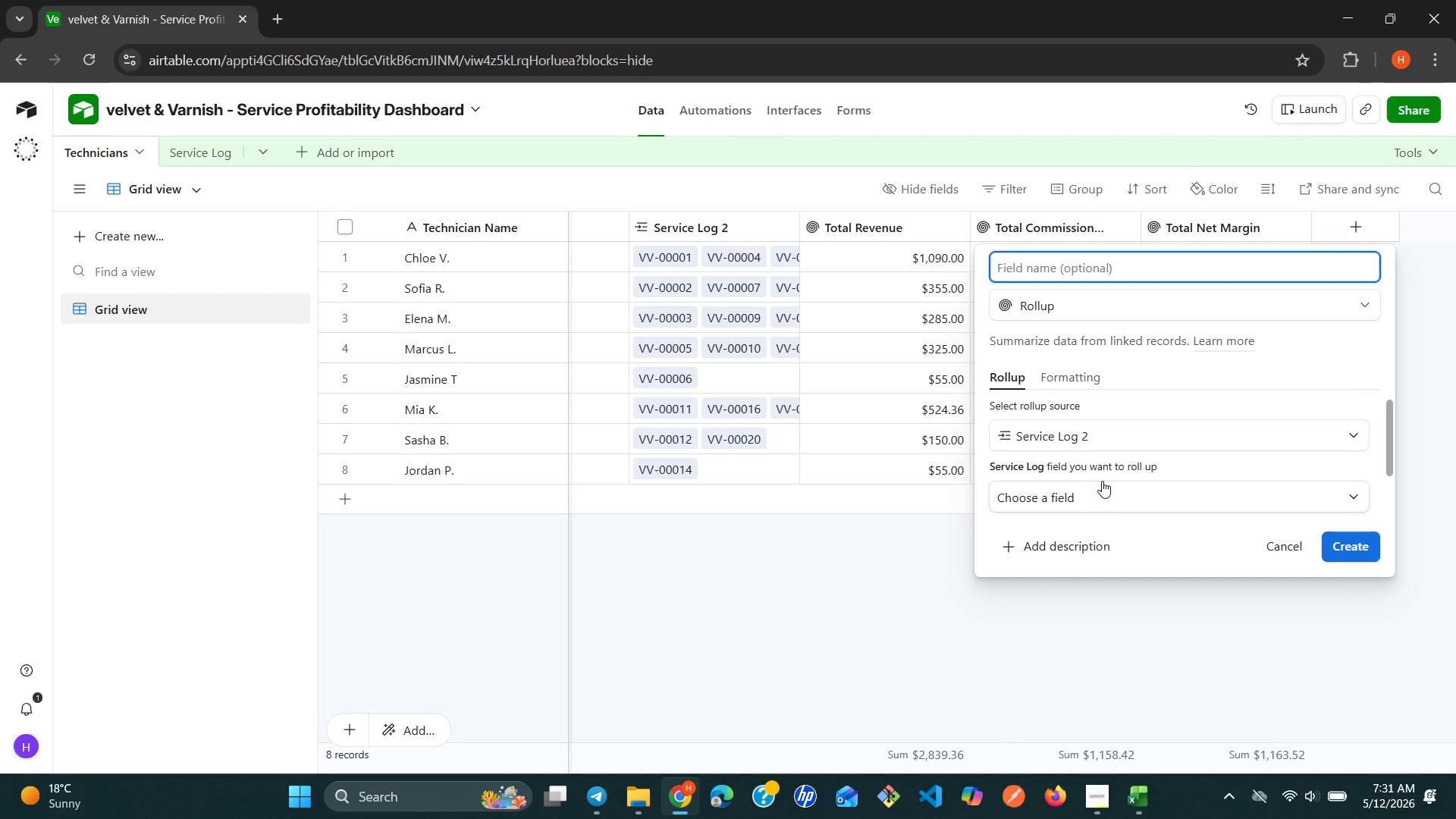 
type(Tot)
 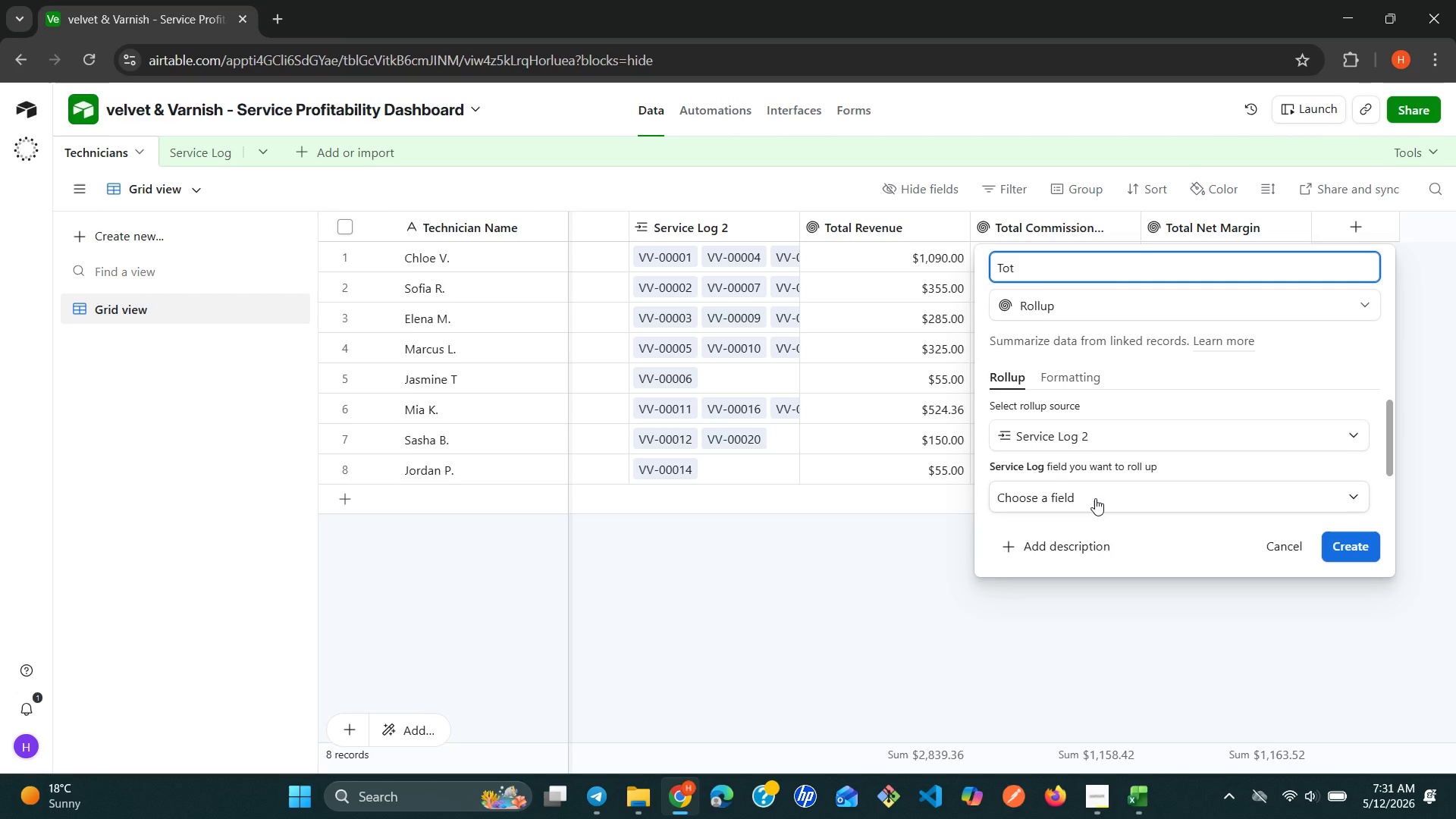 
type(al )
 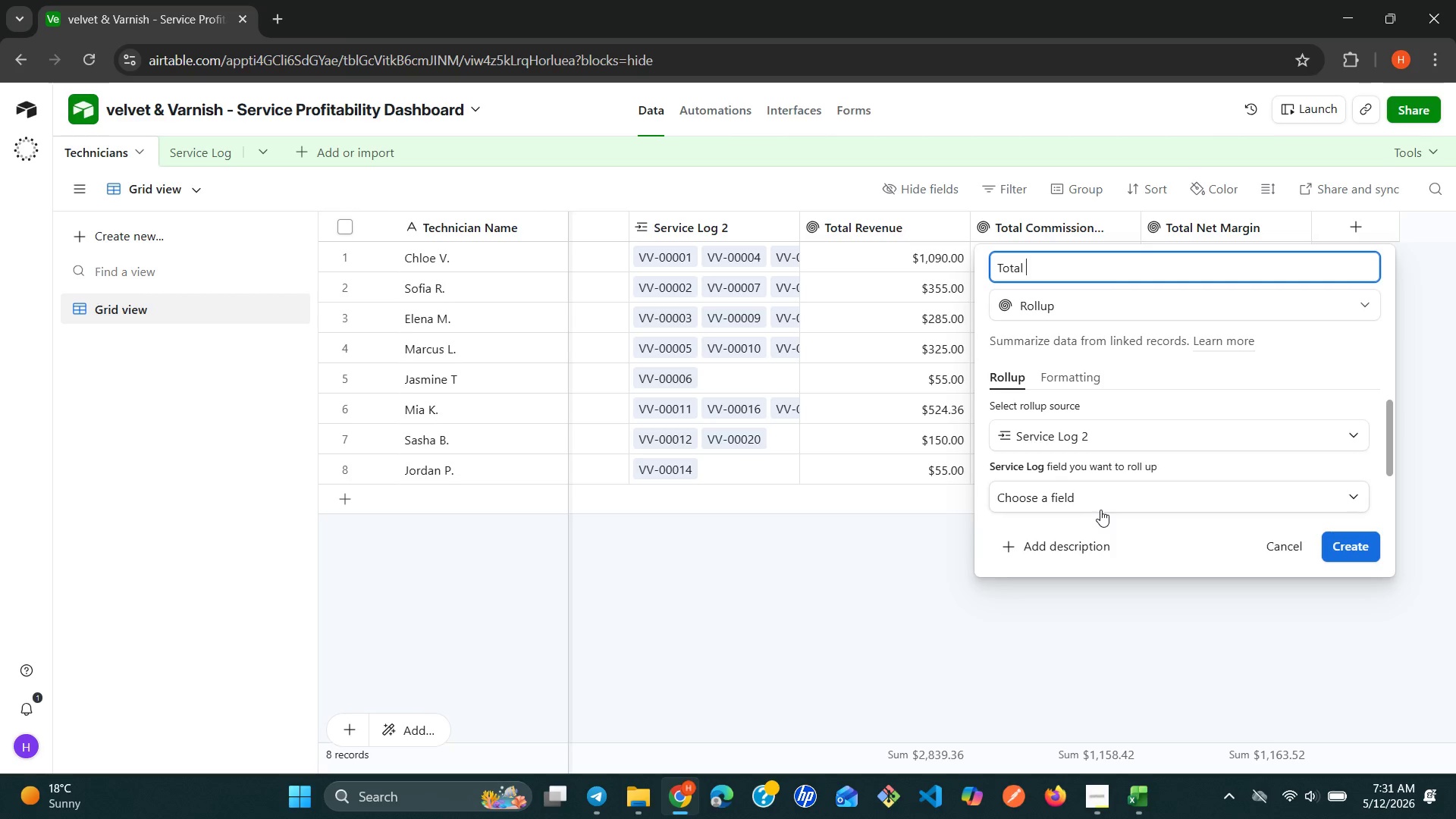 
type(Appointment )
 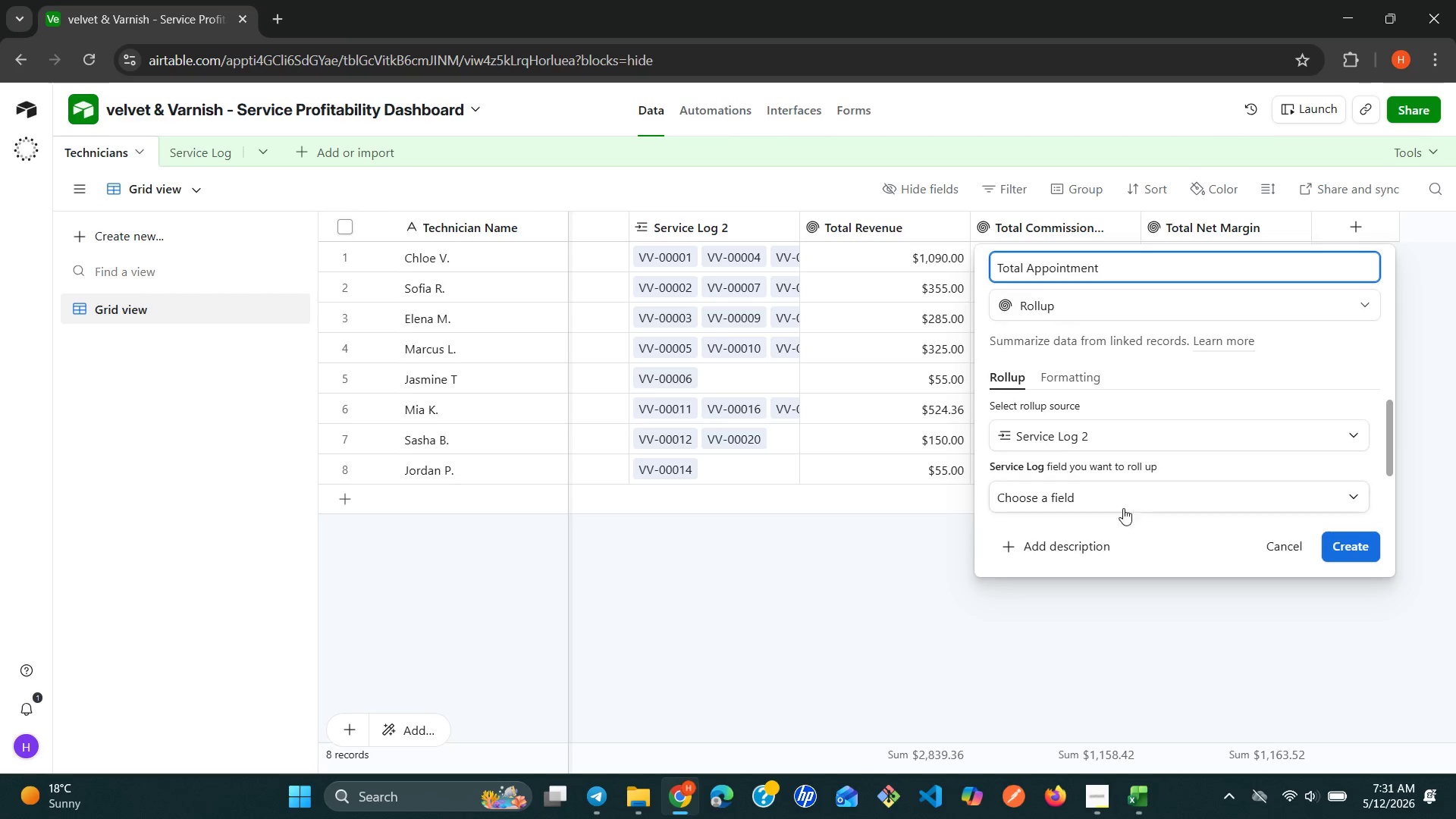 
wait(5.08)
 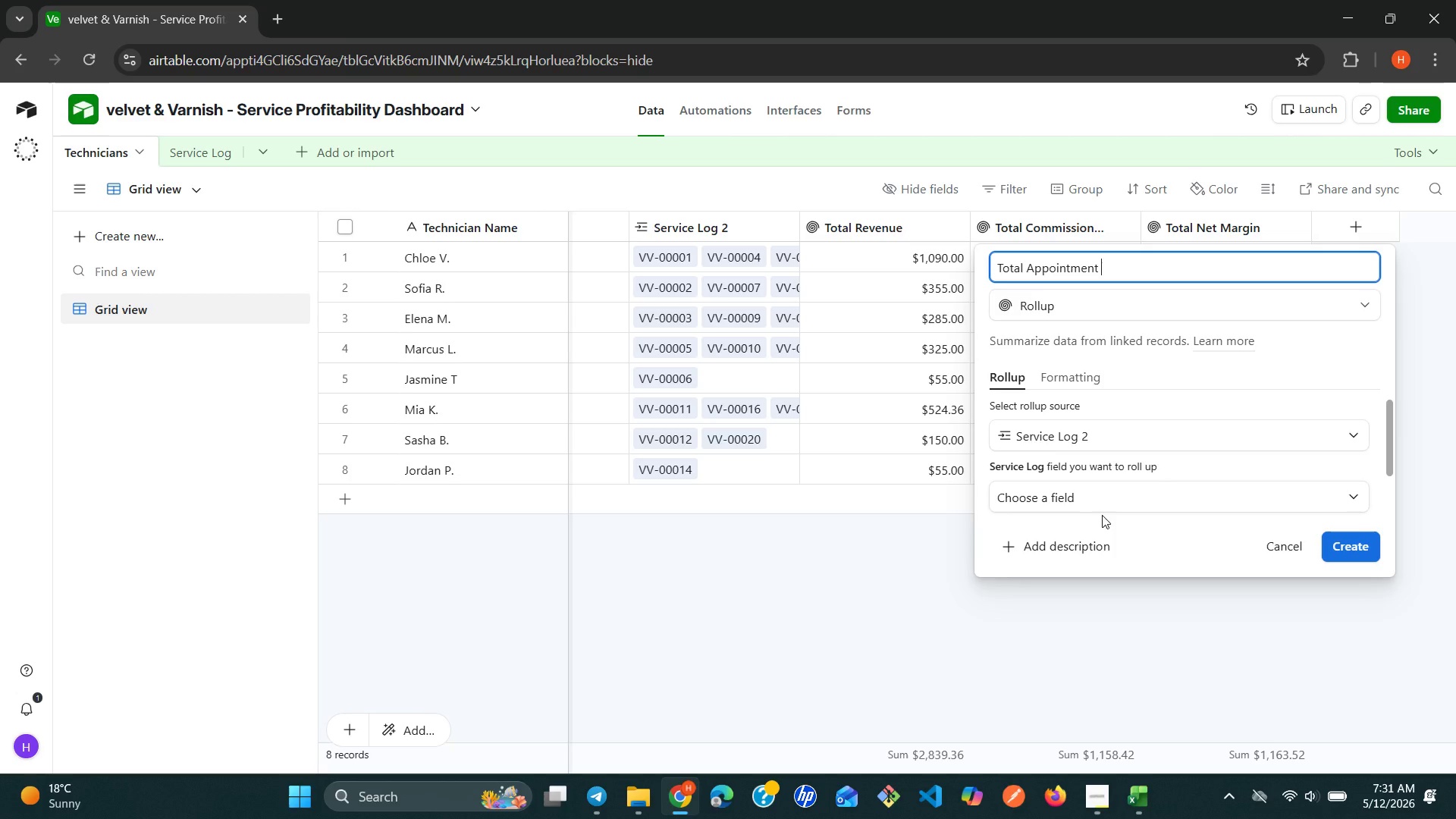 
left_click([1248, 494])
 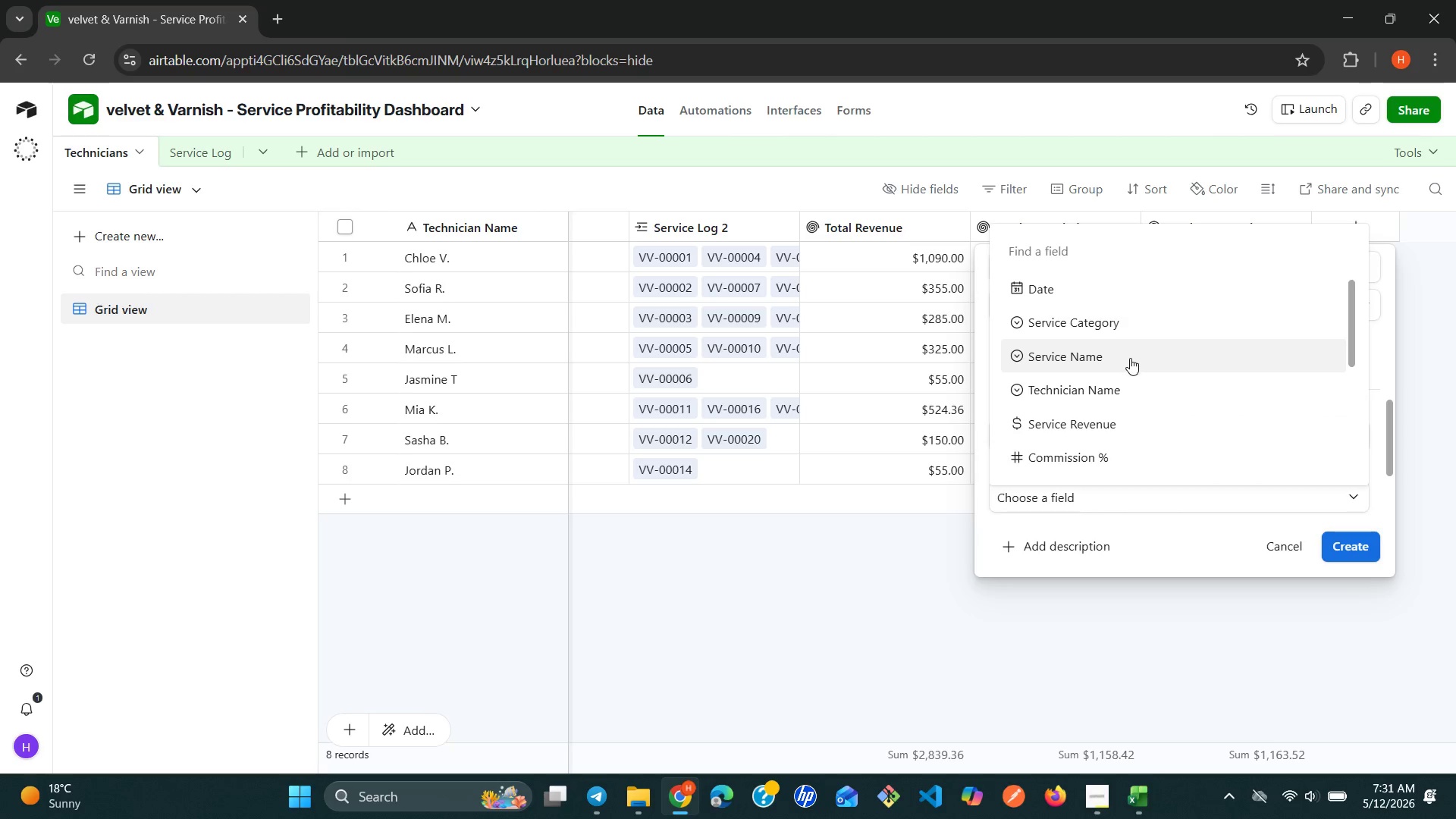 
scroll: coordinate [1125, 369], scroll_direction: up, amount: 3.0
 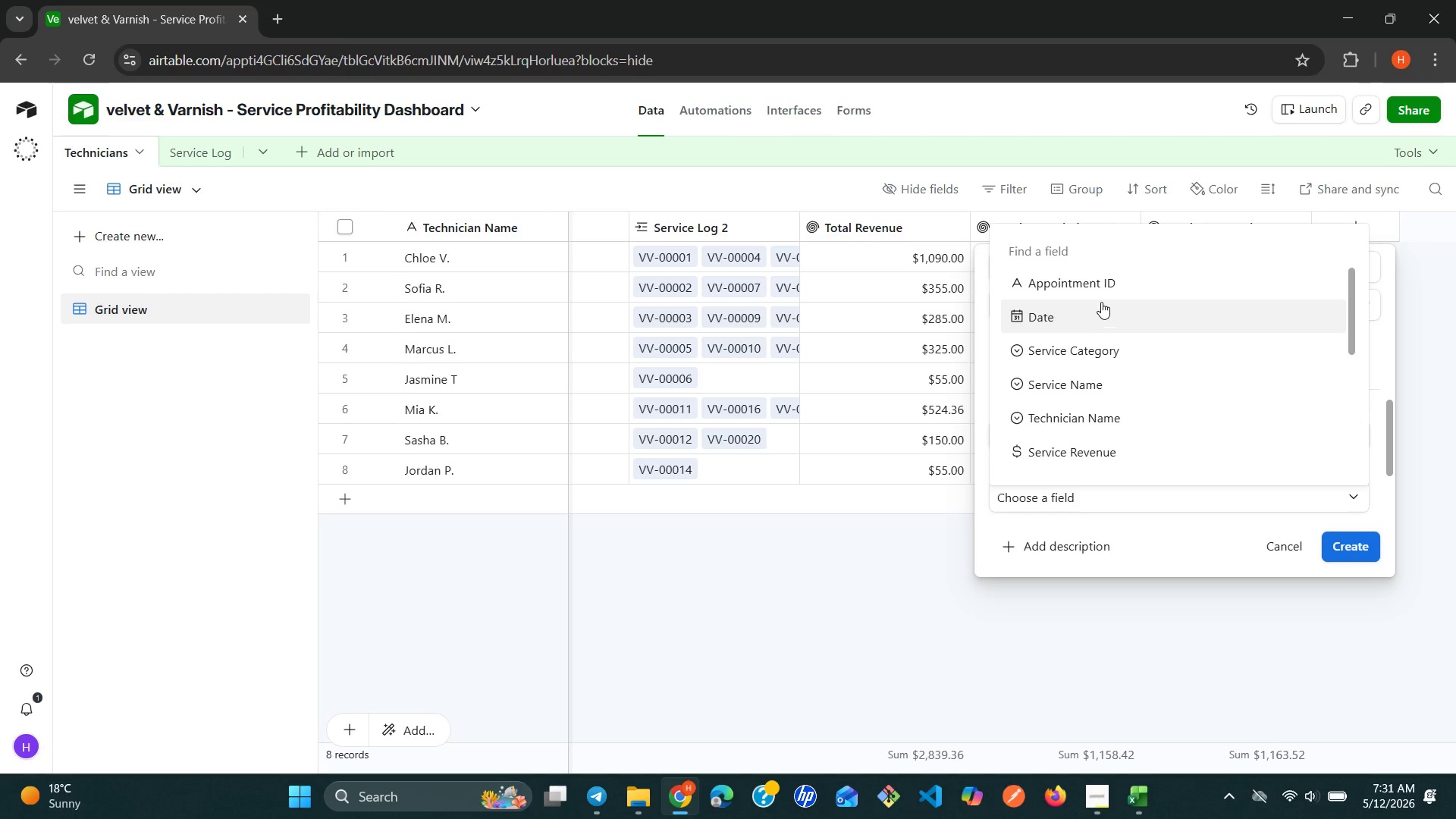 
left_click([1101, 285])
 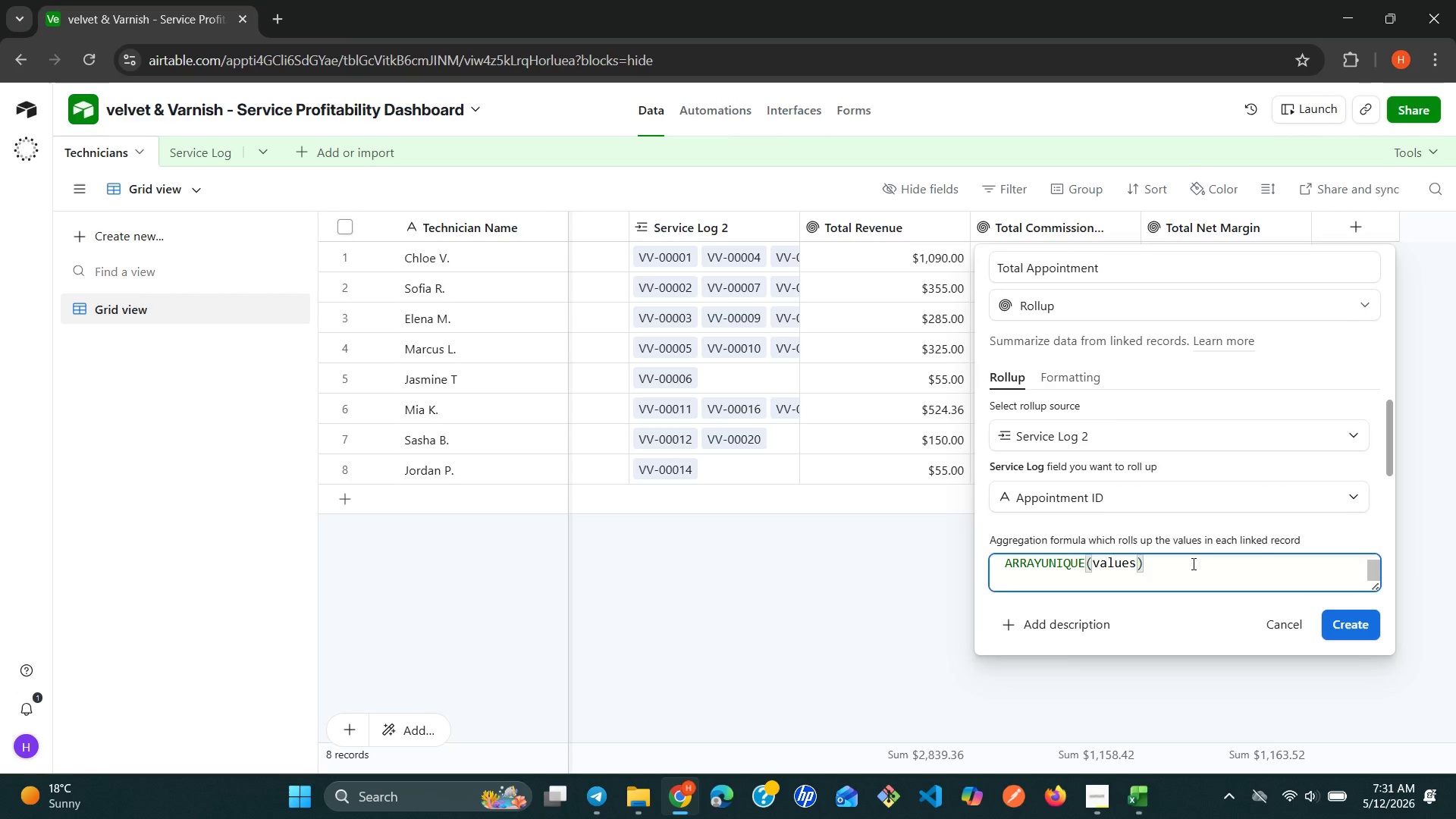 
double_click([1188, 552])
 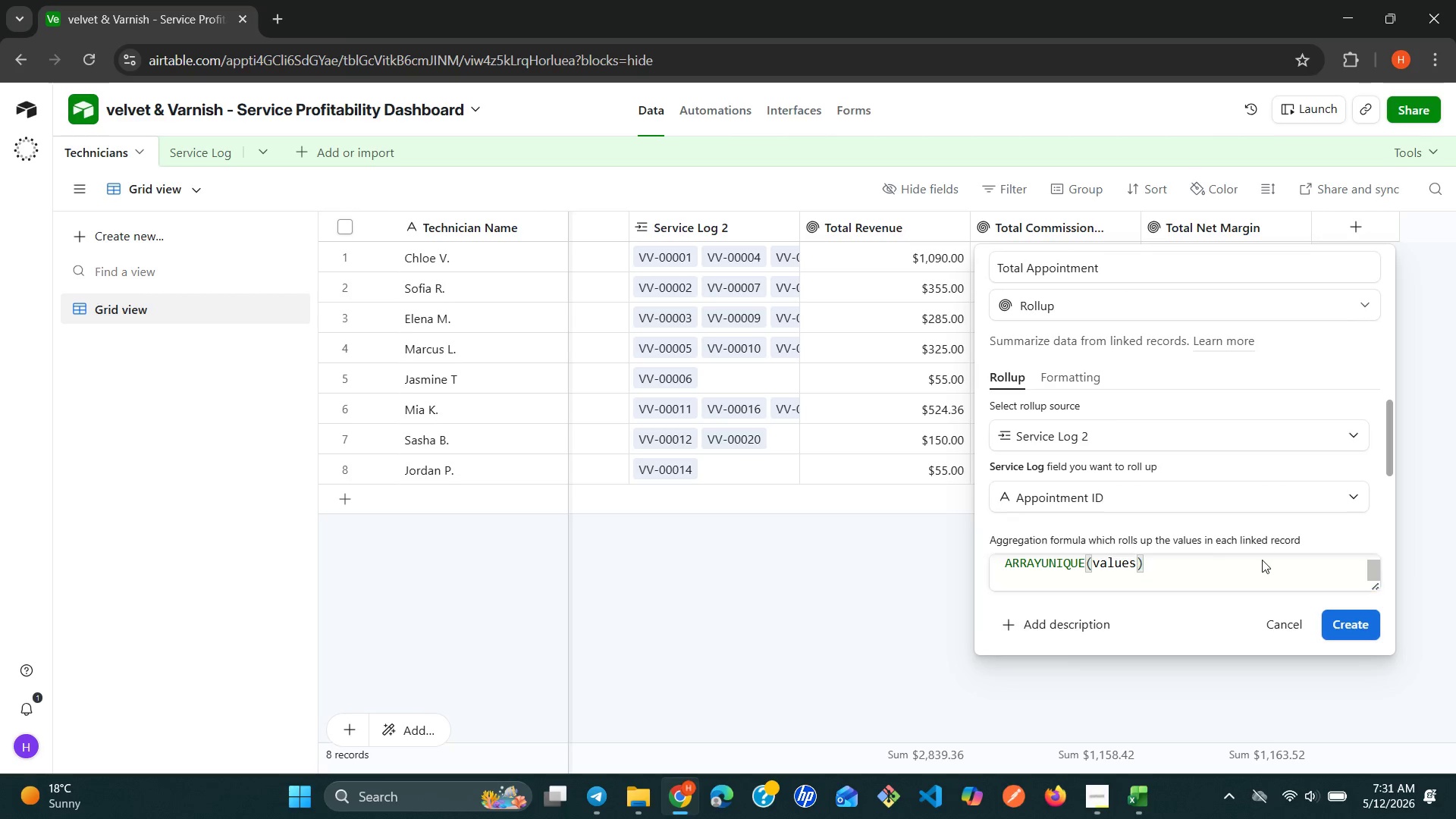 
left_click_drag(start_coordinate=[1262, 560], to_coordinate=[1258, 561])
 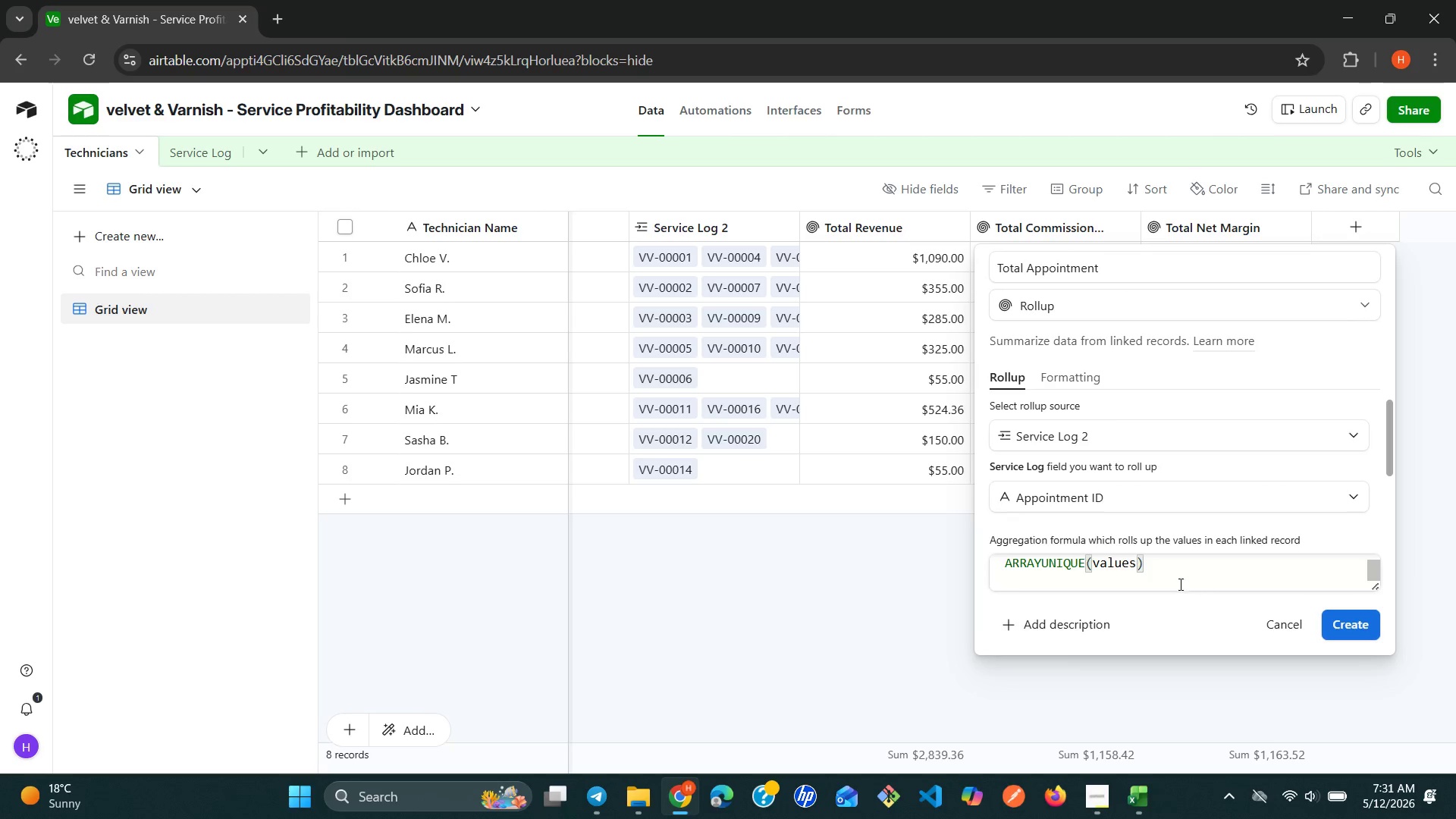 
left_click([1145, 570])
 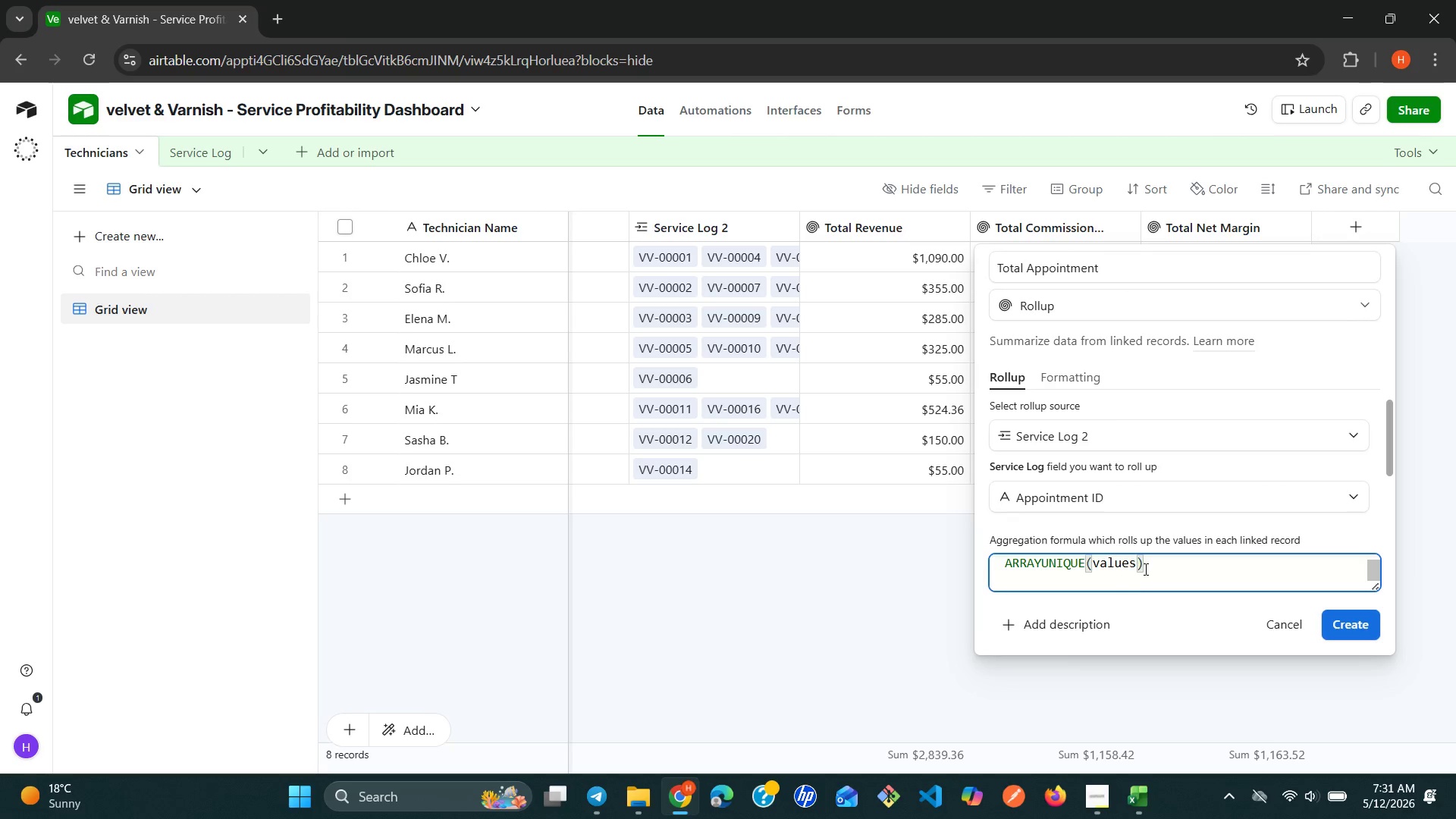 
hold_key(key=Backspace, duration=1.33)
 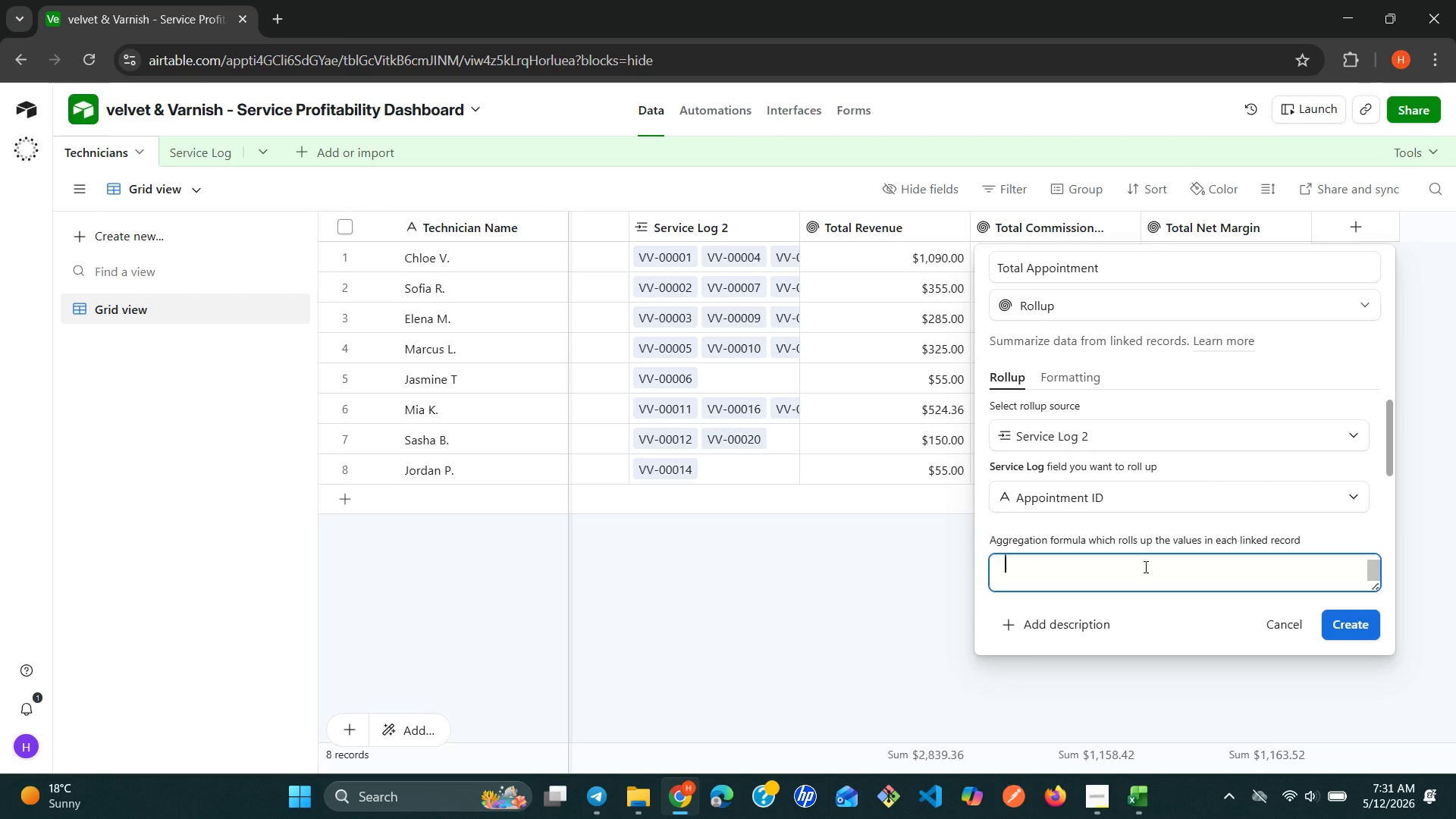 
key(C)
 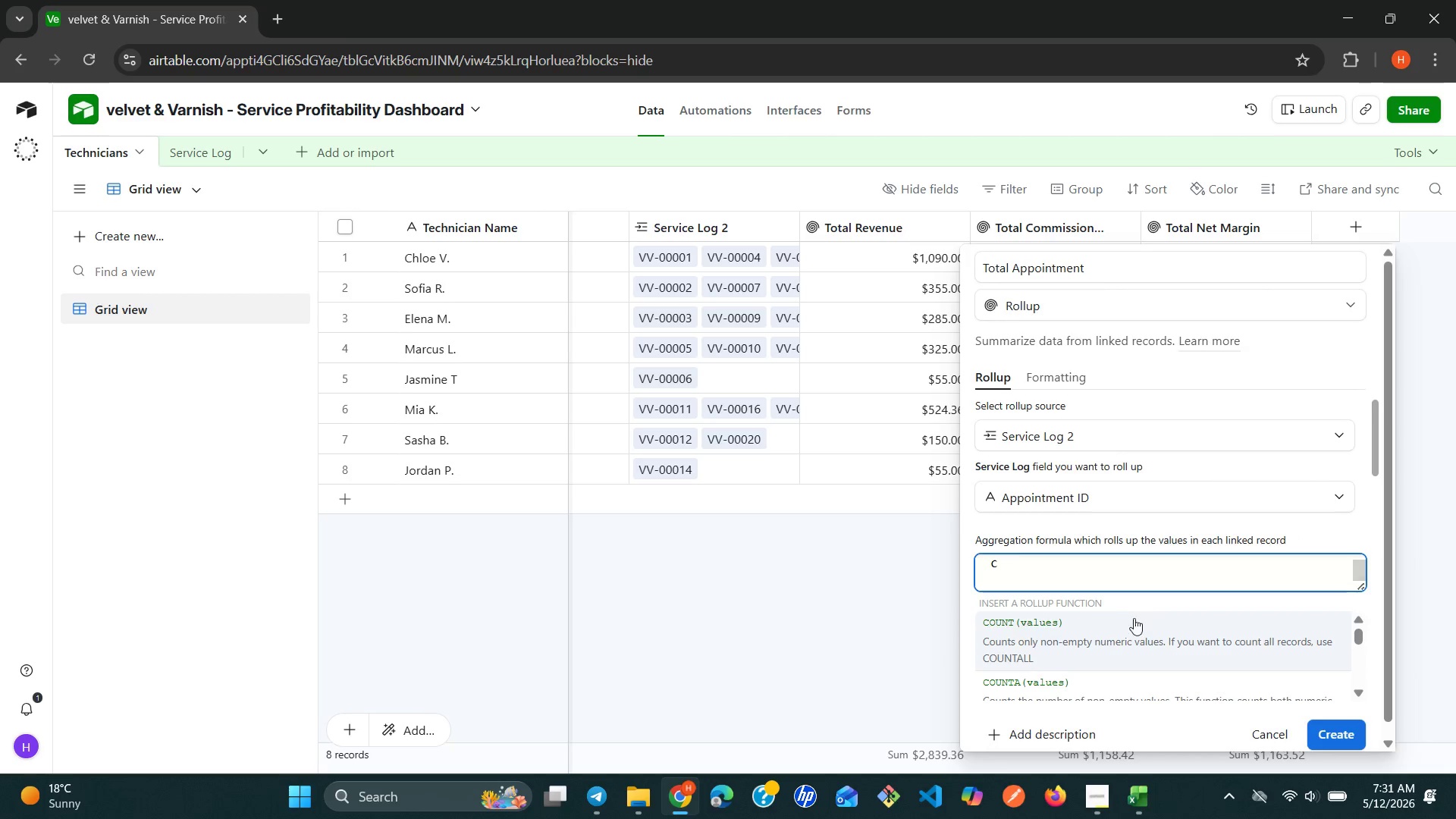 
left_click([1112, 627])
 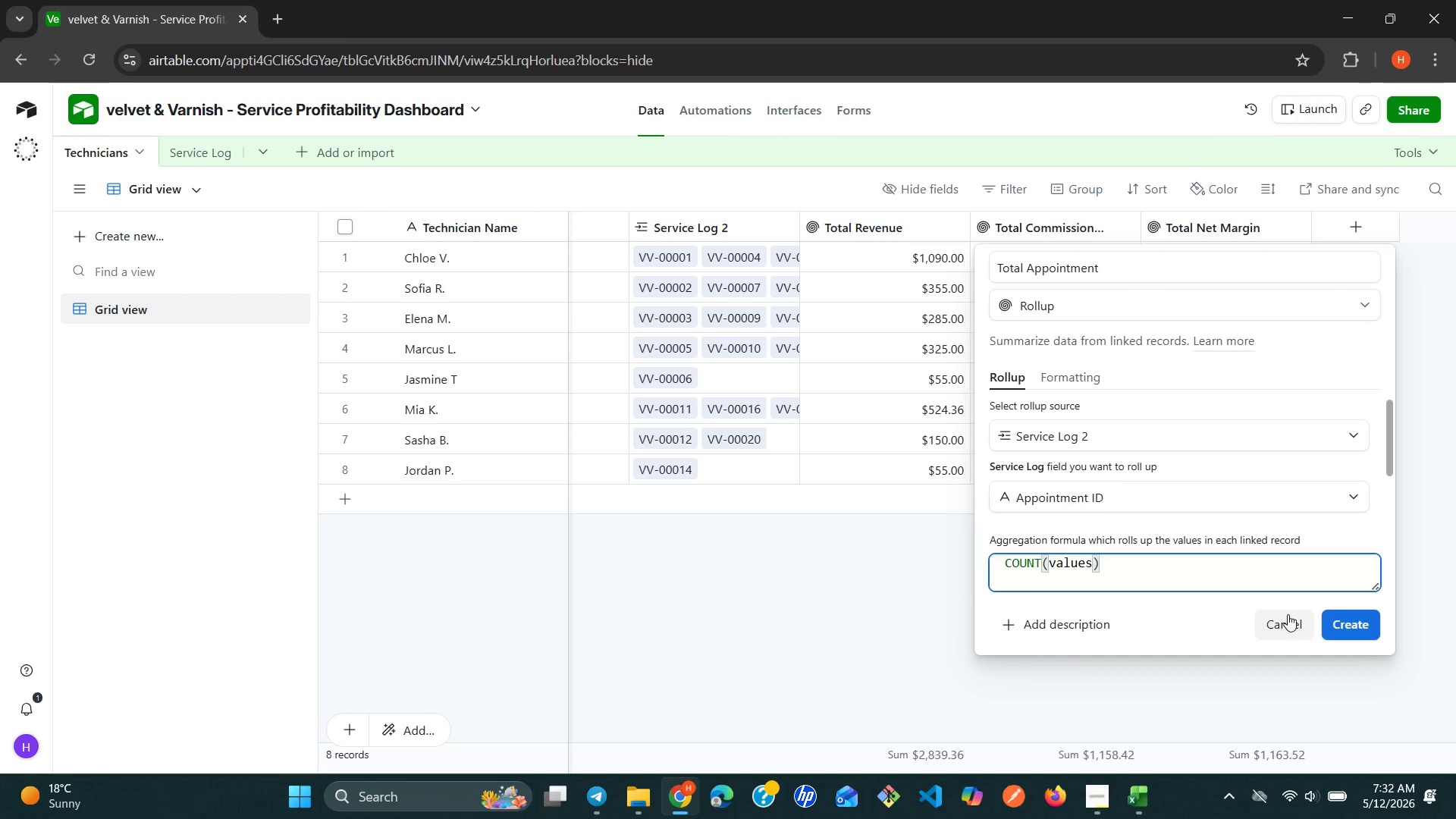 
left_click([1340, 623])
 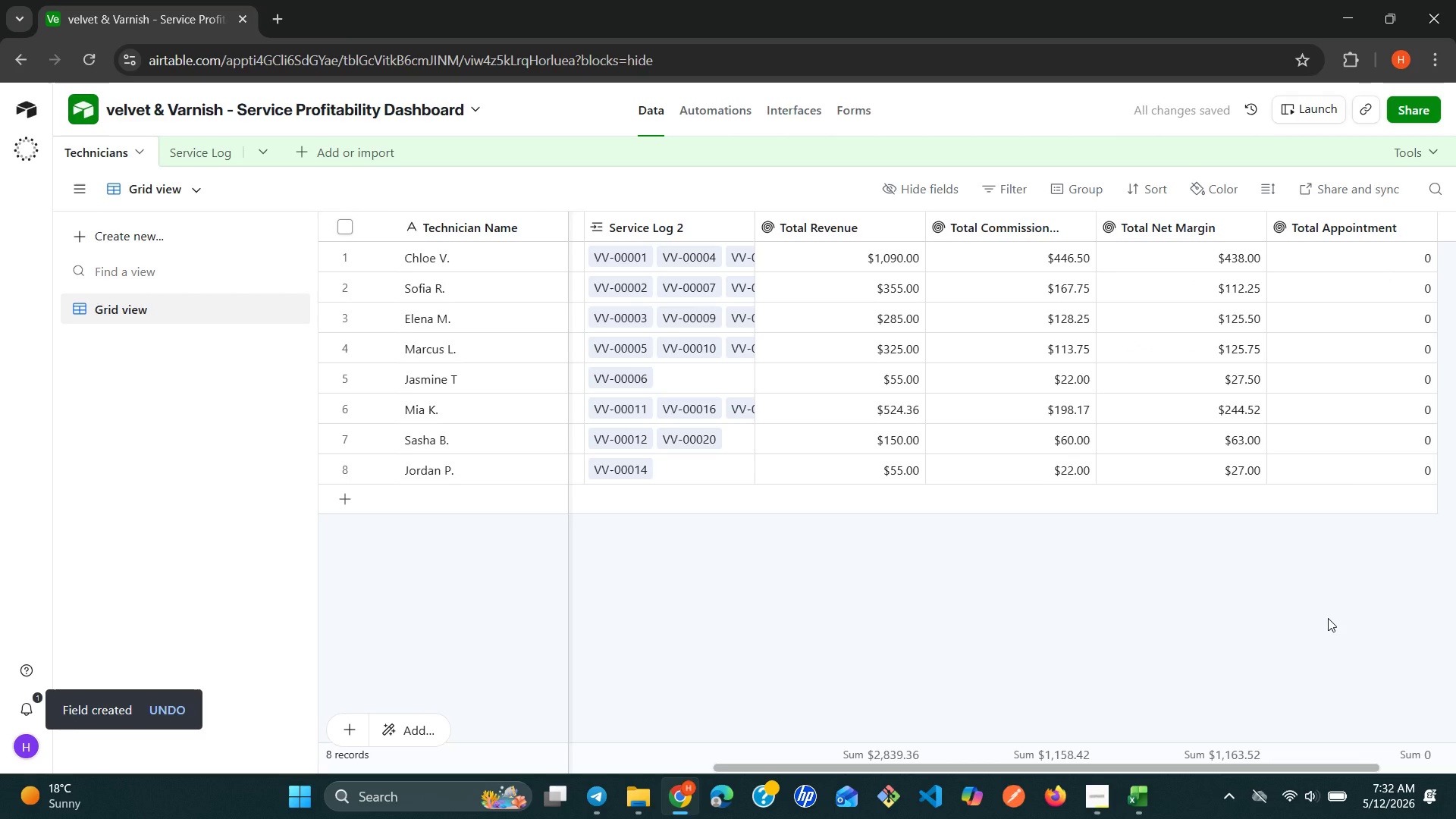 
wait(9.02)
 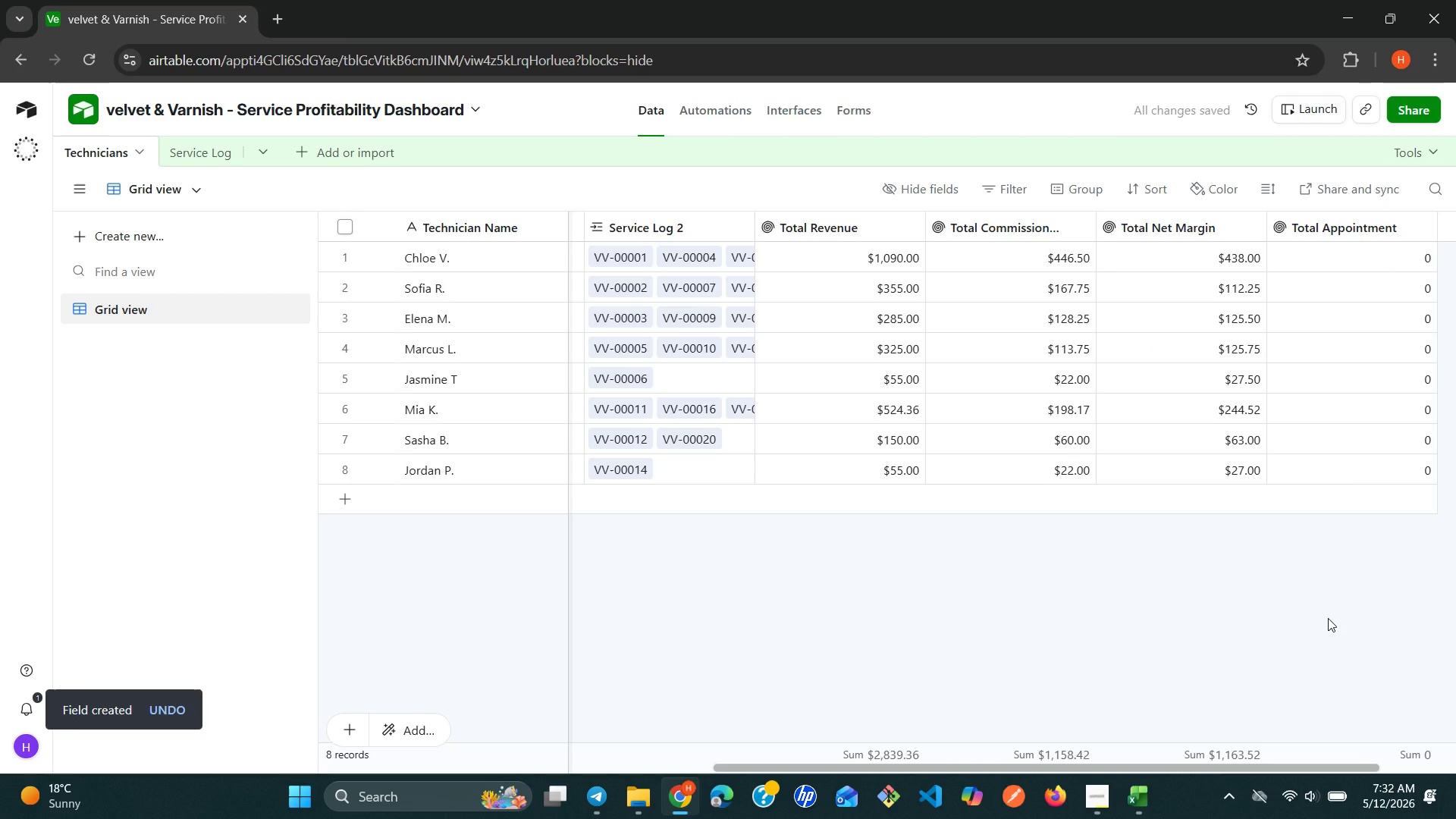 
right_click([1417, 219])
 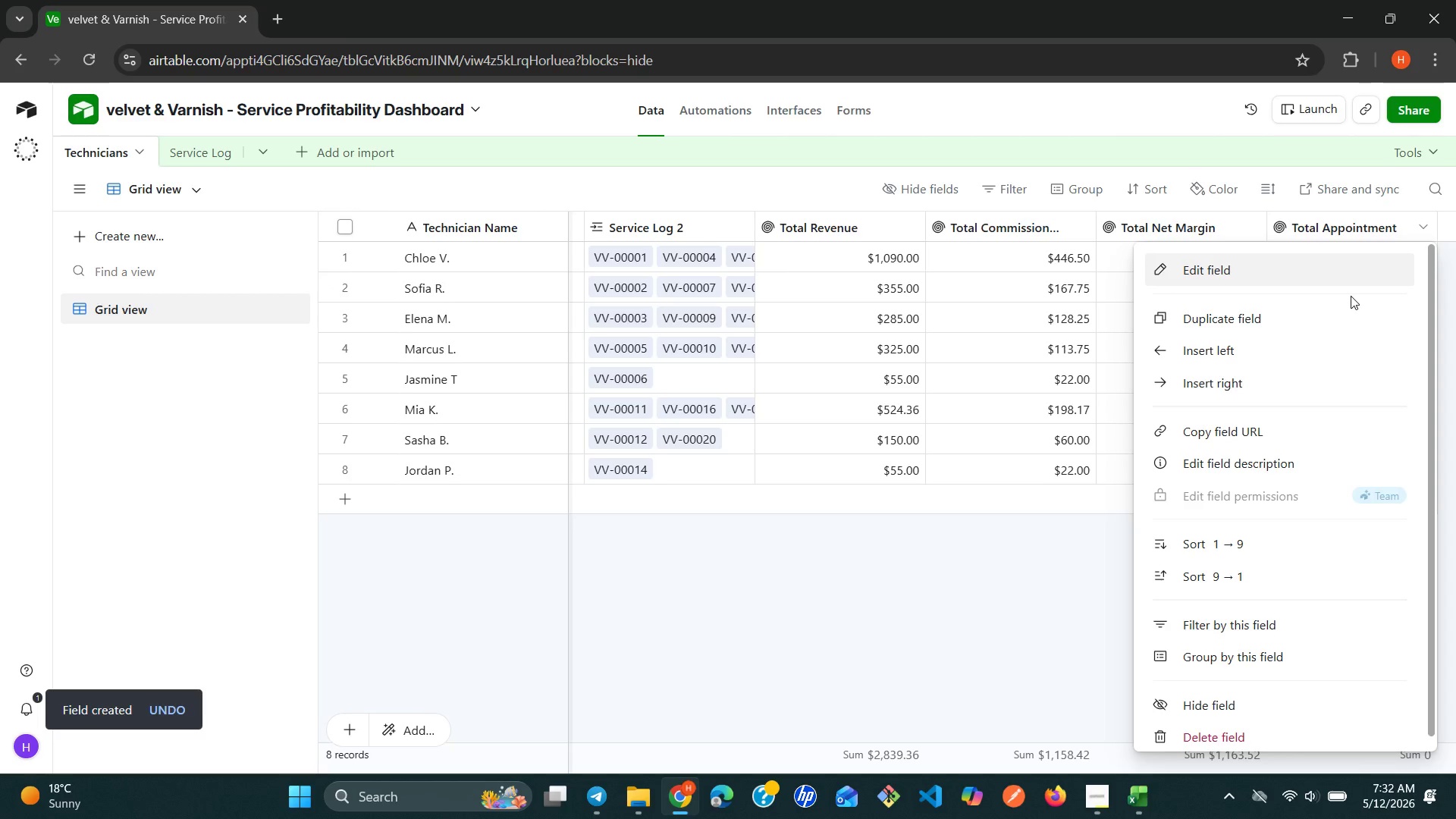 
left_click([1351, 296])
 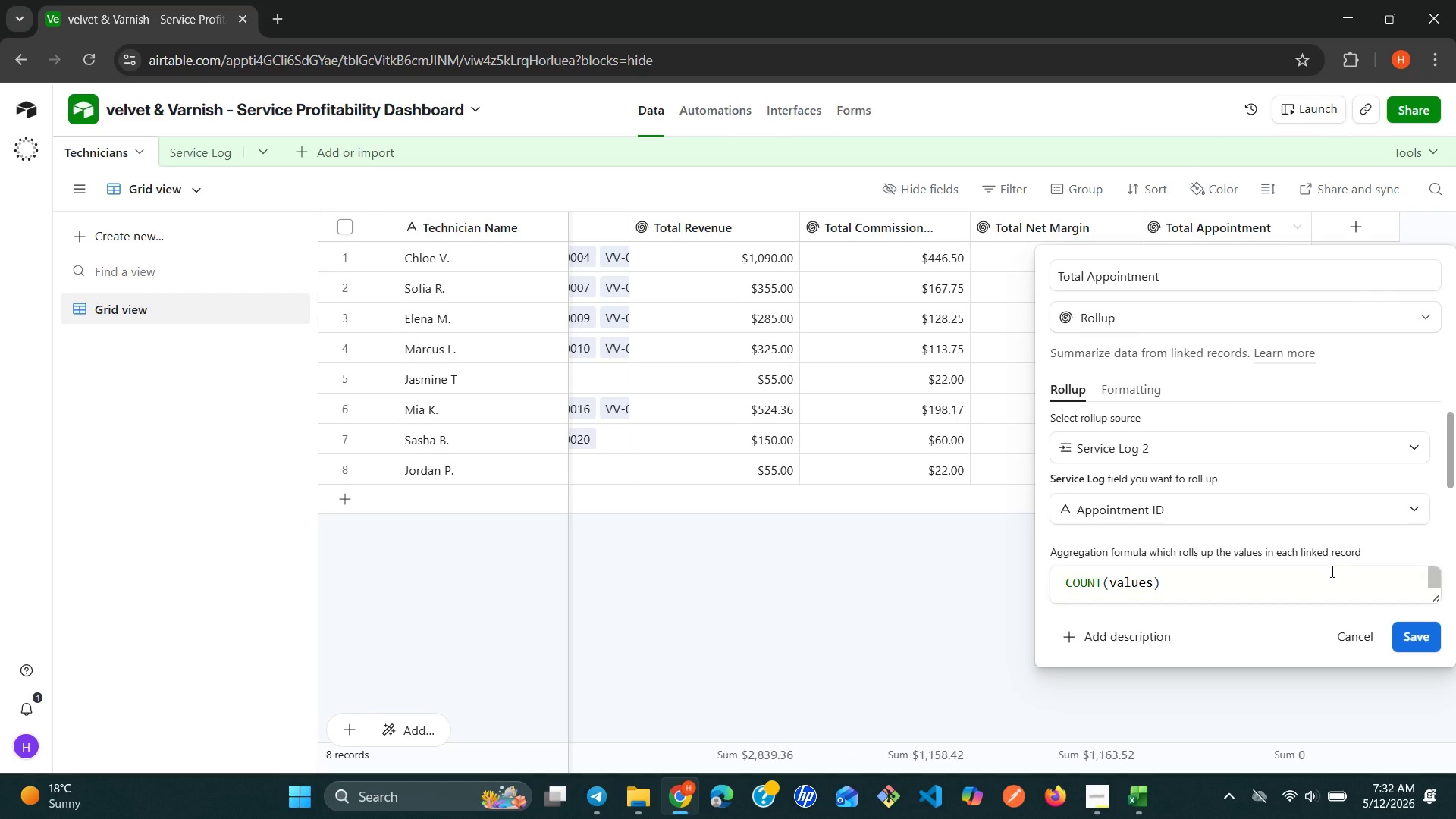 
left_click([1332, 572])
 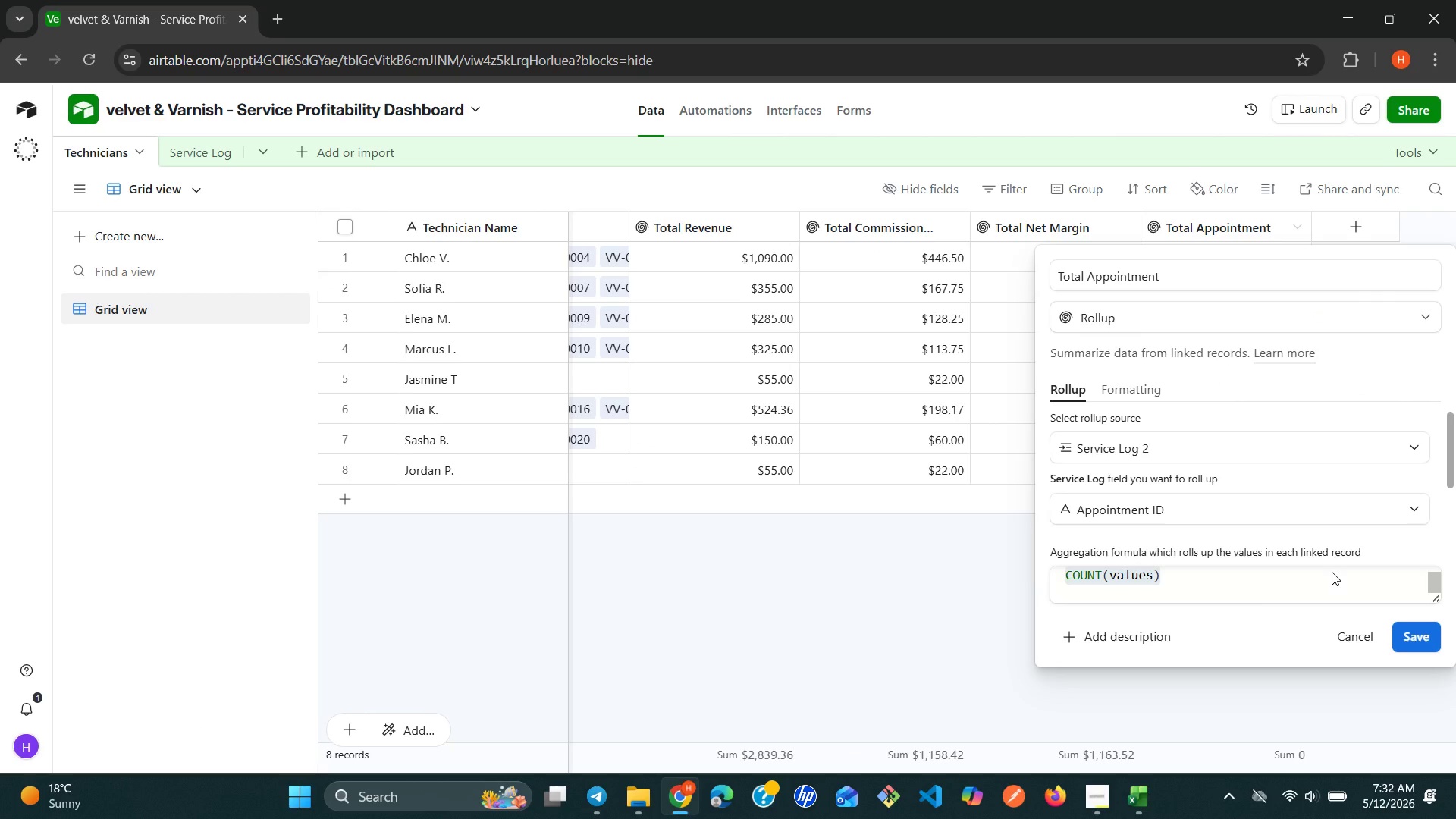 
left_click([1332, 572])
 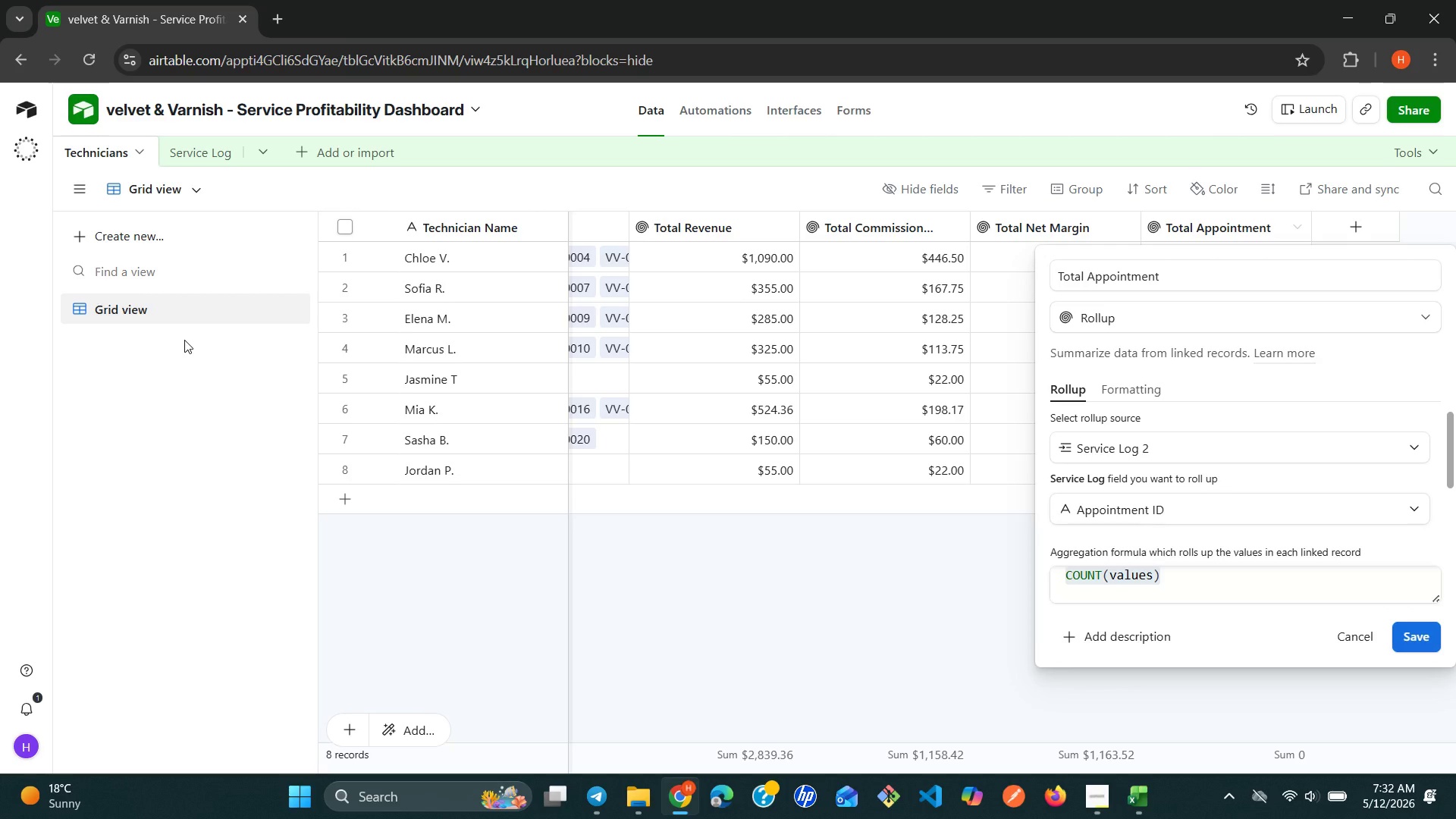 
wait(13.95)
 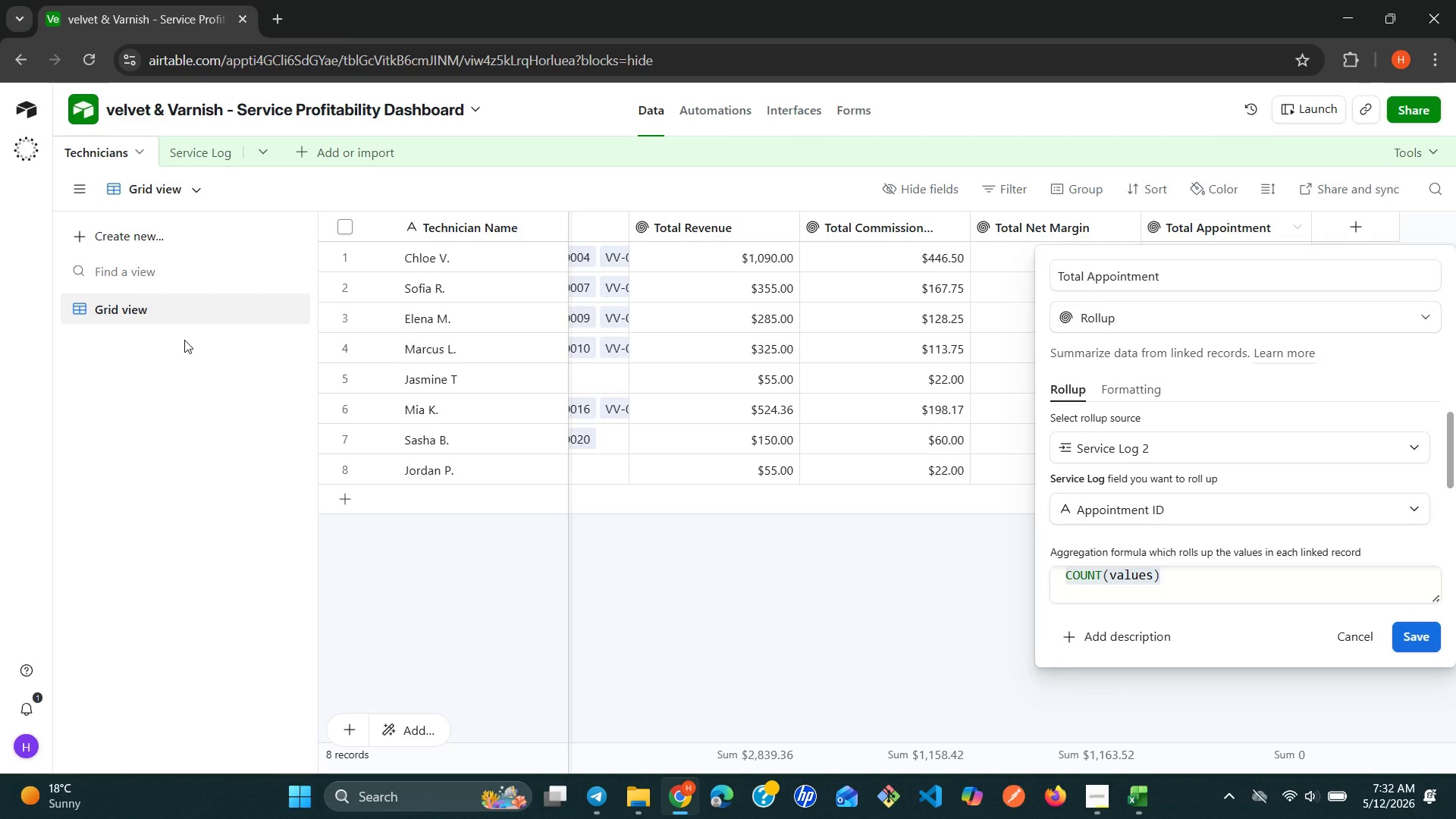 
left_click([209, 158])
 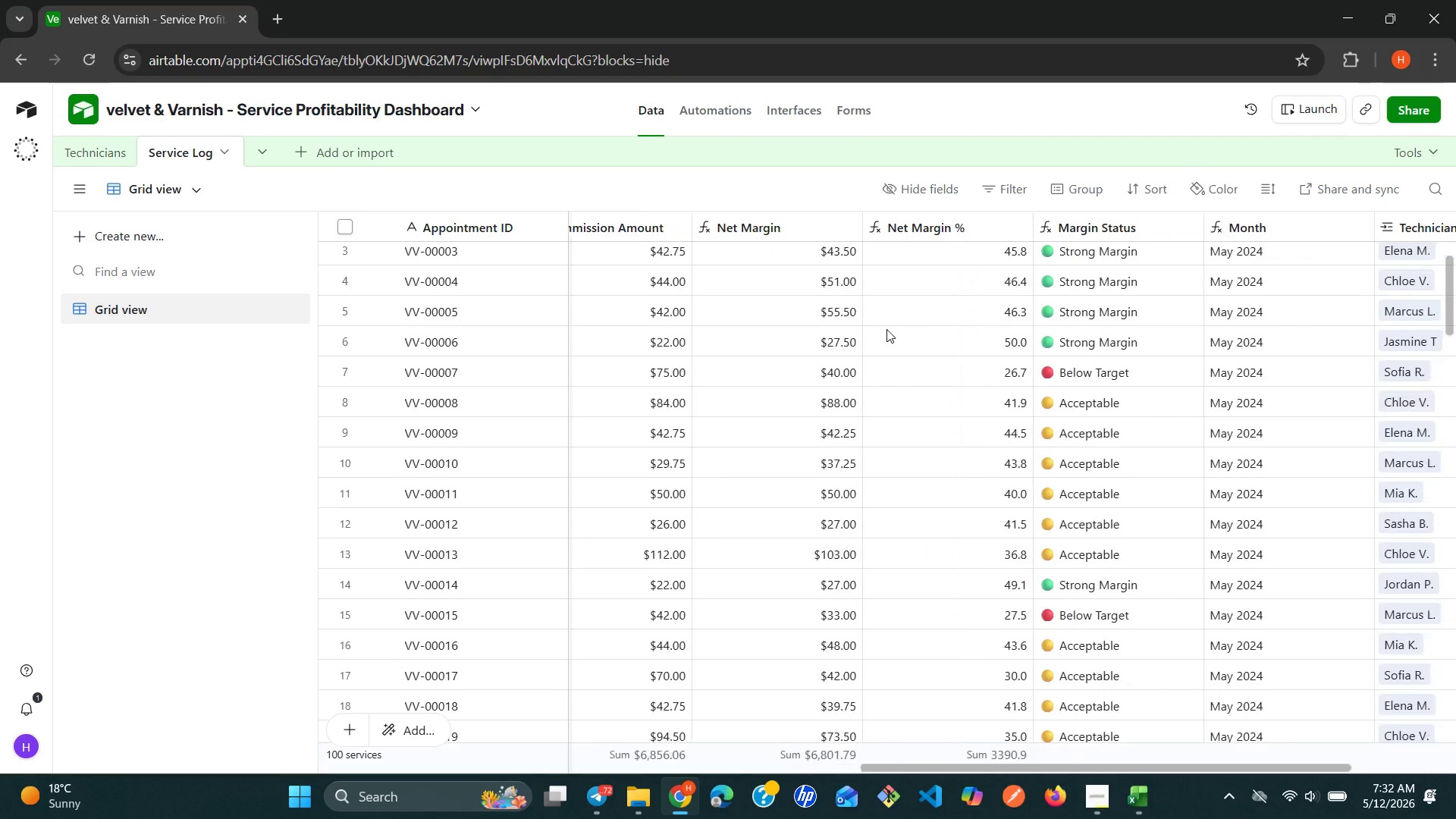 
wait(9.2)
 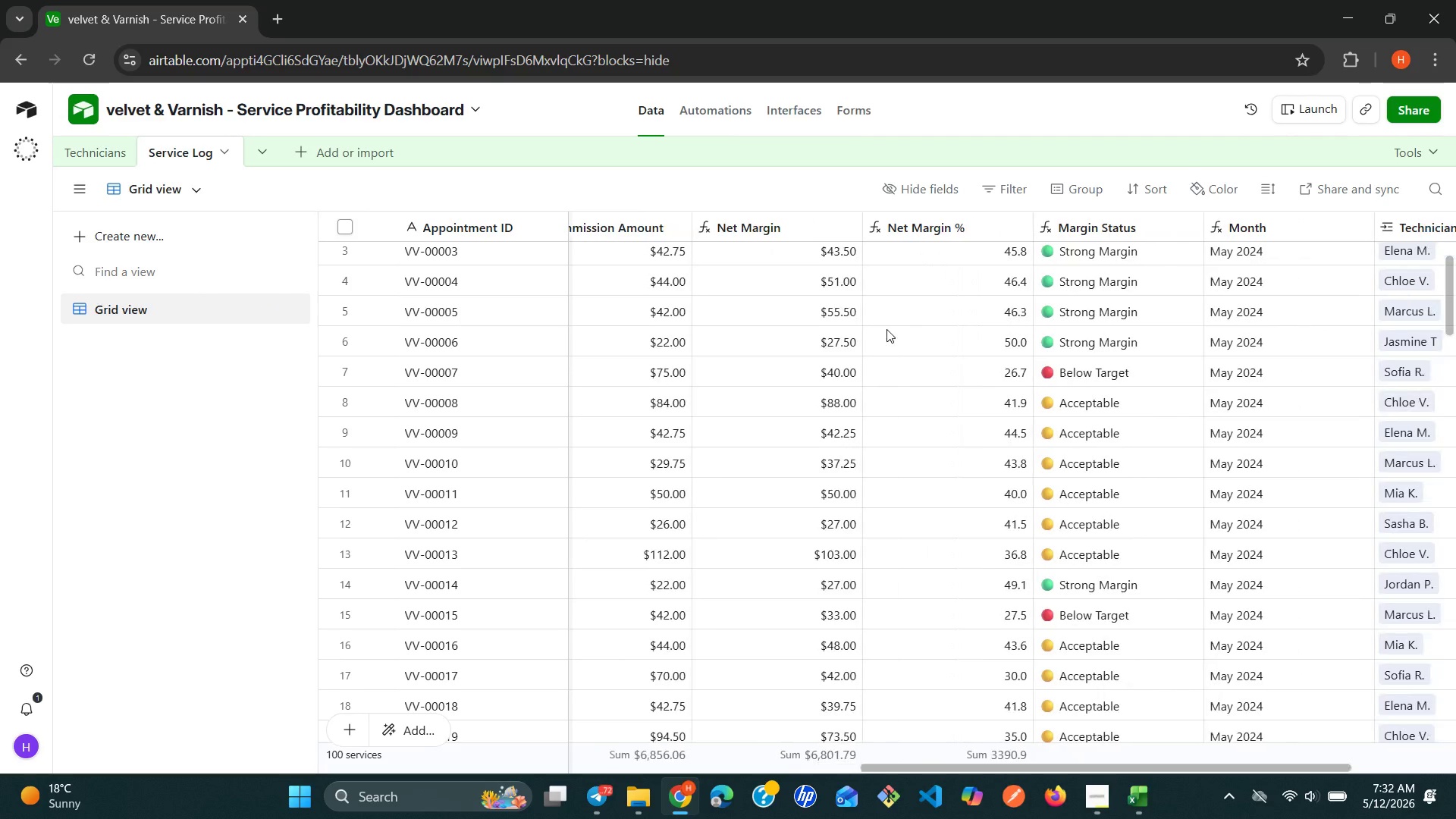 
key(F)
 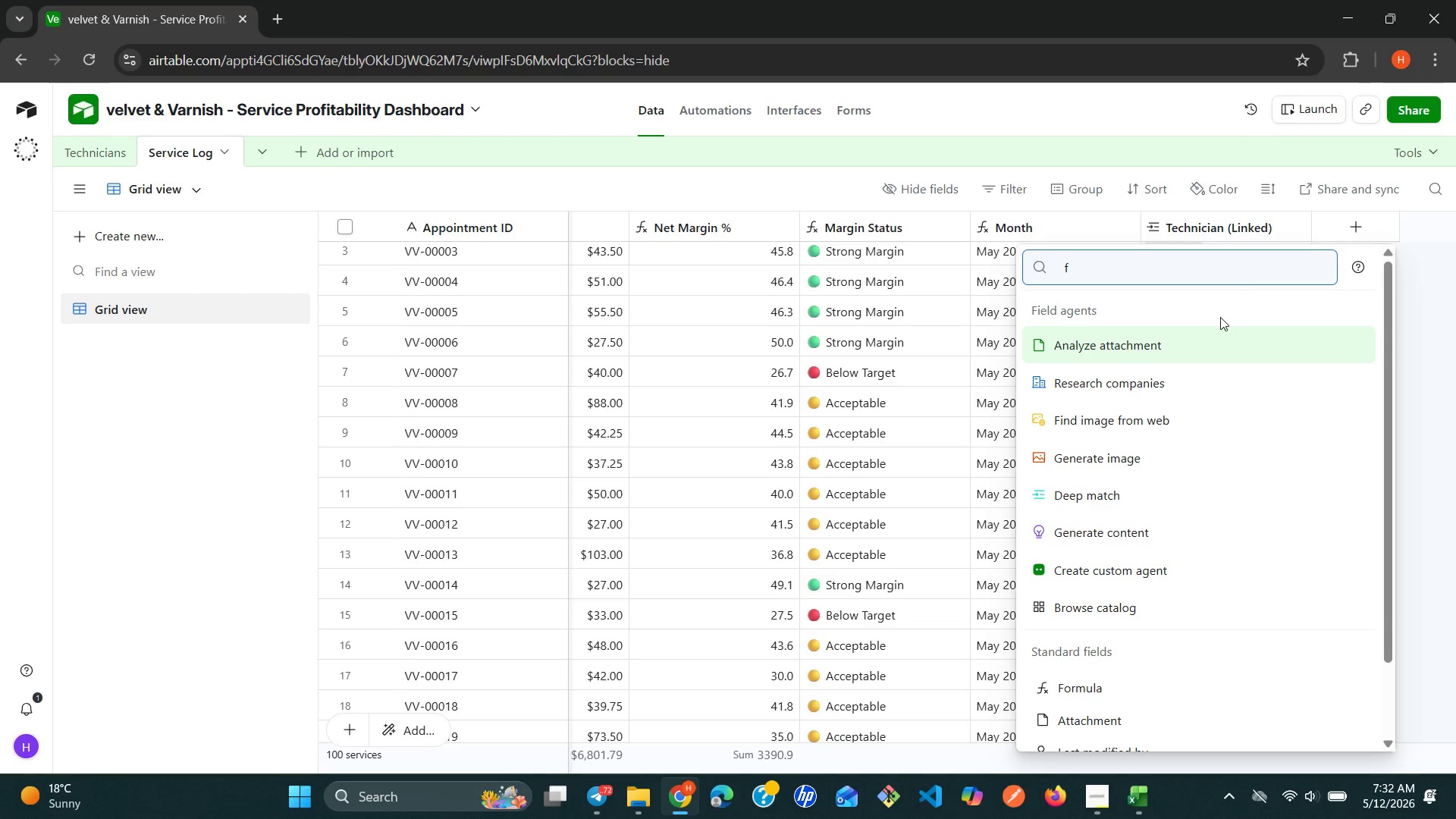 
key(O)
 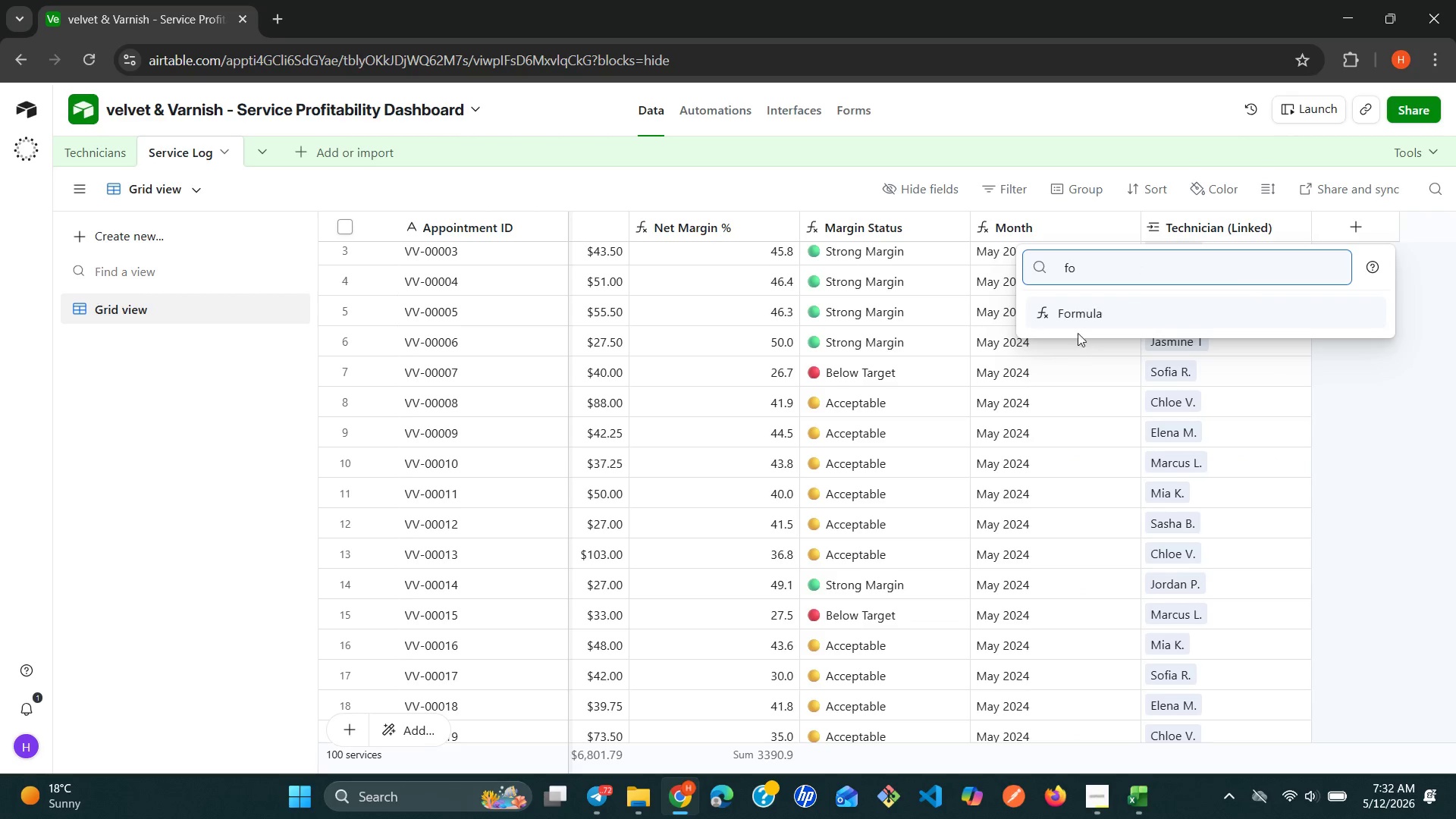 
left_click([1087, 312])
 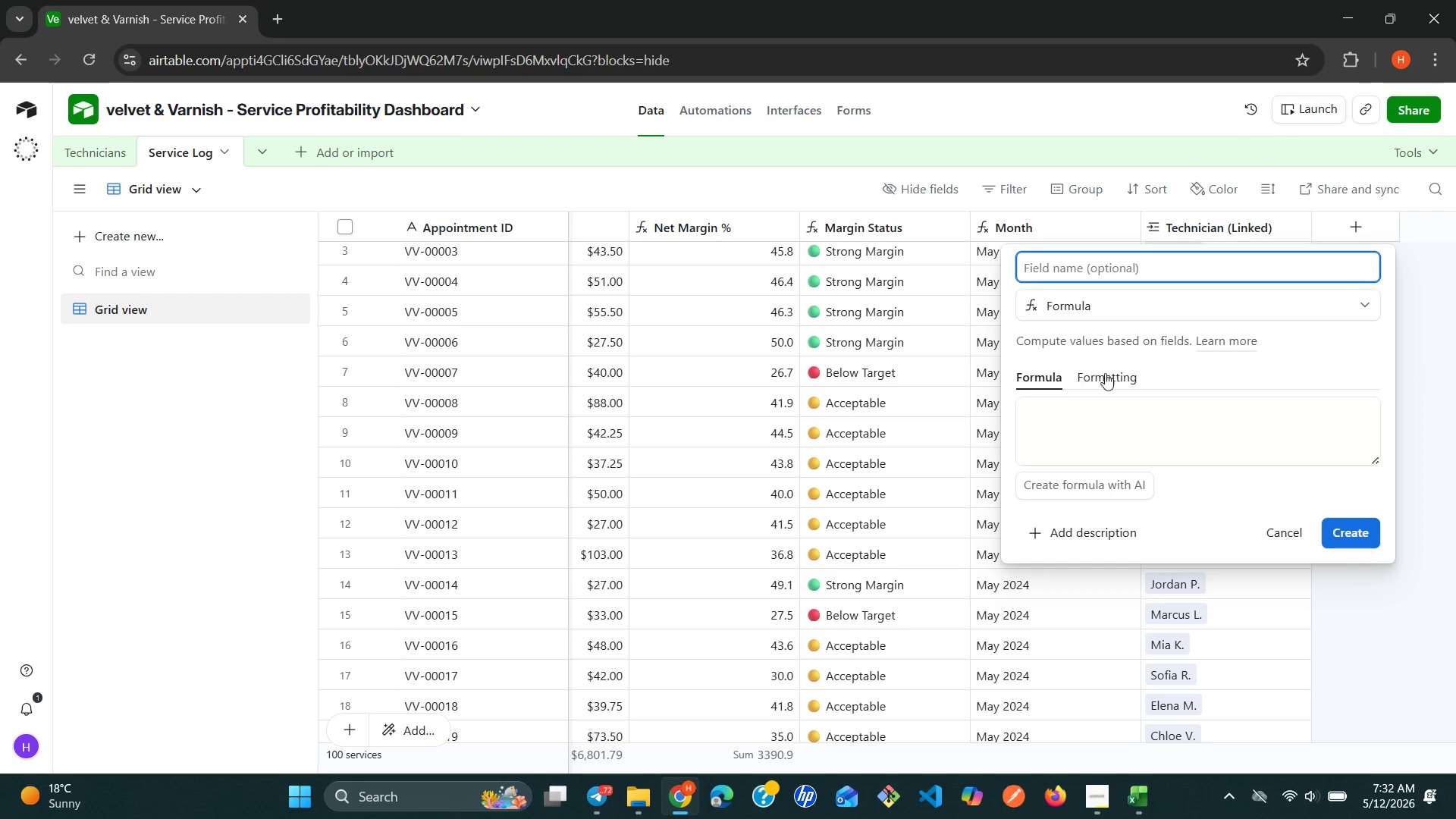 
left_click([1072, 394])
 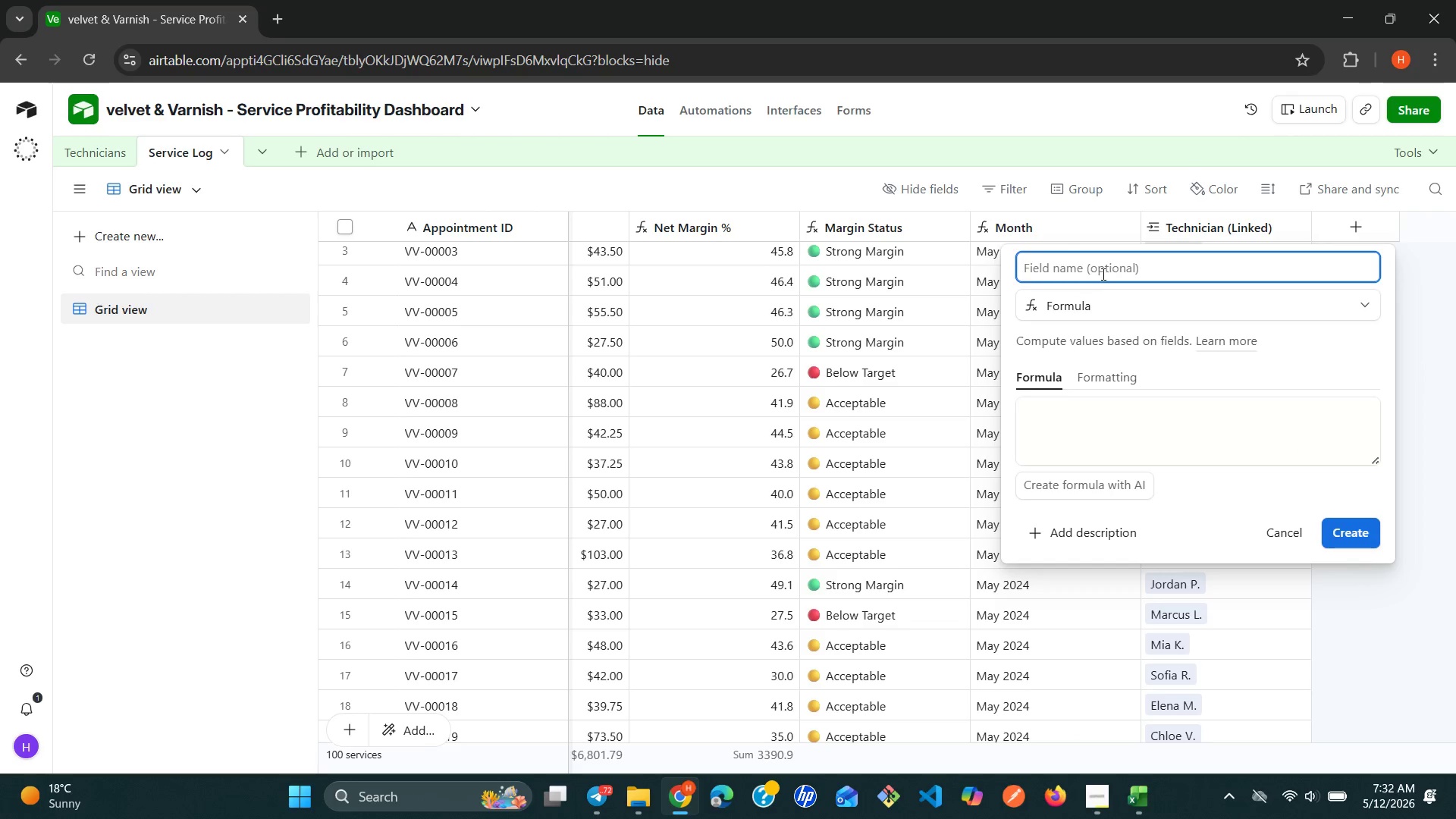 
type(Count )
 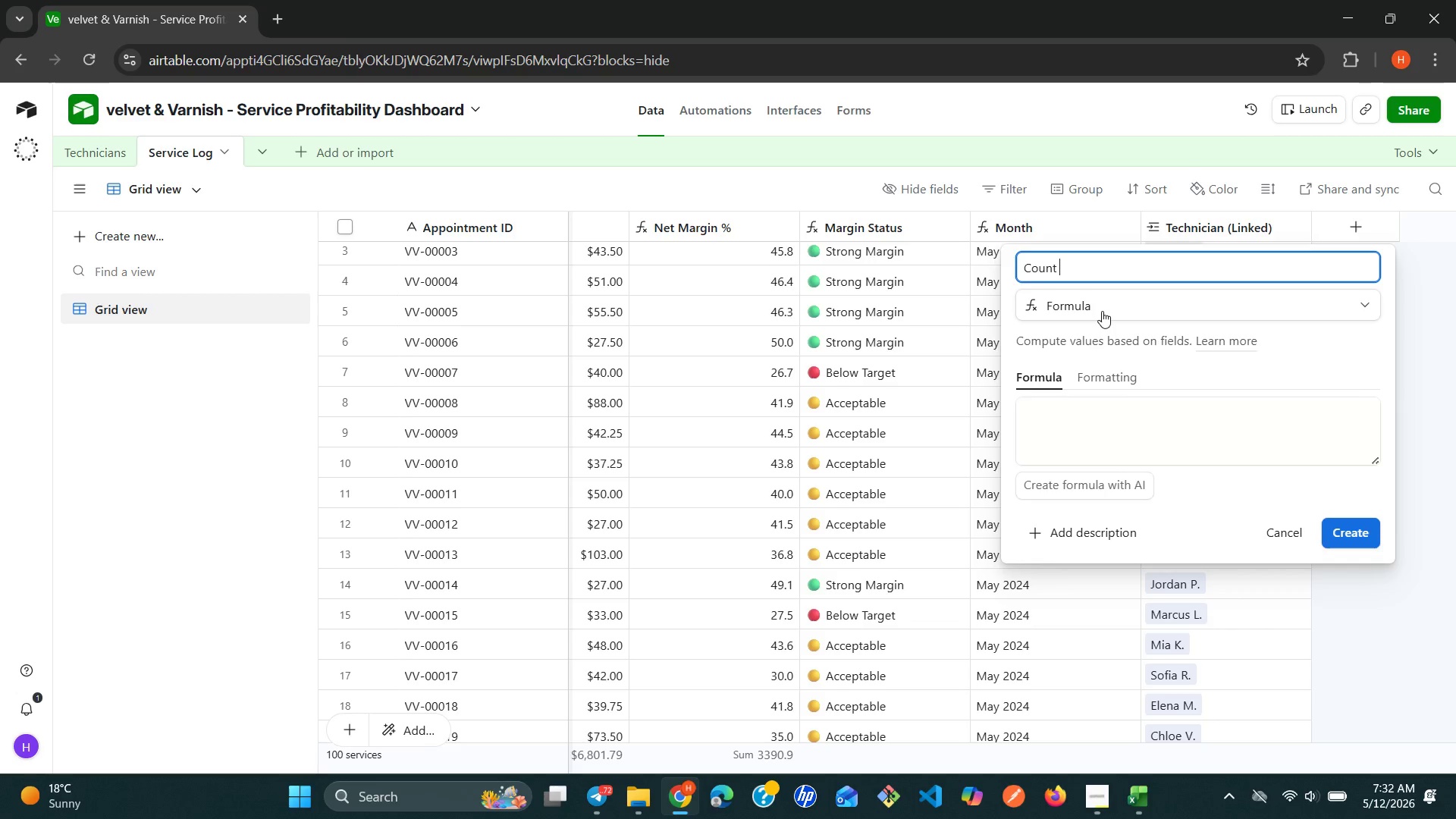 
key(Shift+O)
 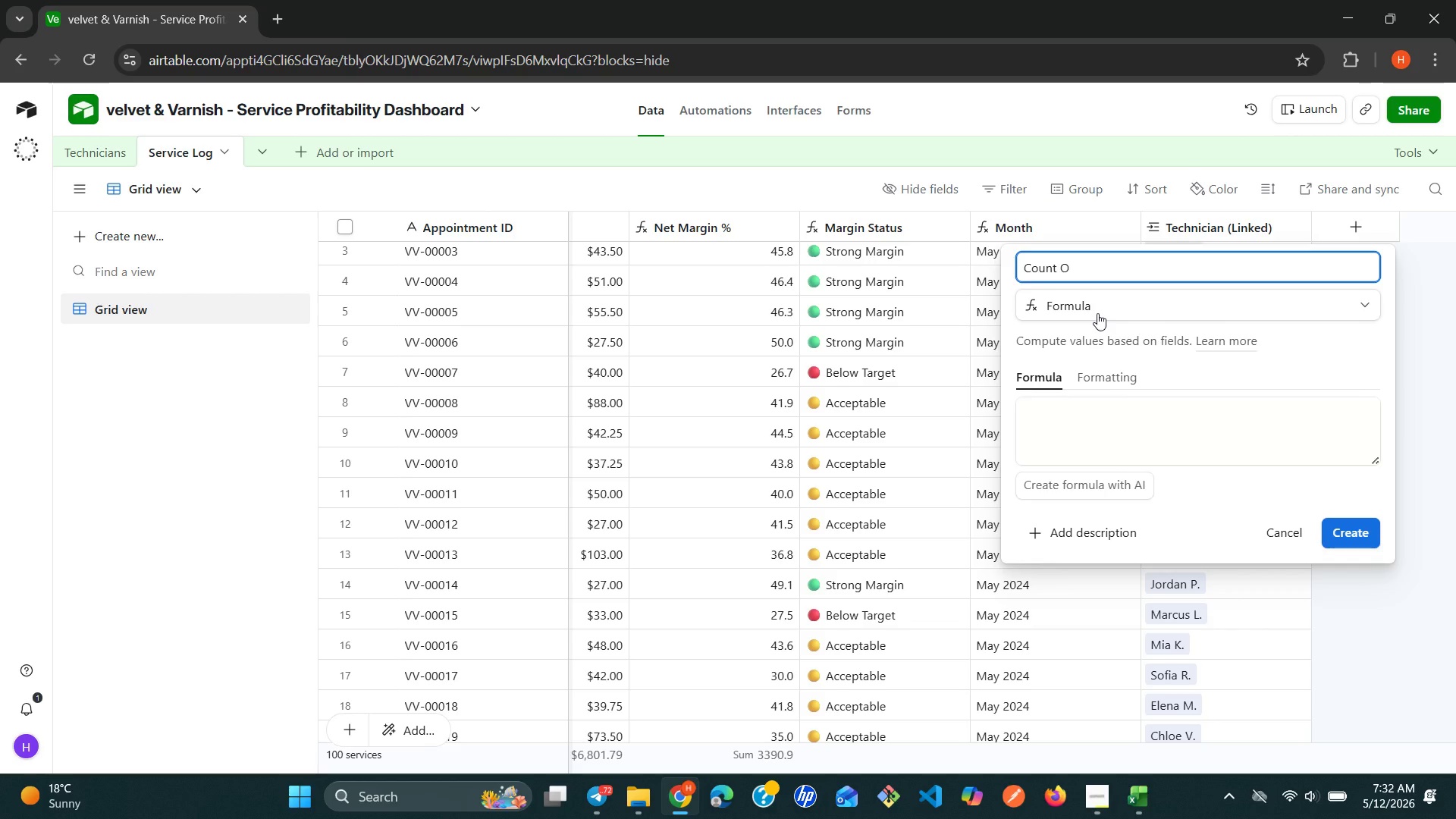 
key(Backspace)
 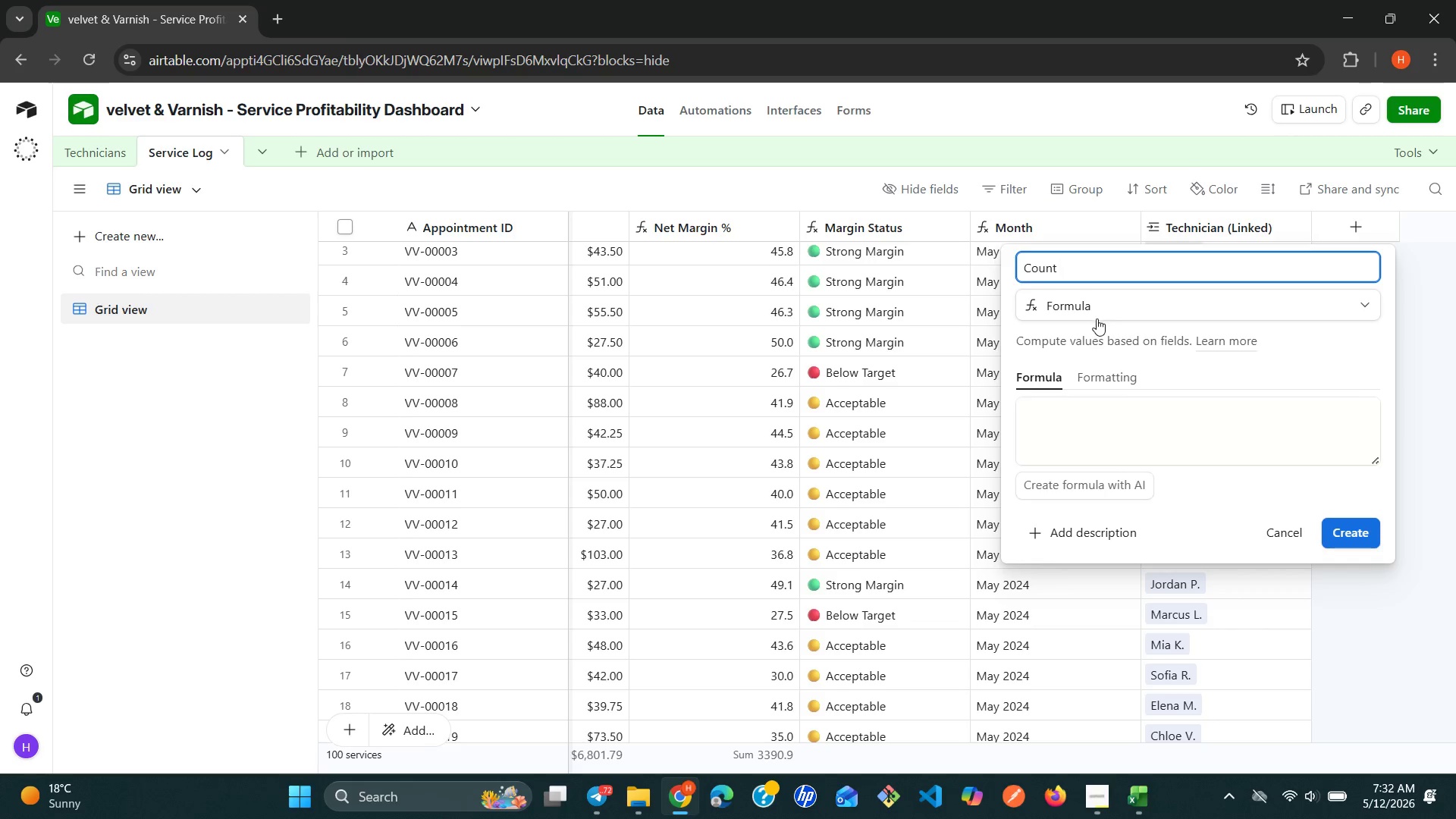 
type(ID)
 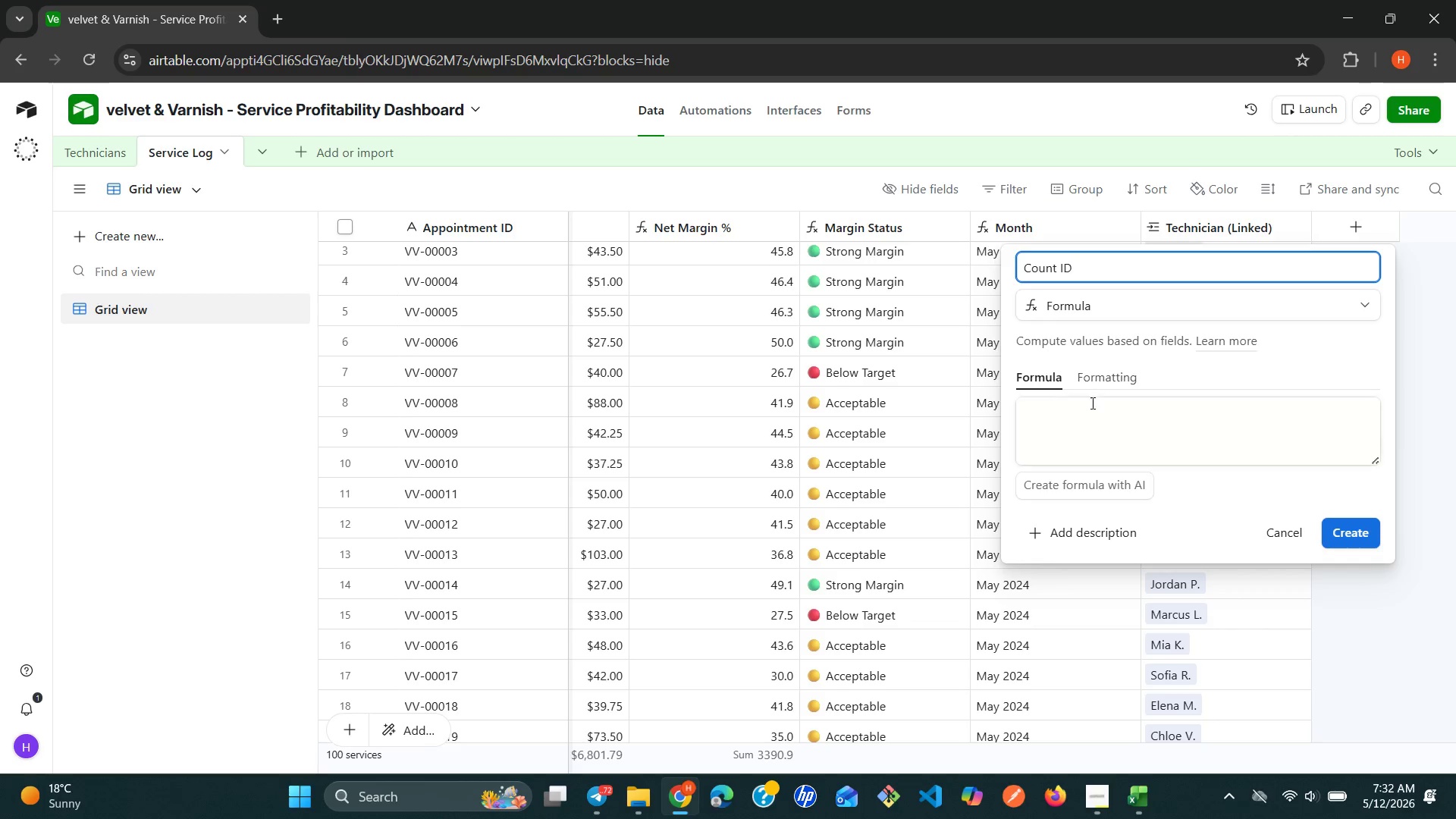 
key(1)
 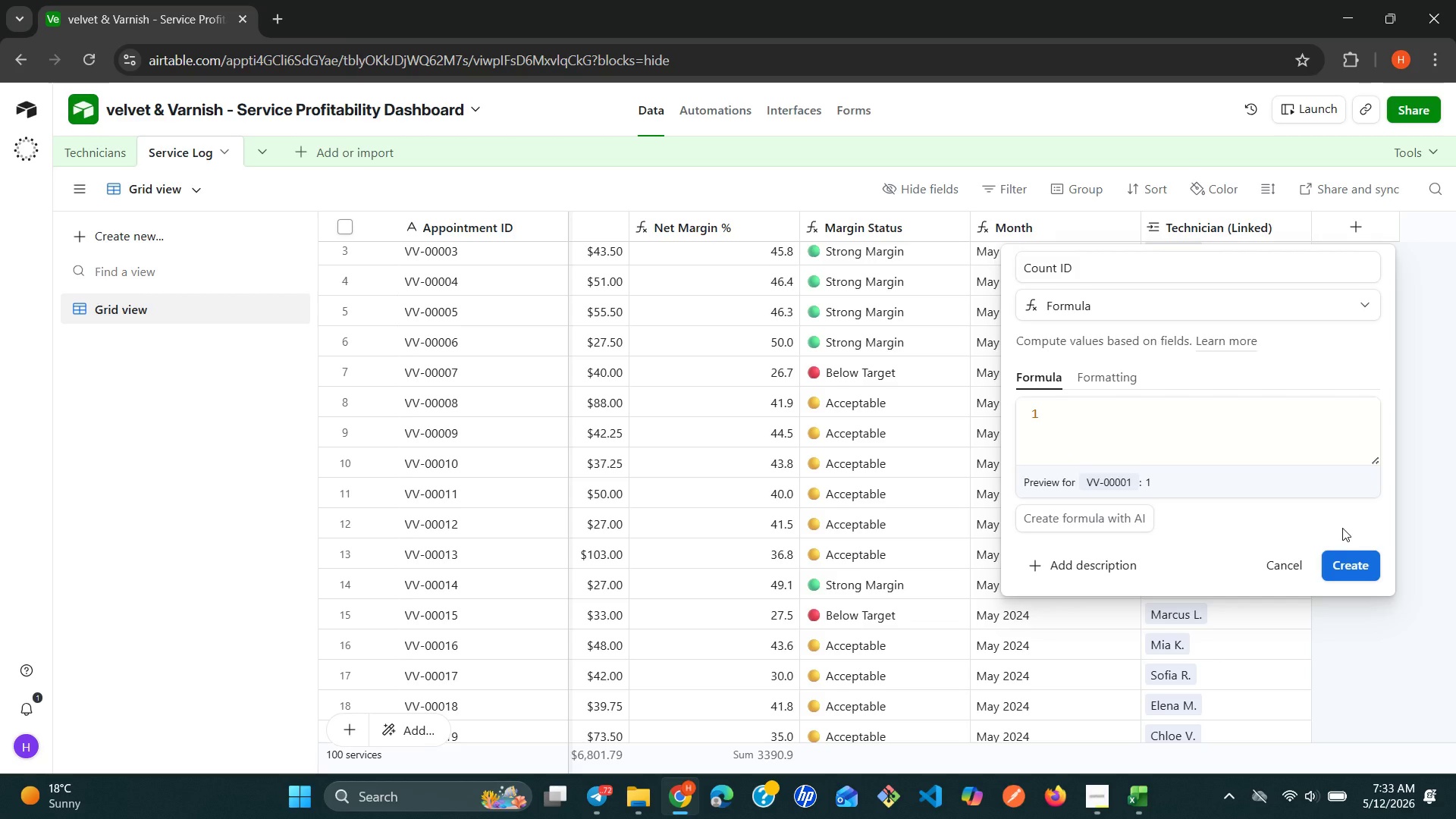 
left_click([1328, 557])
 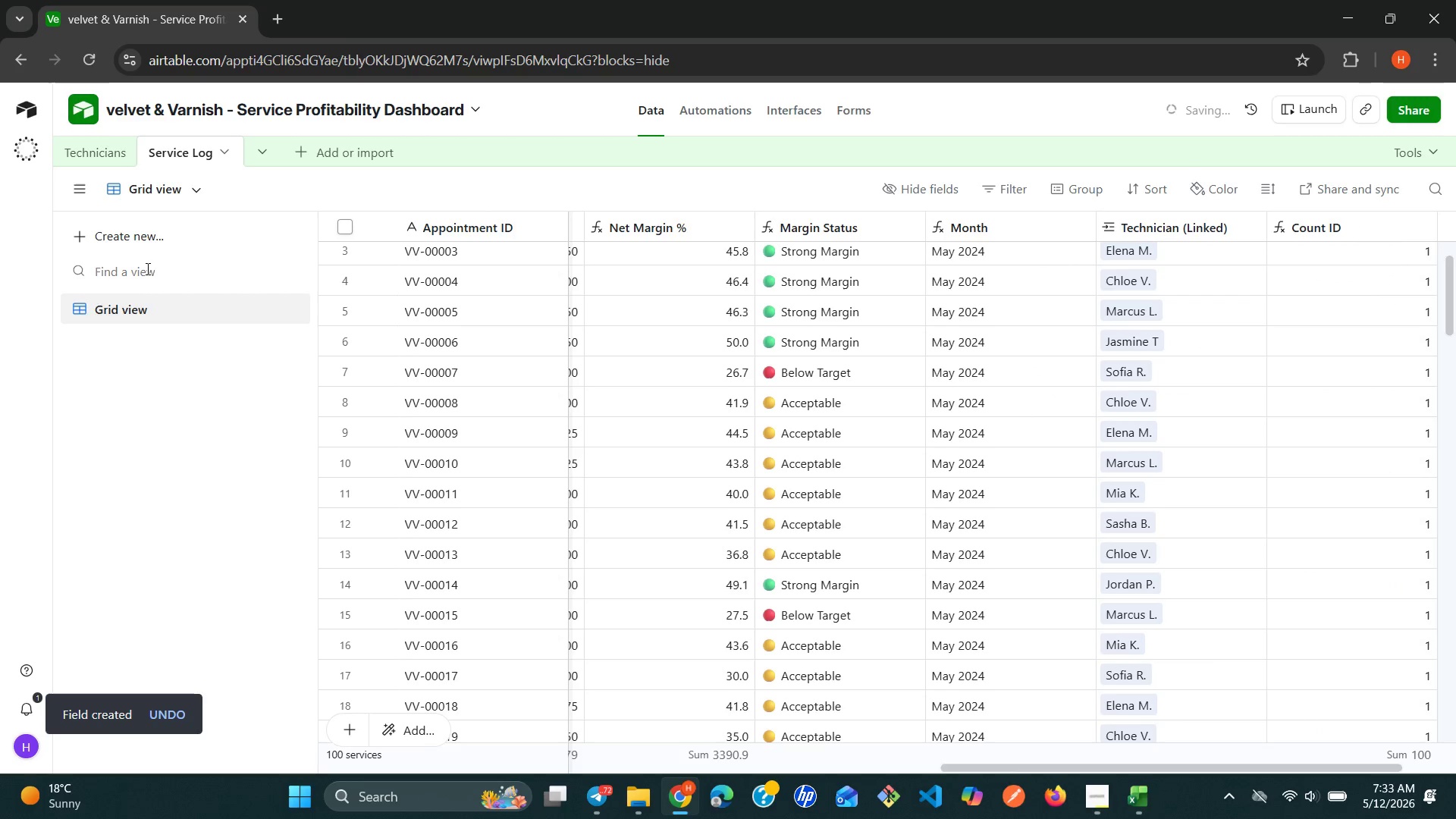 
wait(9.23)
 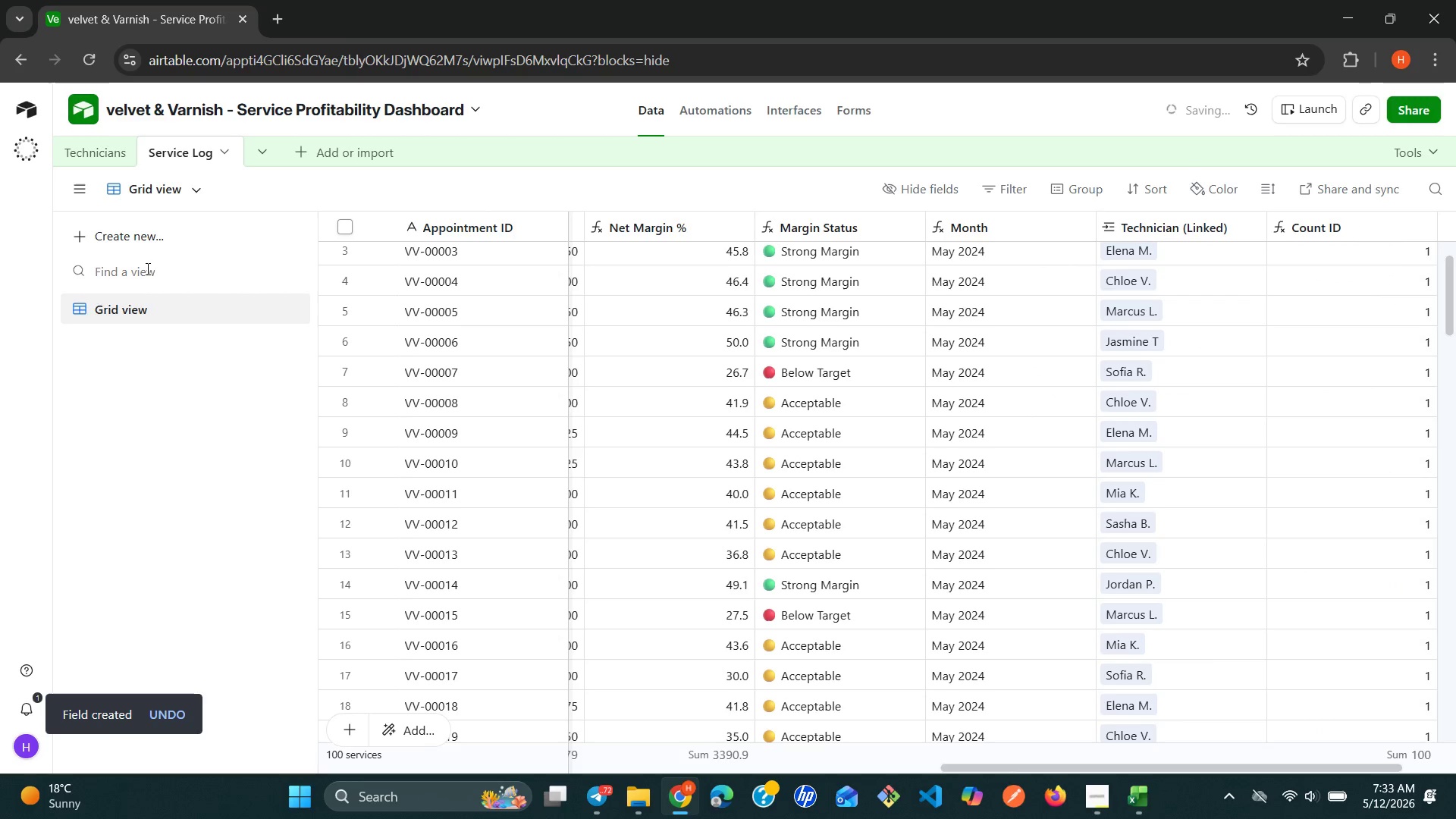 
left_click([1301, 226])
 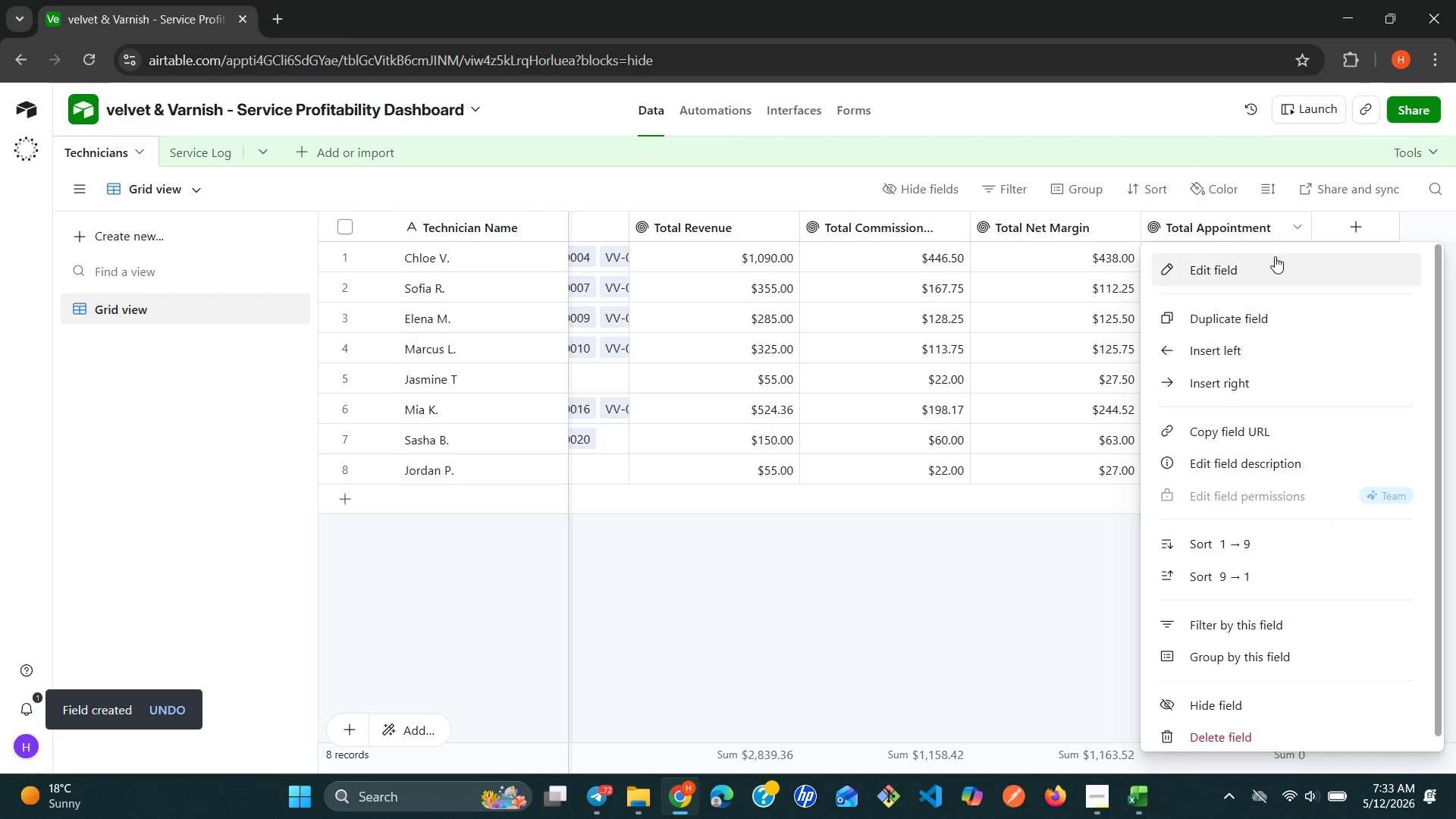 
left_click([1270, 265])
 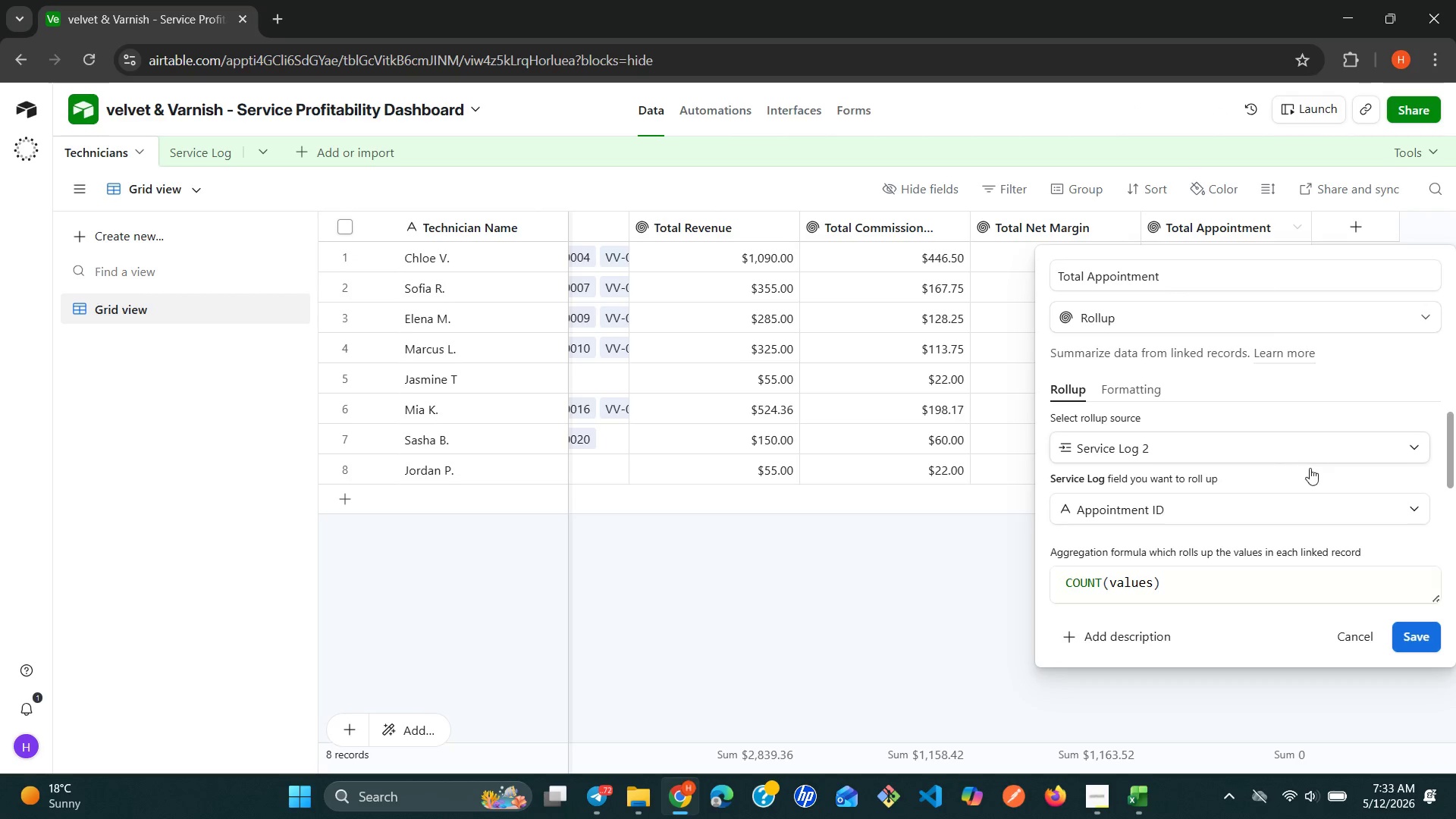 
left_click([1341, 503])
 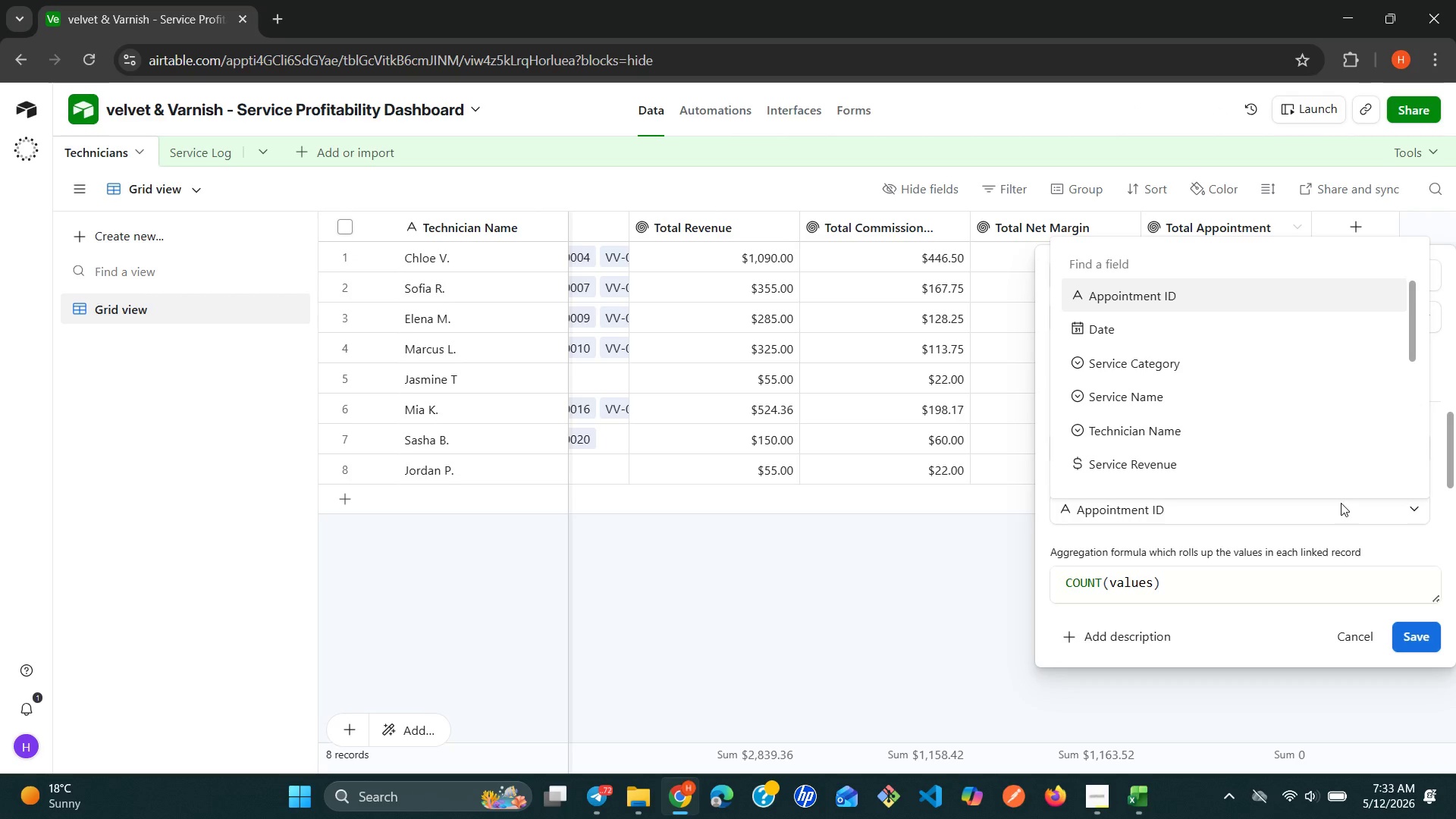 
key(C)
 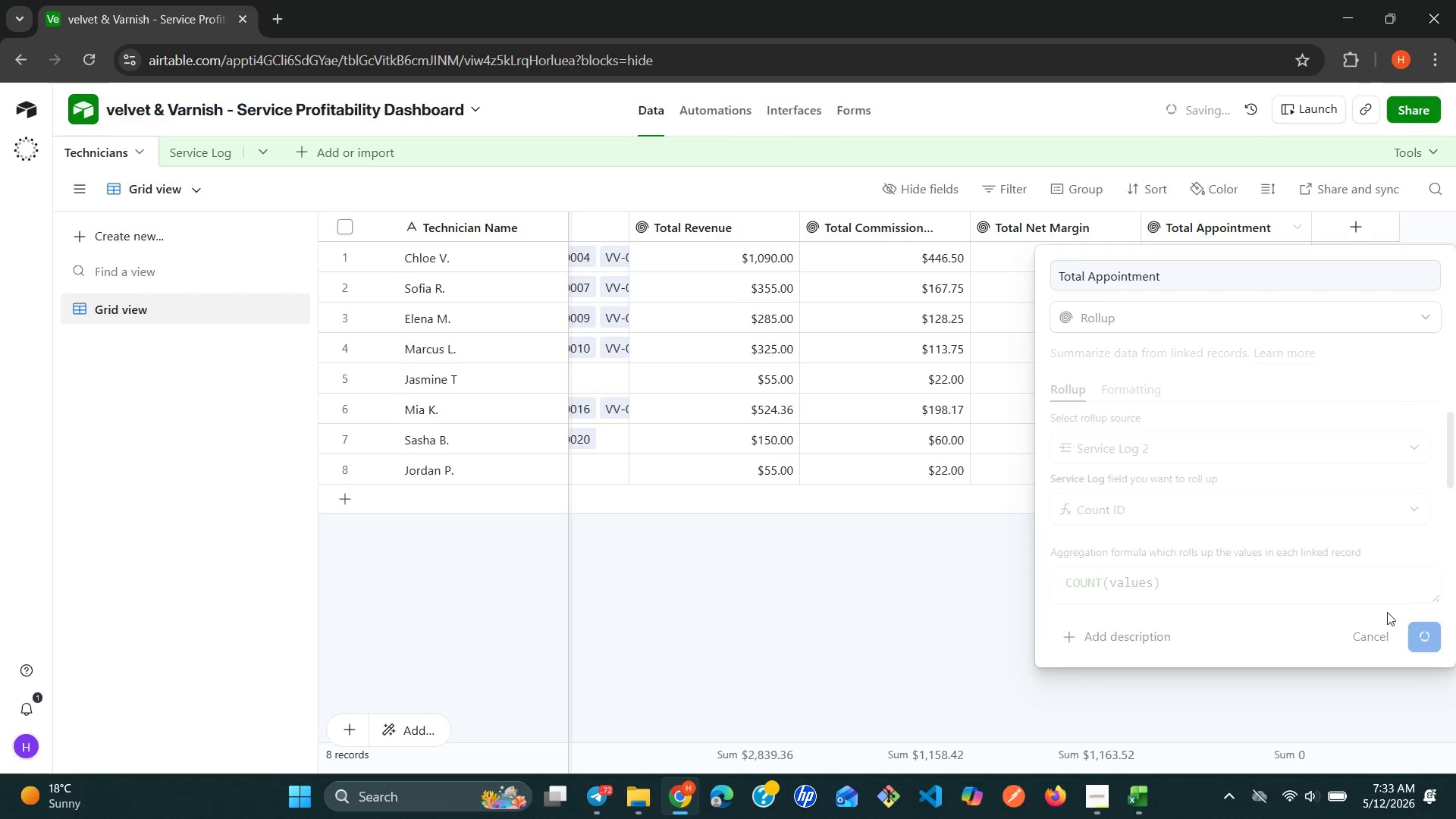 
wait(11.41)
 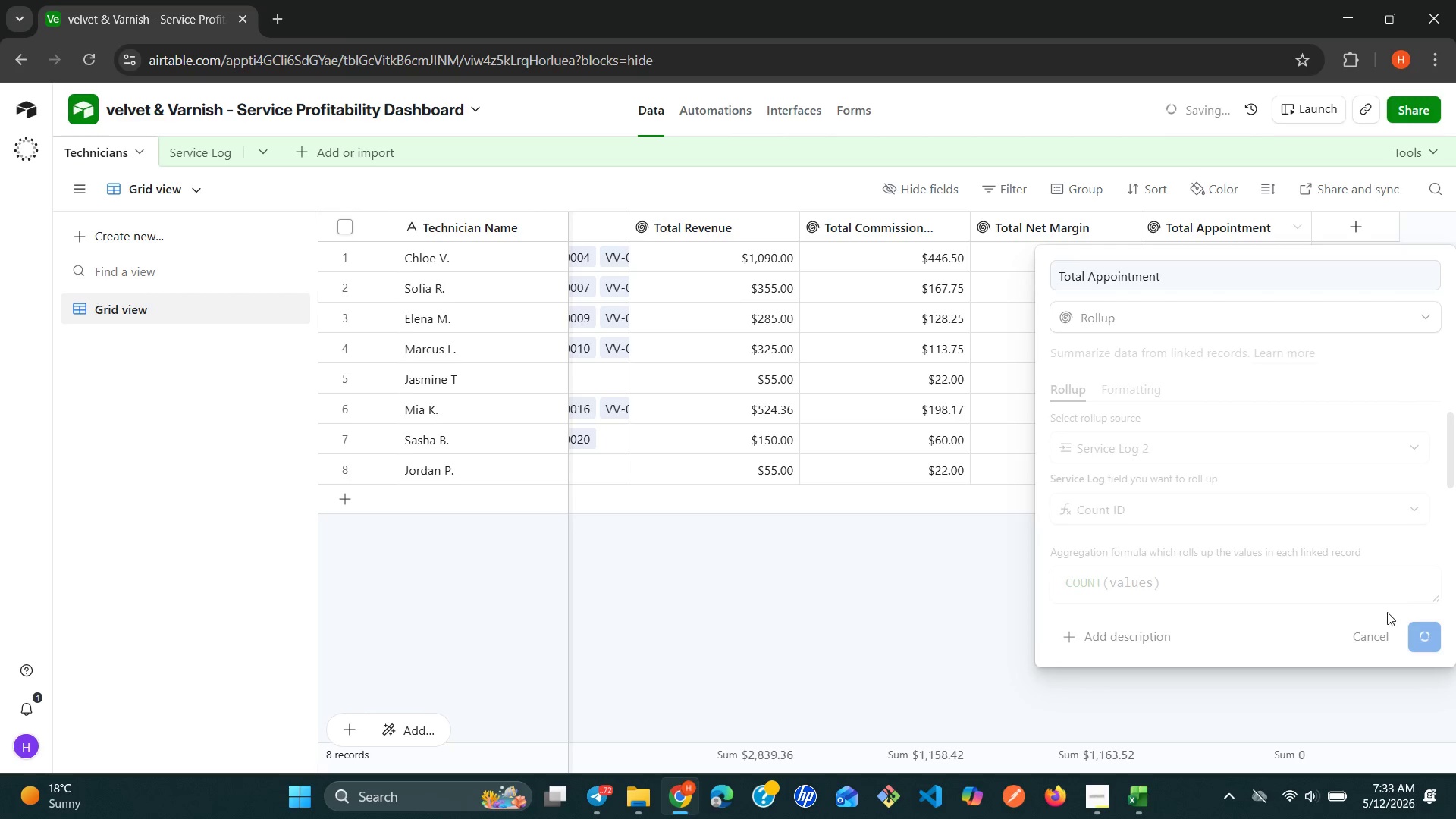 
scroll: coordinate [1217, 403], scroll_direction: up, amount: 2.0
 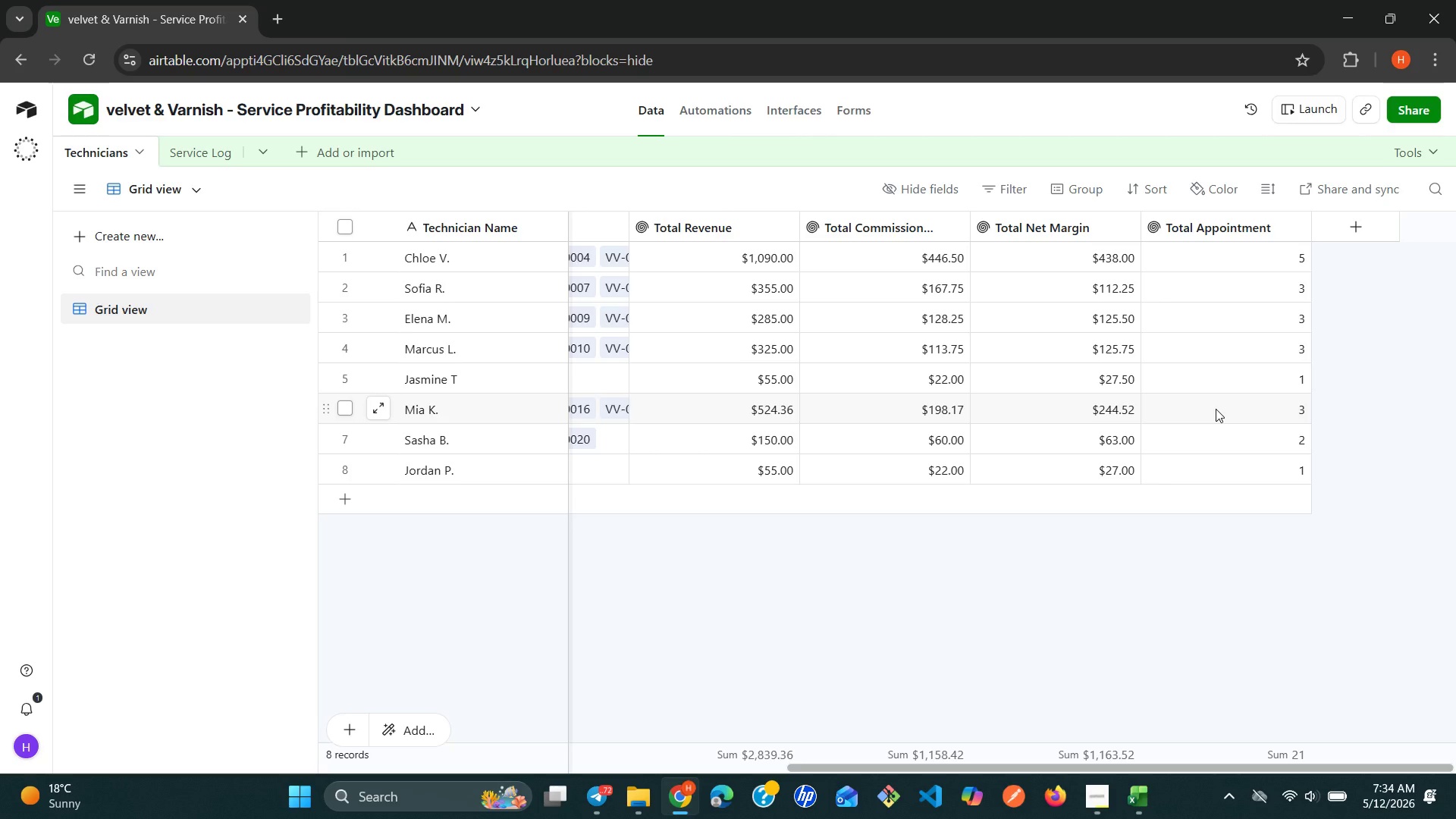 
wait(78.13)
 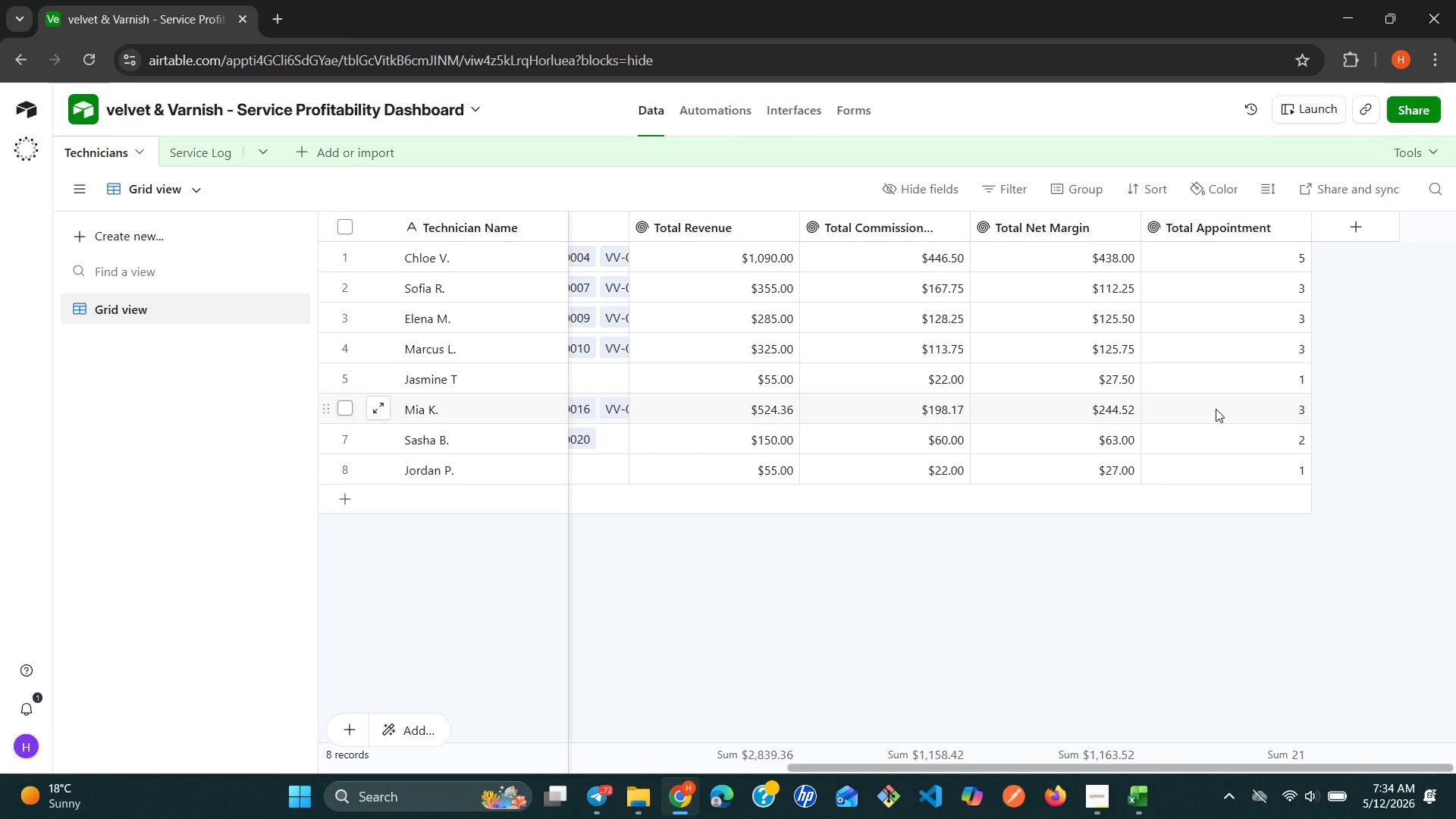 
left_click([224, 159])
 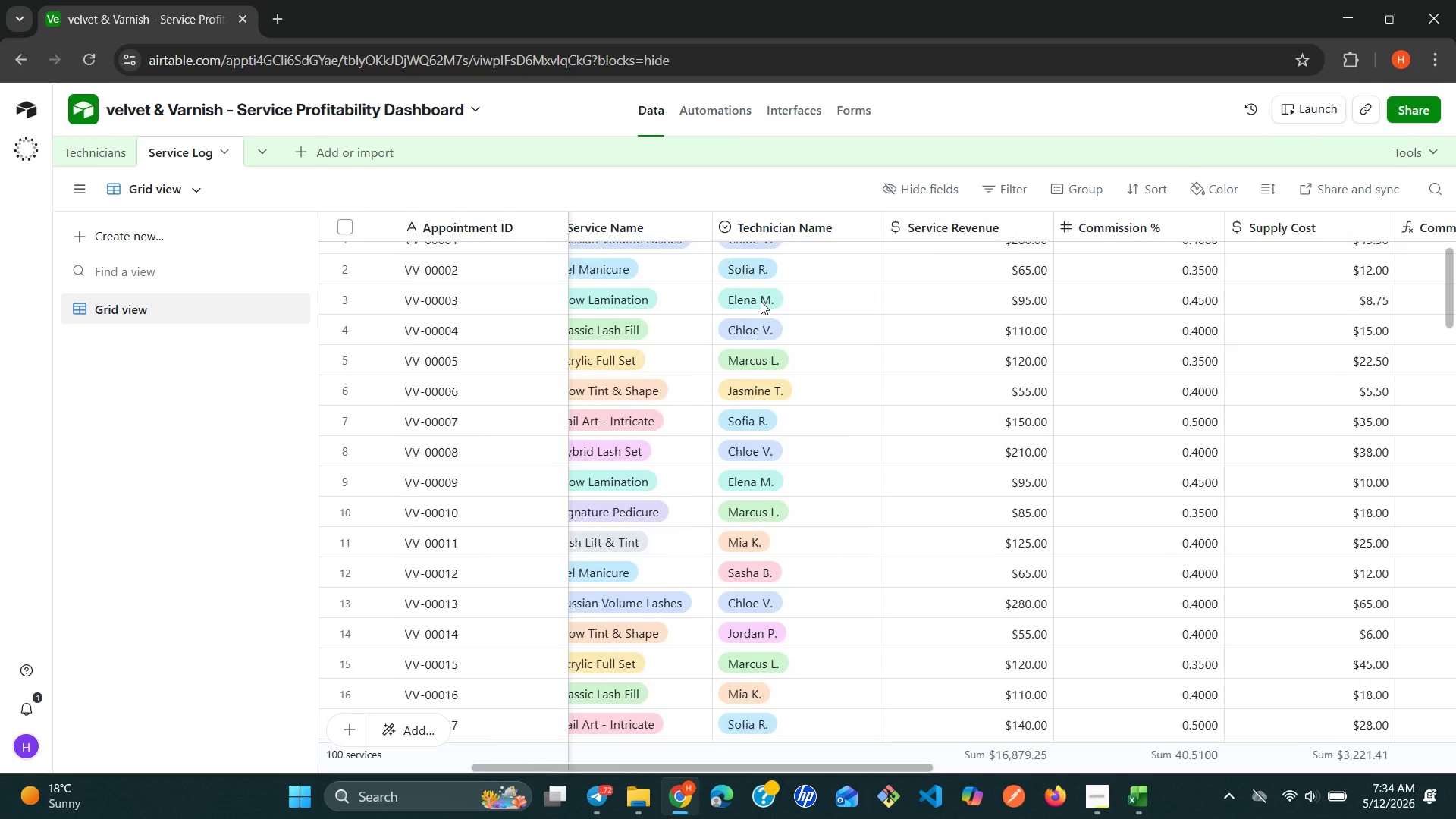 
wait(14.45)
 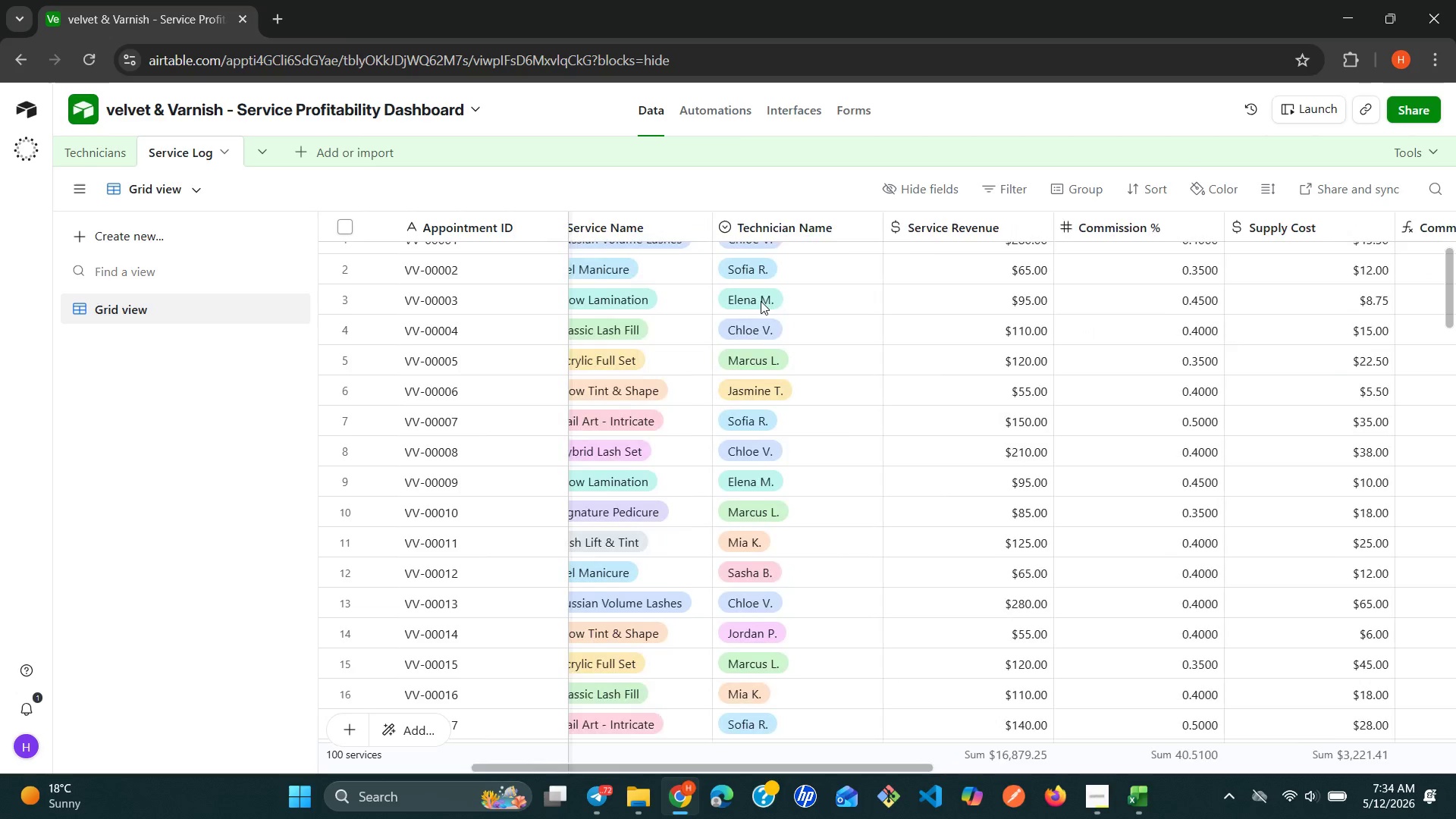 
left_click([1229, 225])
 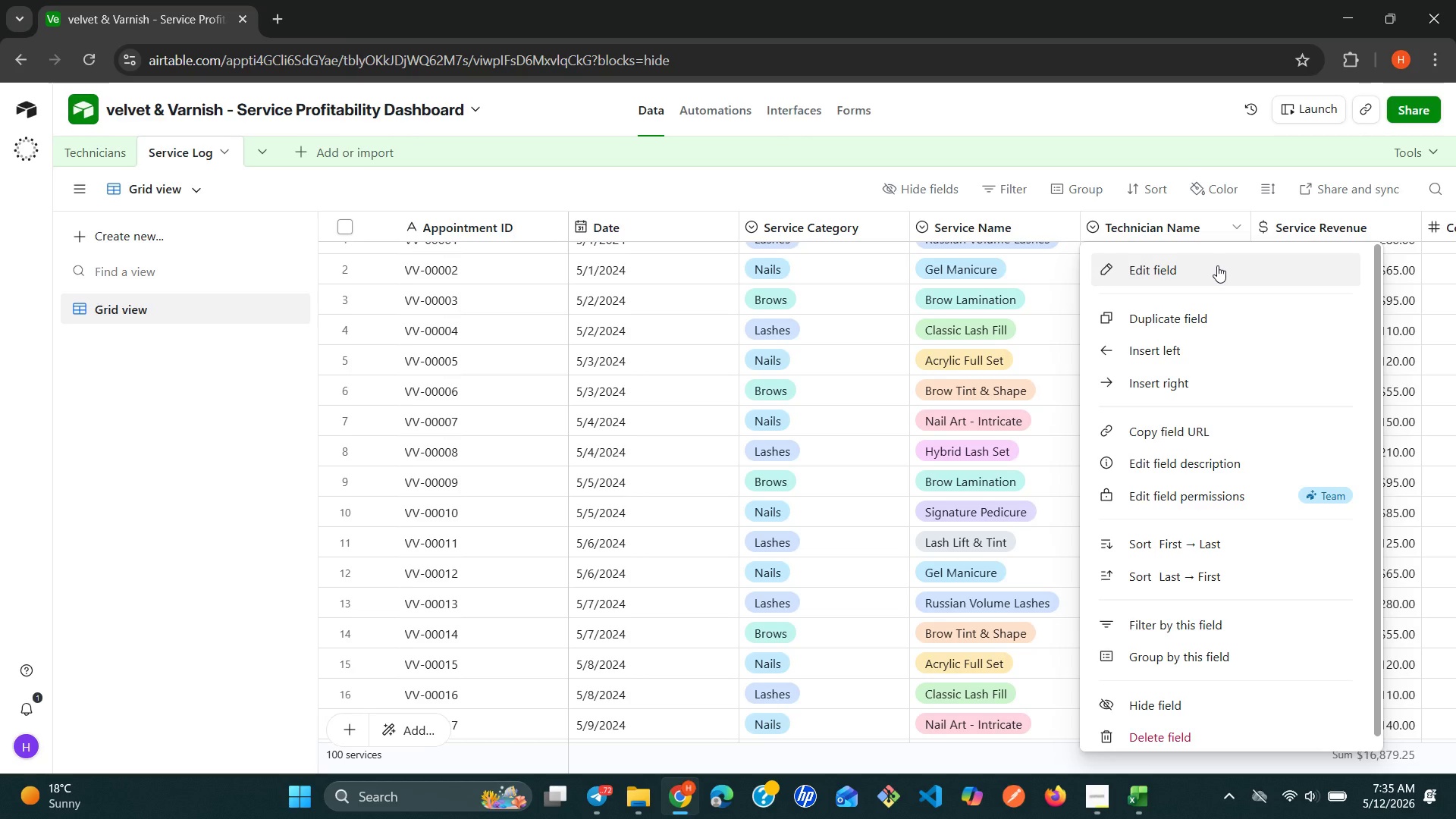 
wait(15.48)
 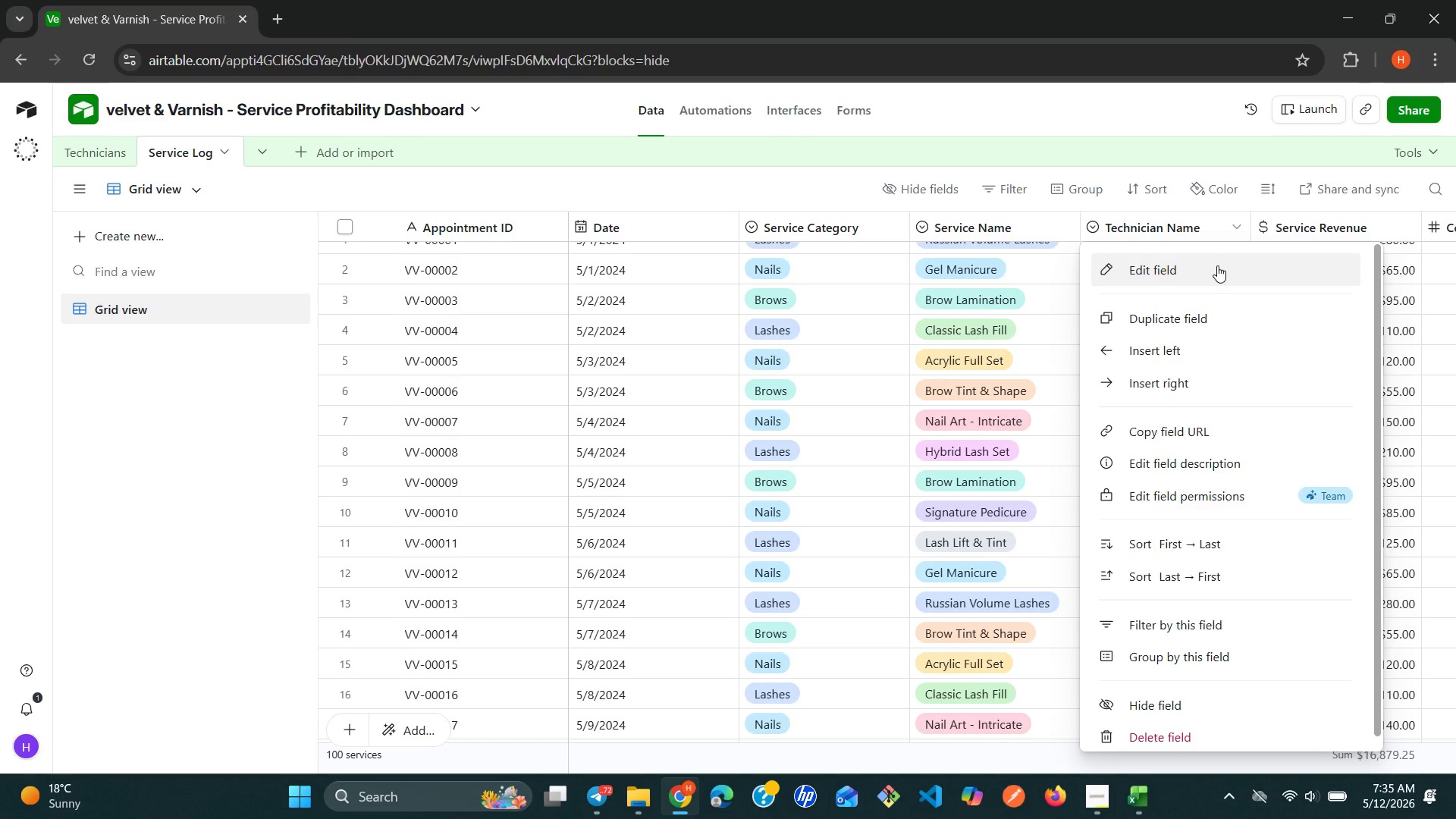 
mouse_move([980, 255])
 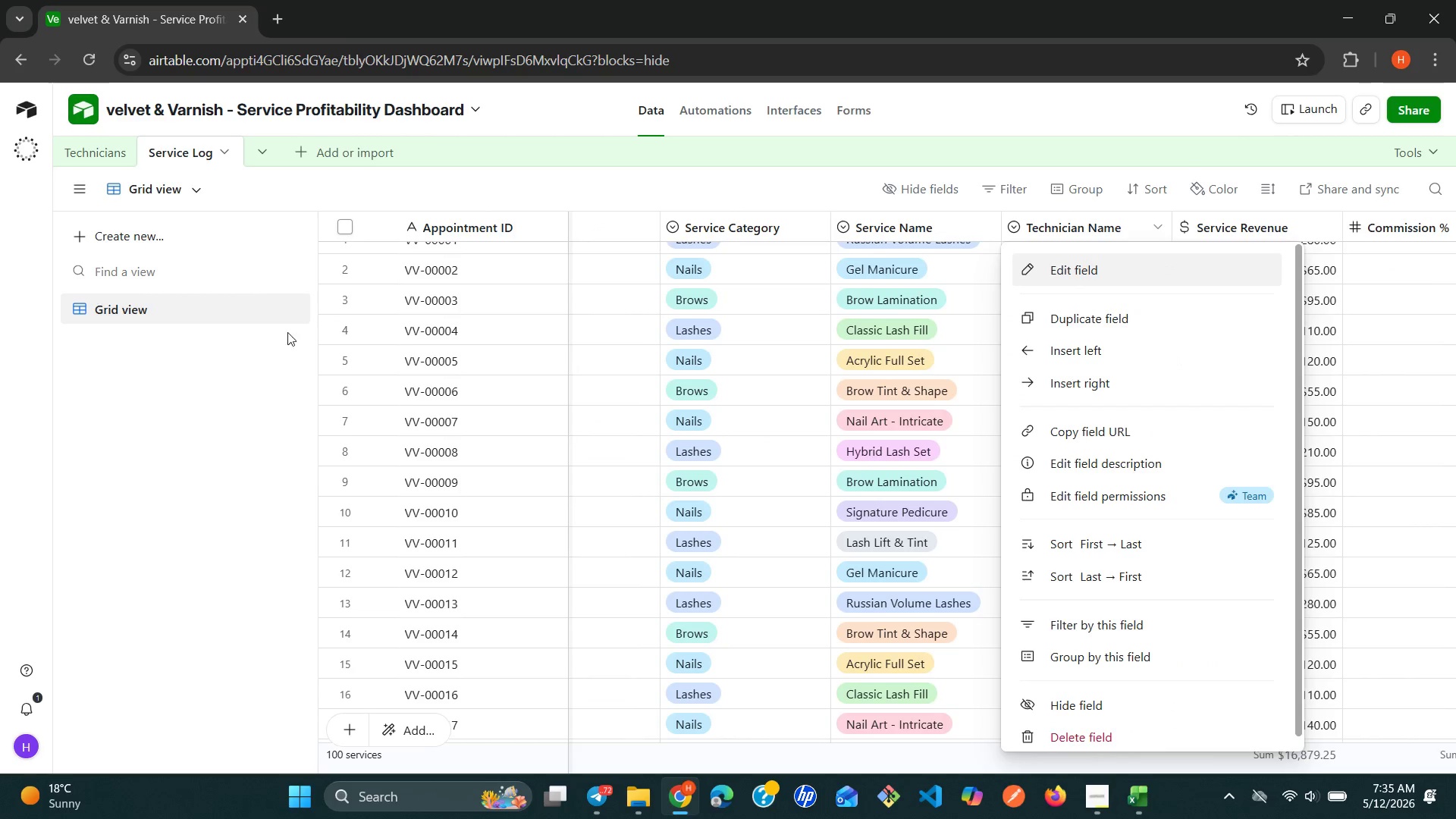 
left_click([267, 345])
 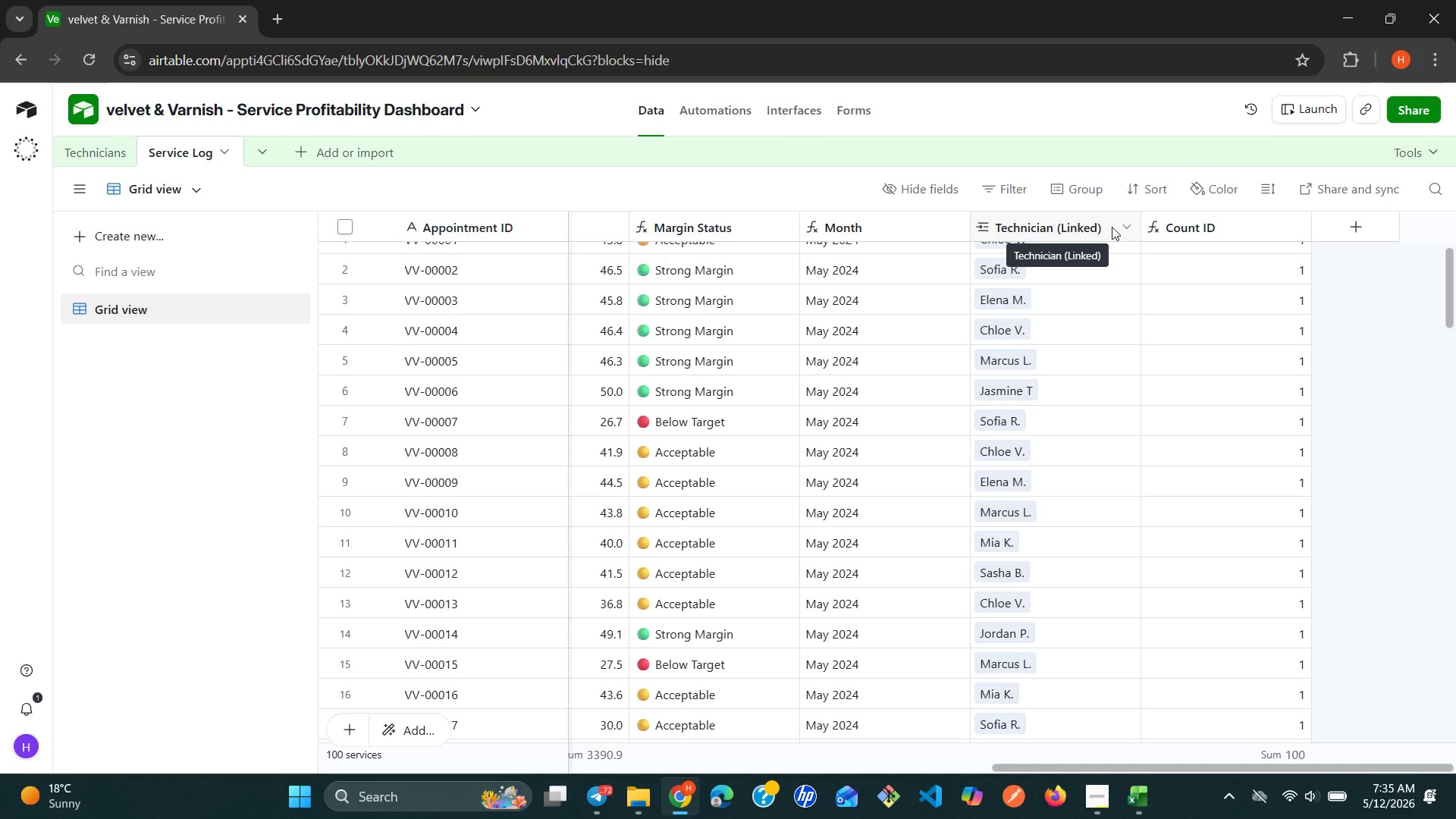 
wait(22.16)
 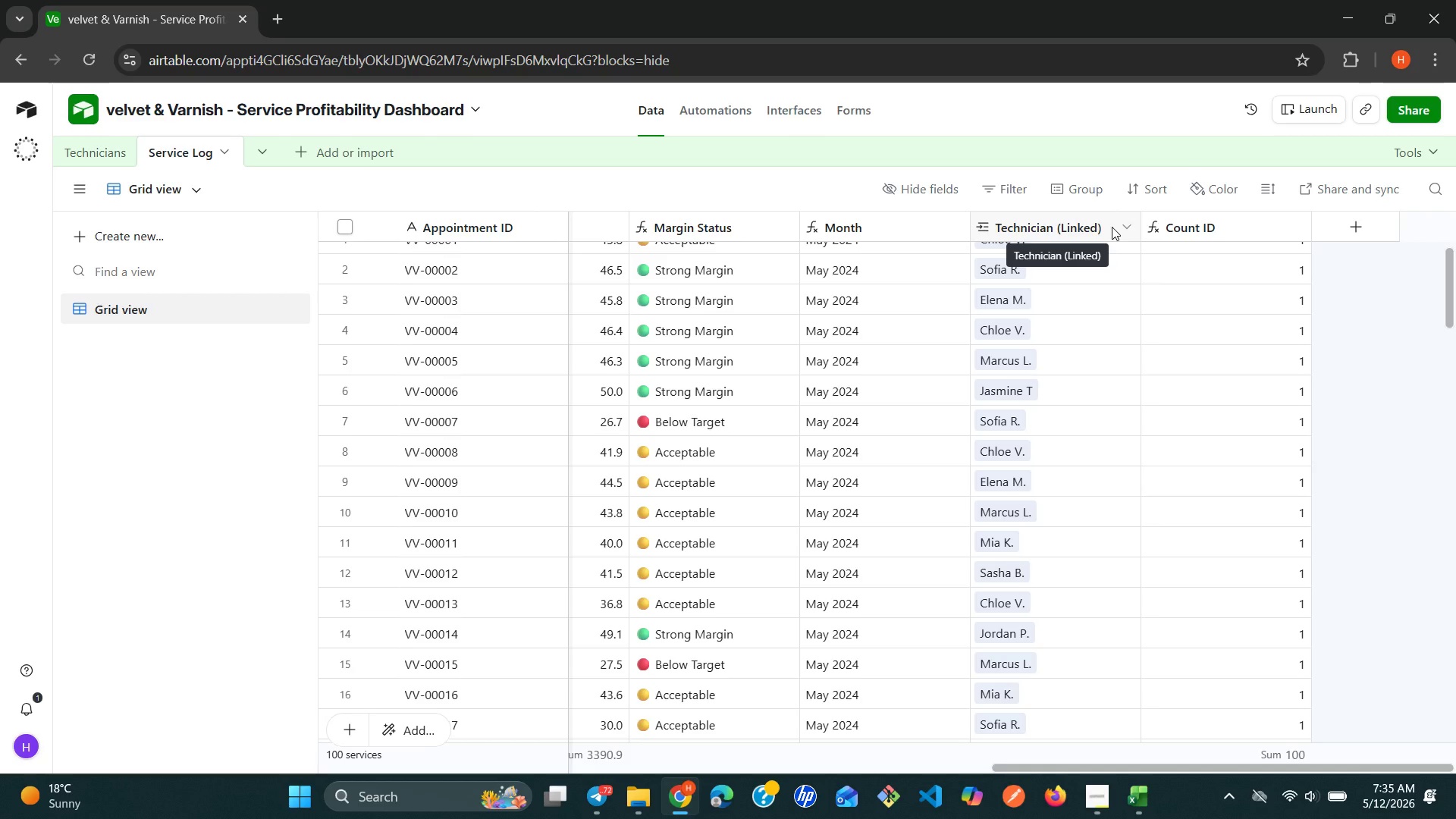 
left_click([1147, 177])
 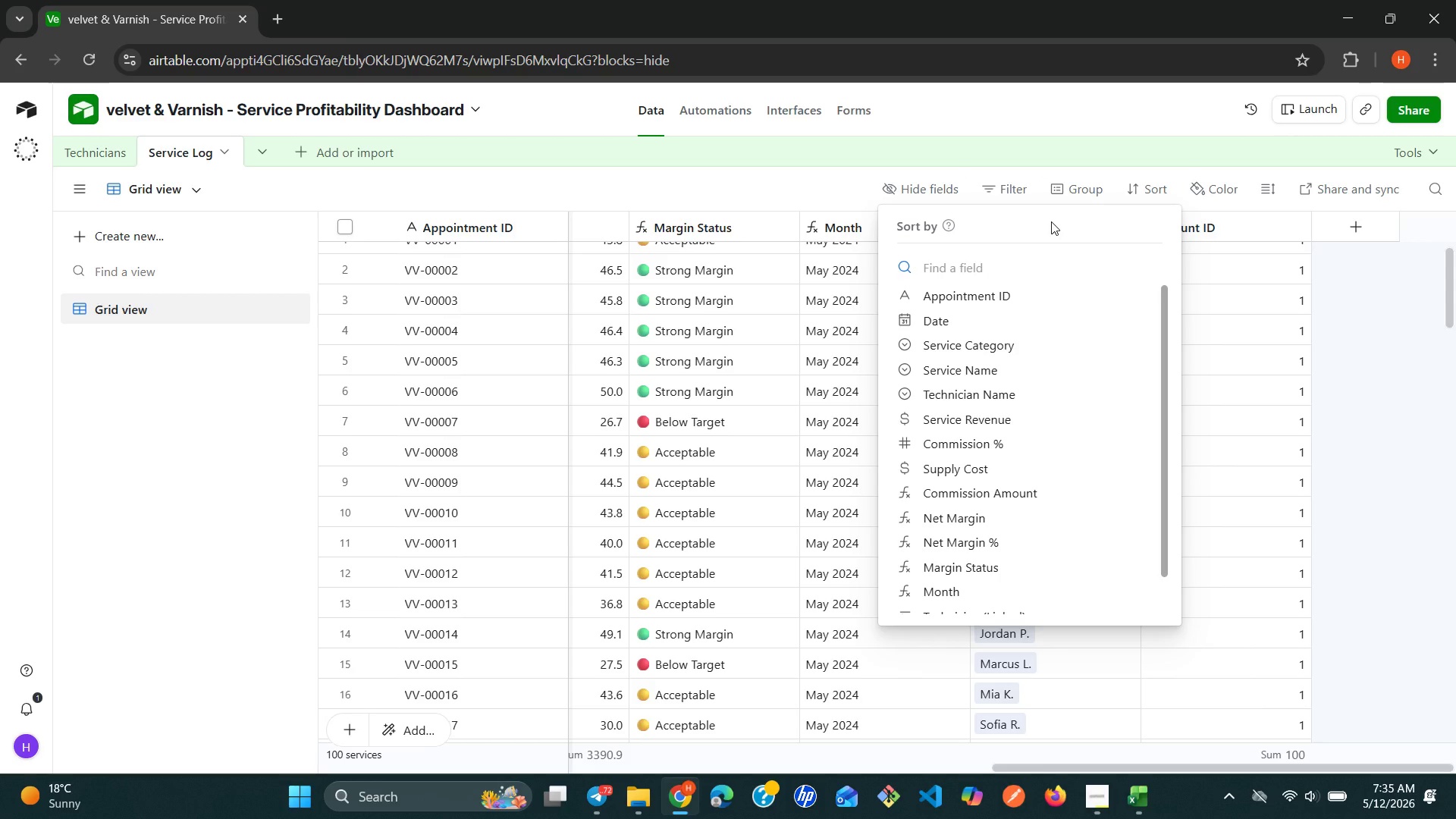 
type(te)
 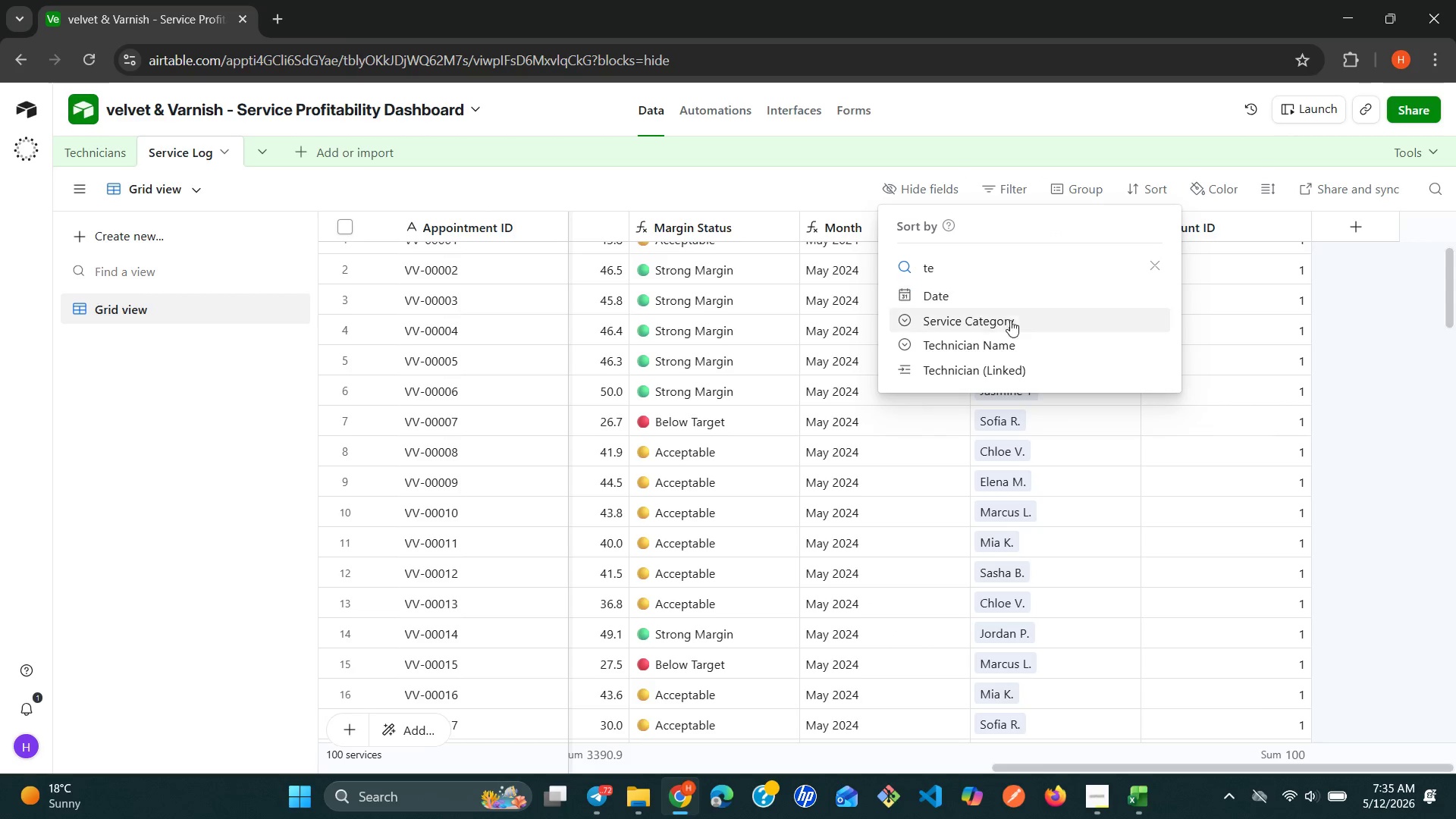 
left_click([999, 344])
 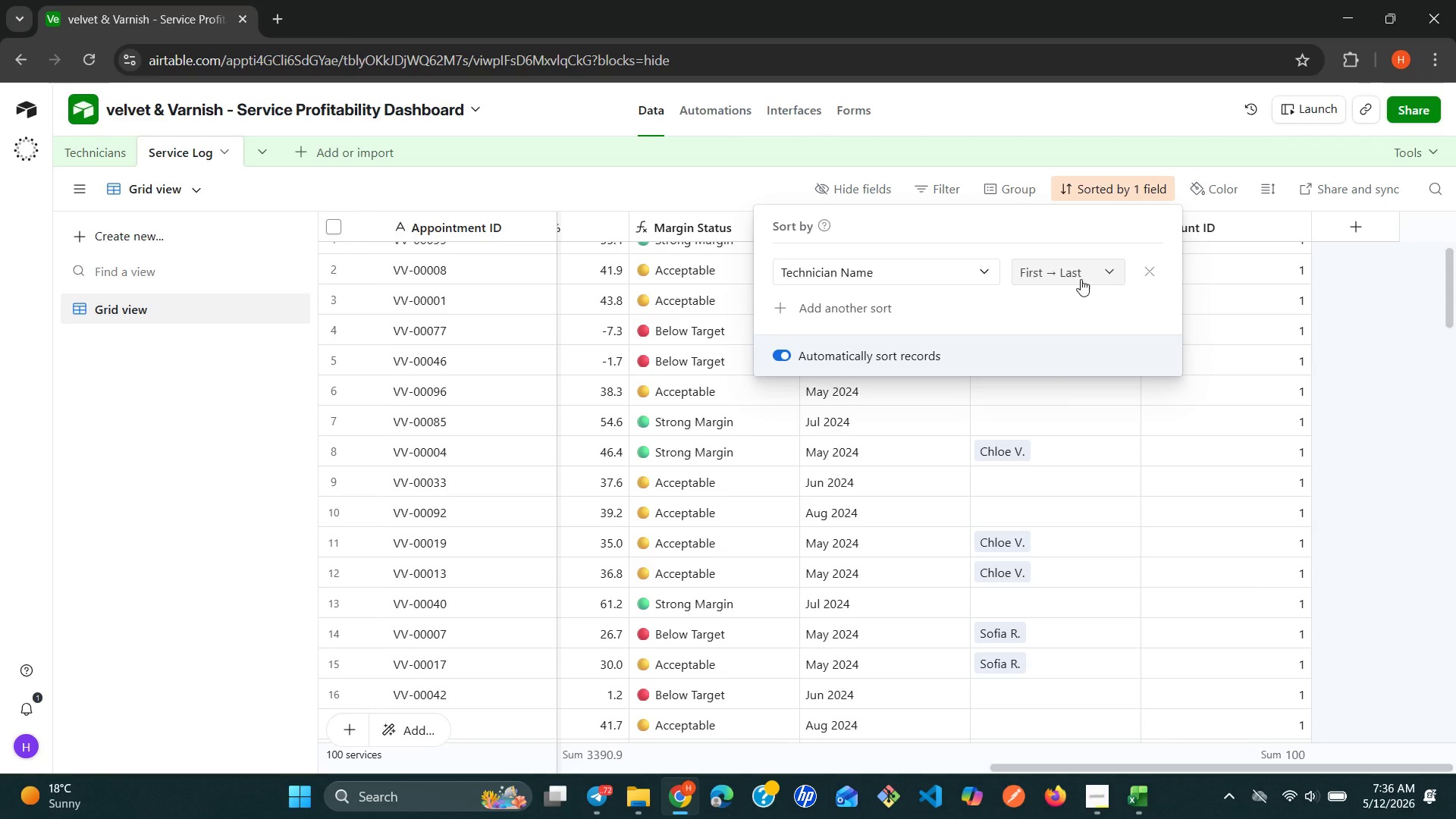 
wait(26.74)
 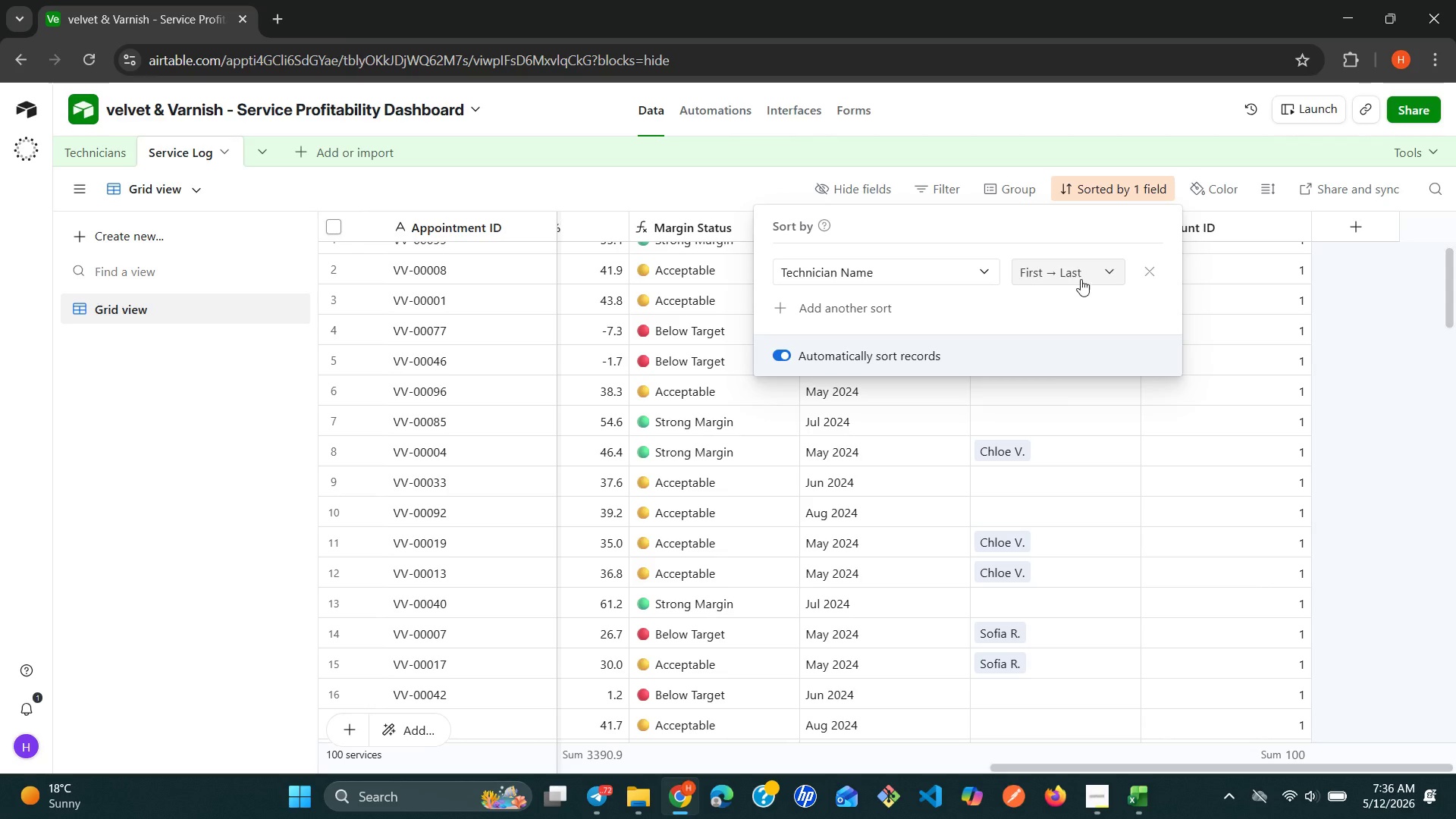 
left_click([278, 495])
 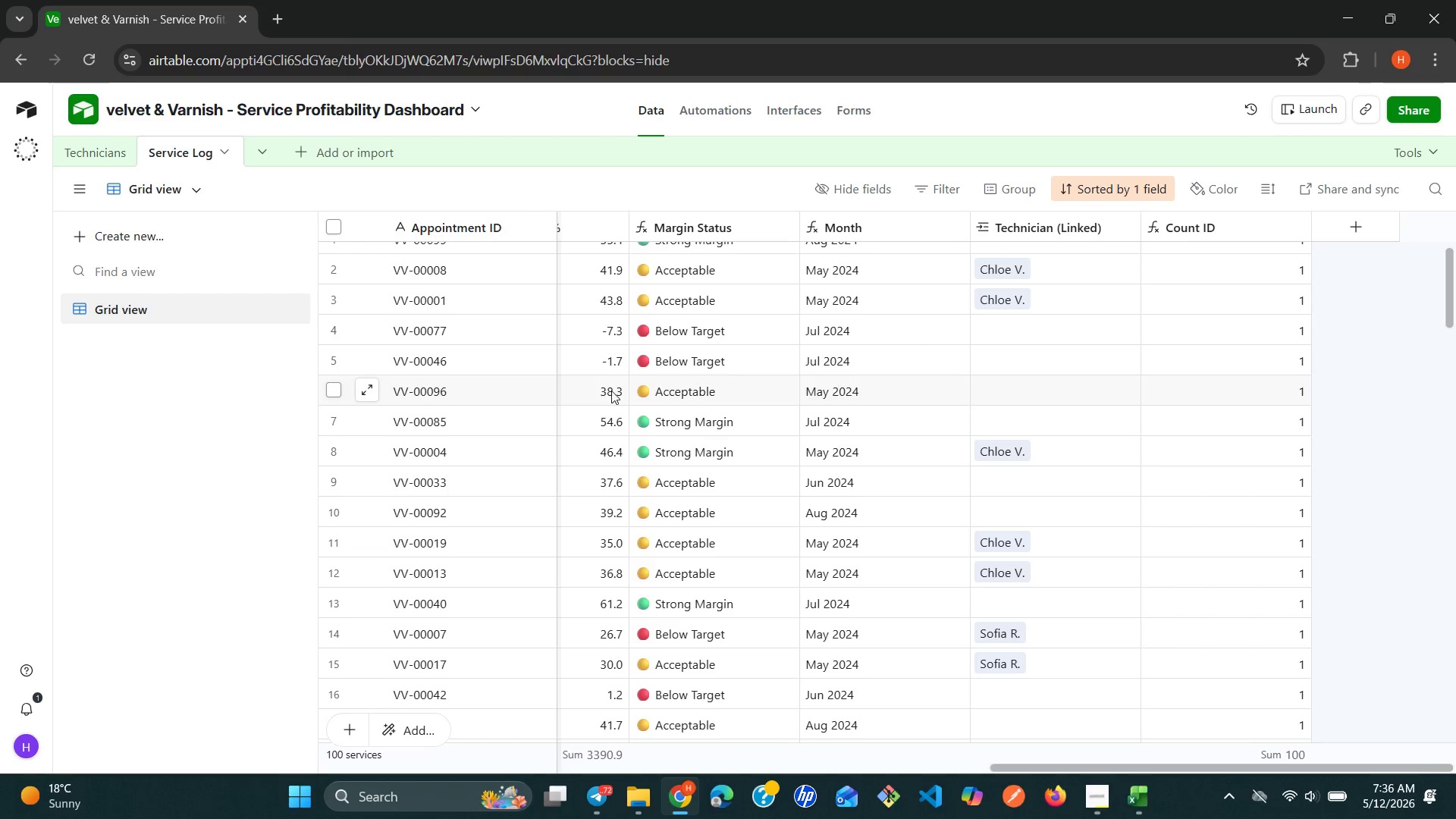 
scroll: coordinate [611, 391], scroll_direction: up, amount: 4.0
 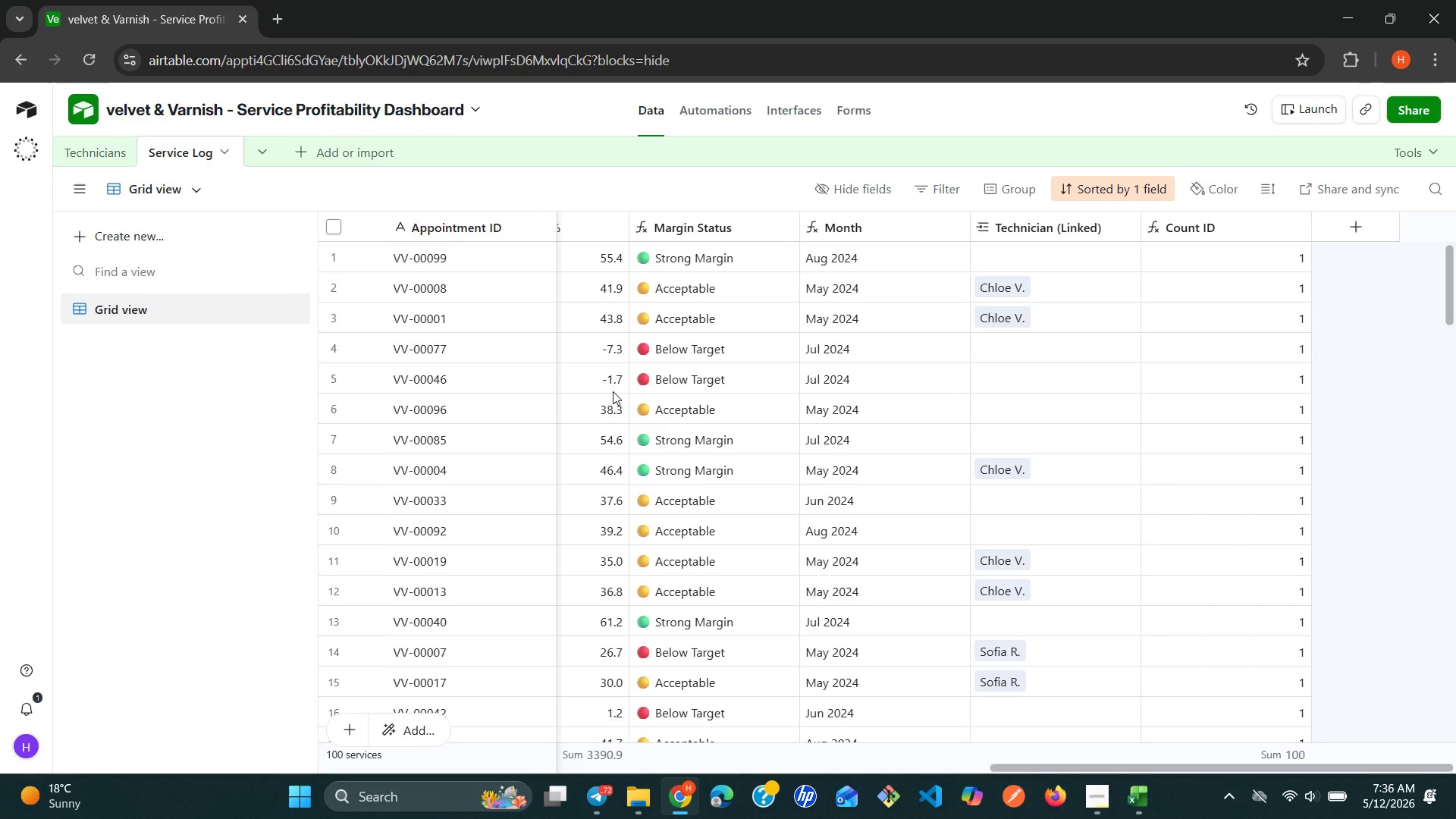 
scroll: coordinate [624, 400], scroll_direction: down, amount: 8.0
 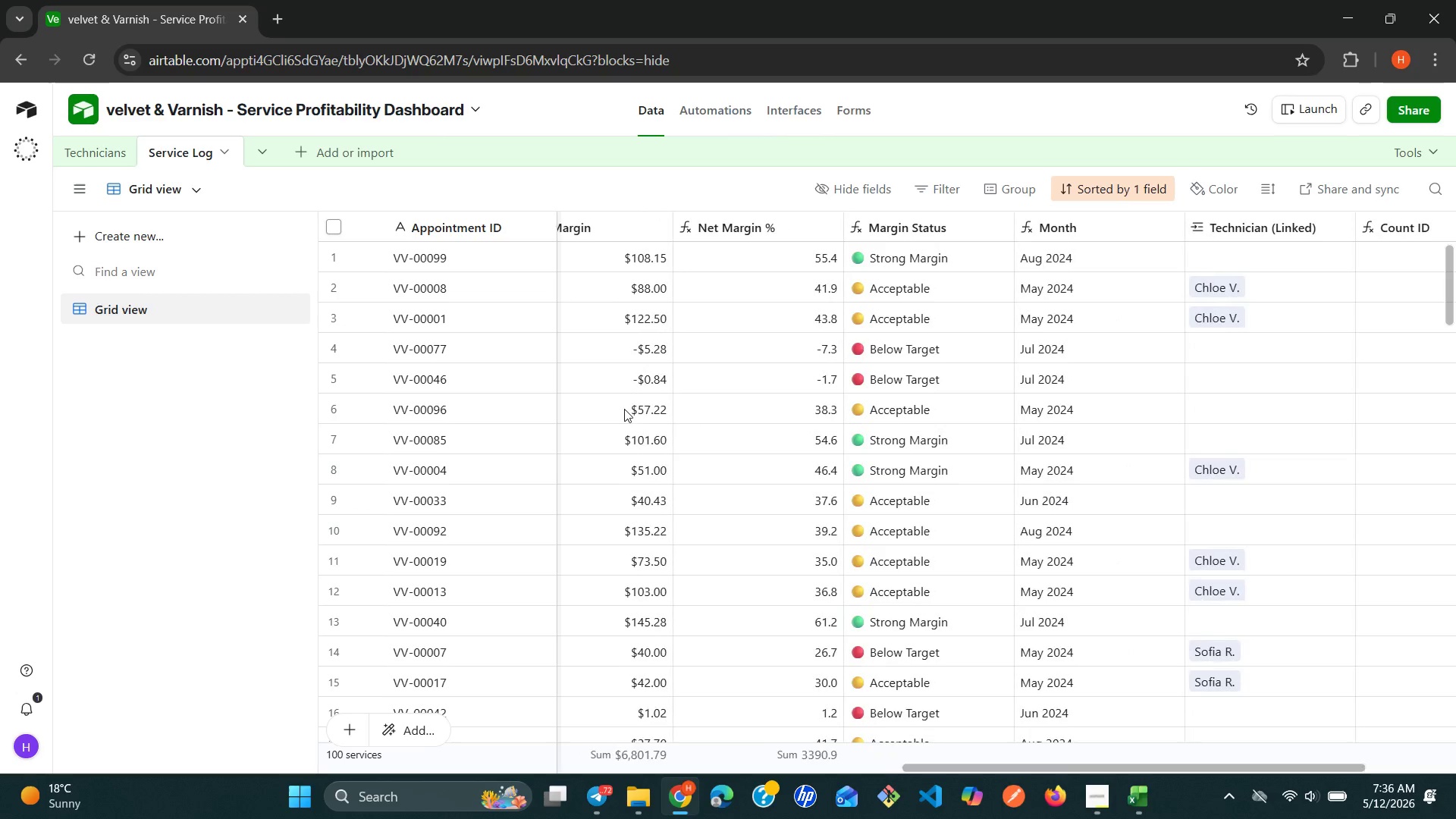 
wait(33.76)
 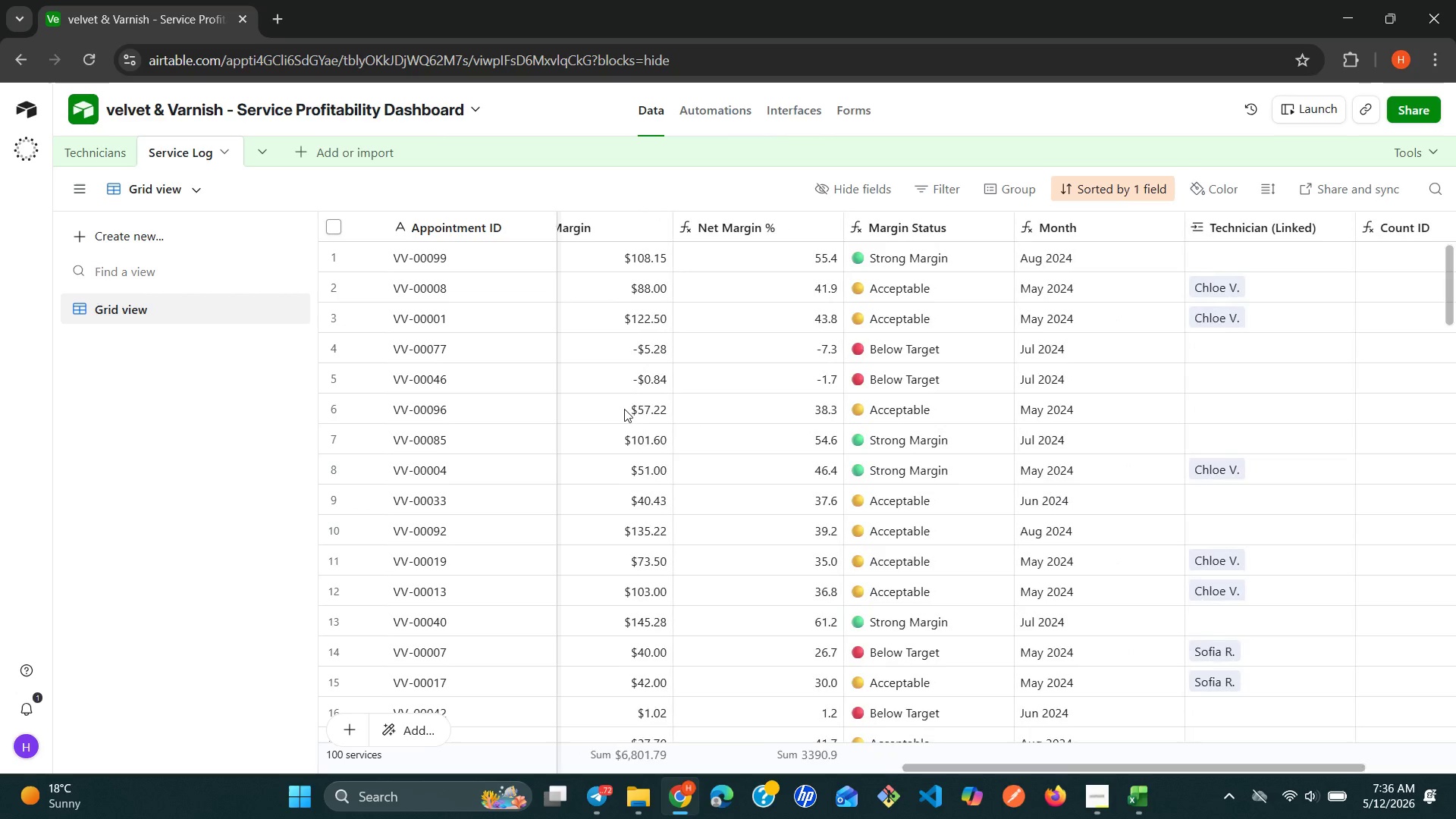 
left_click([1062, 255])
 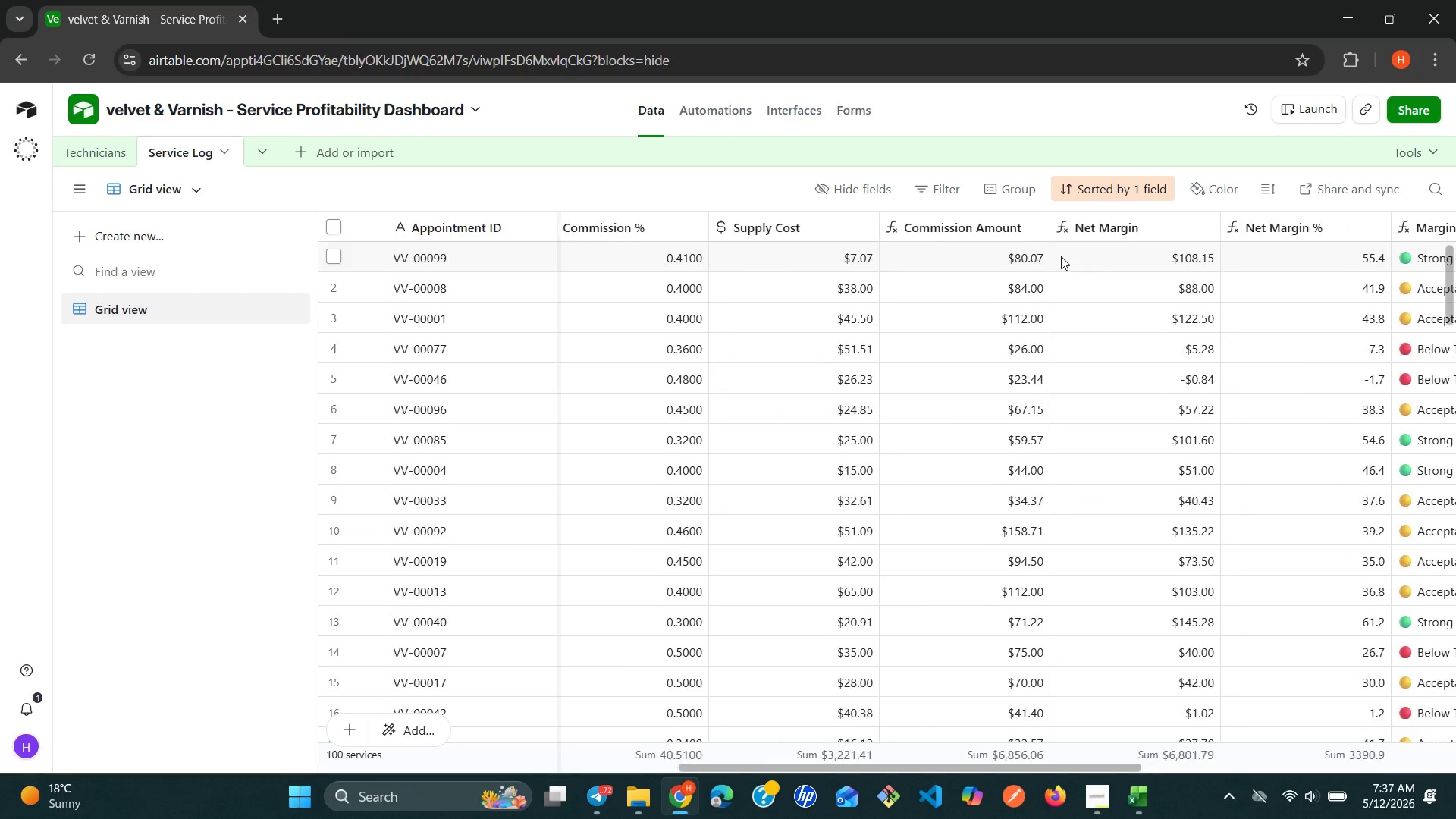 
wait(20.09)
 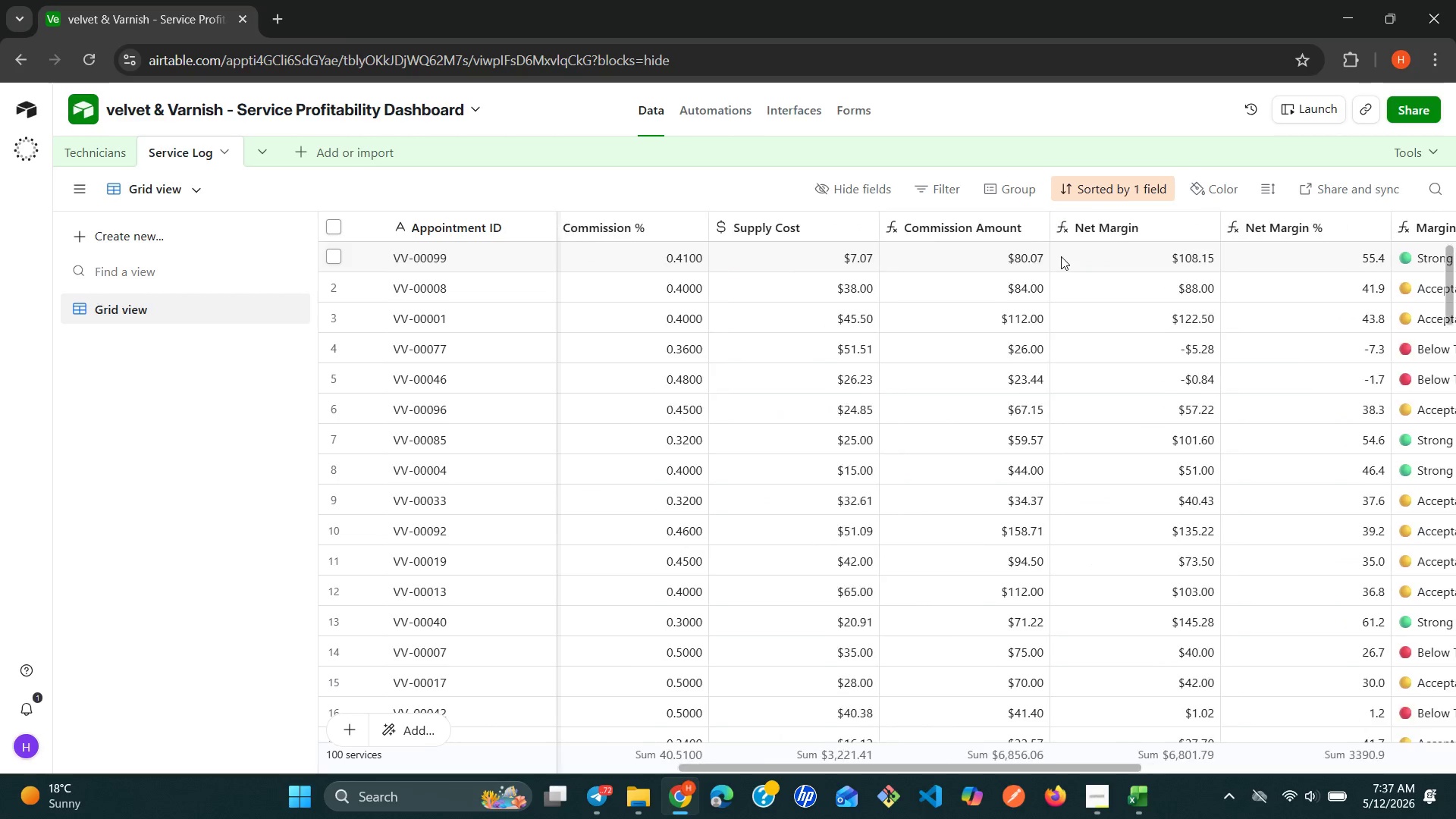 
key(V)
 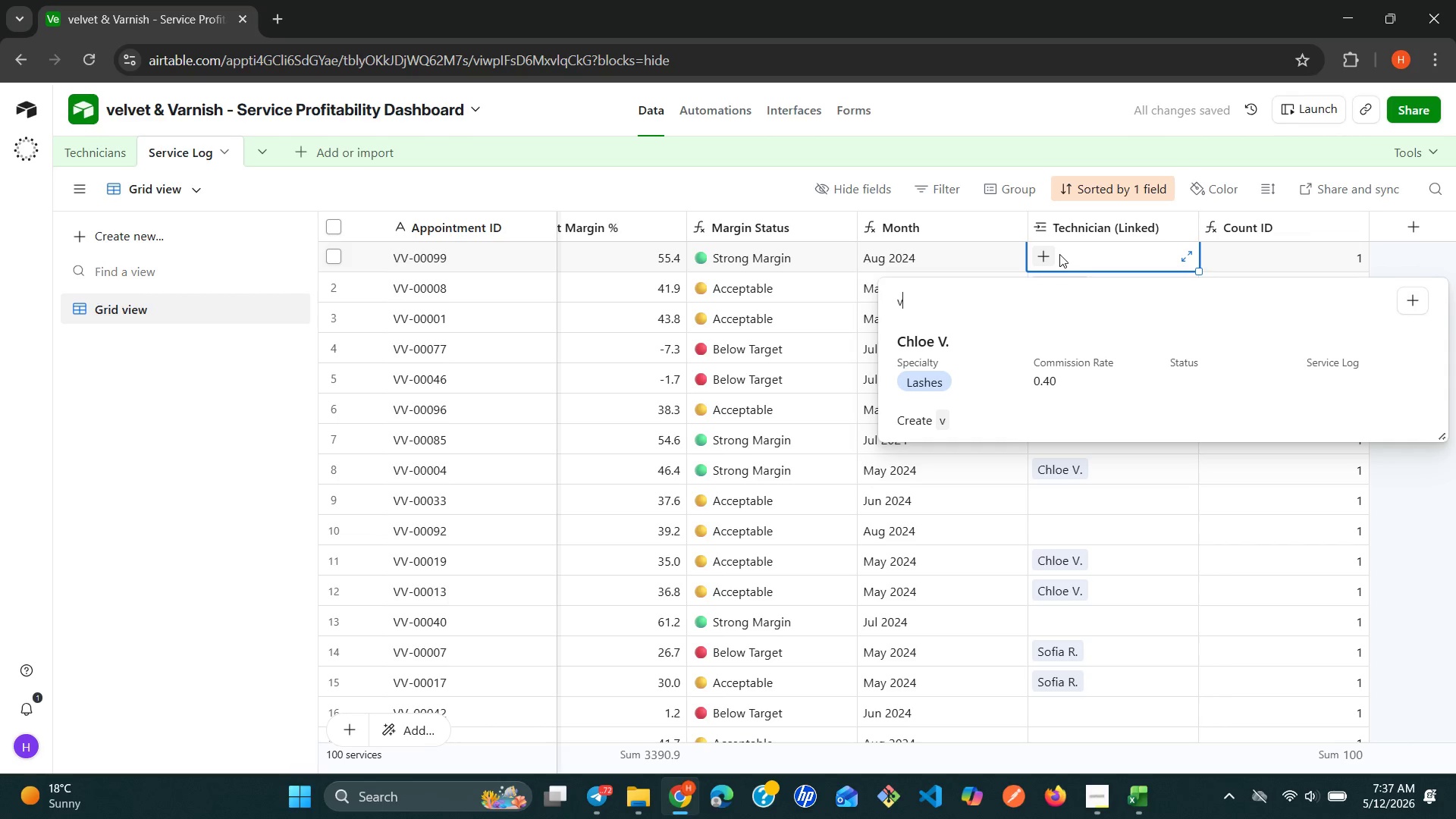 
wait(10.44)
 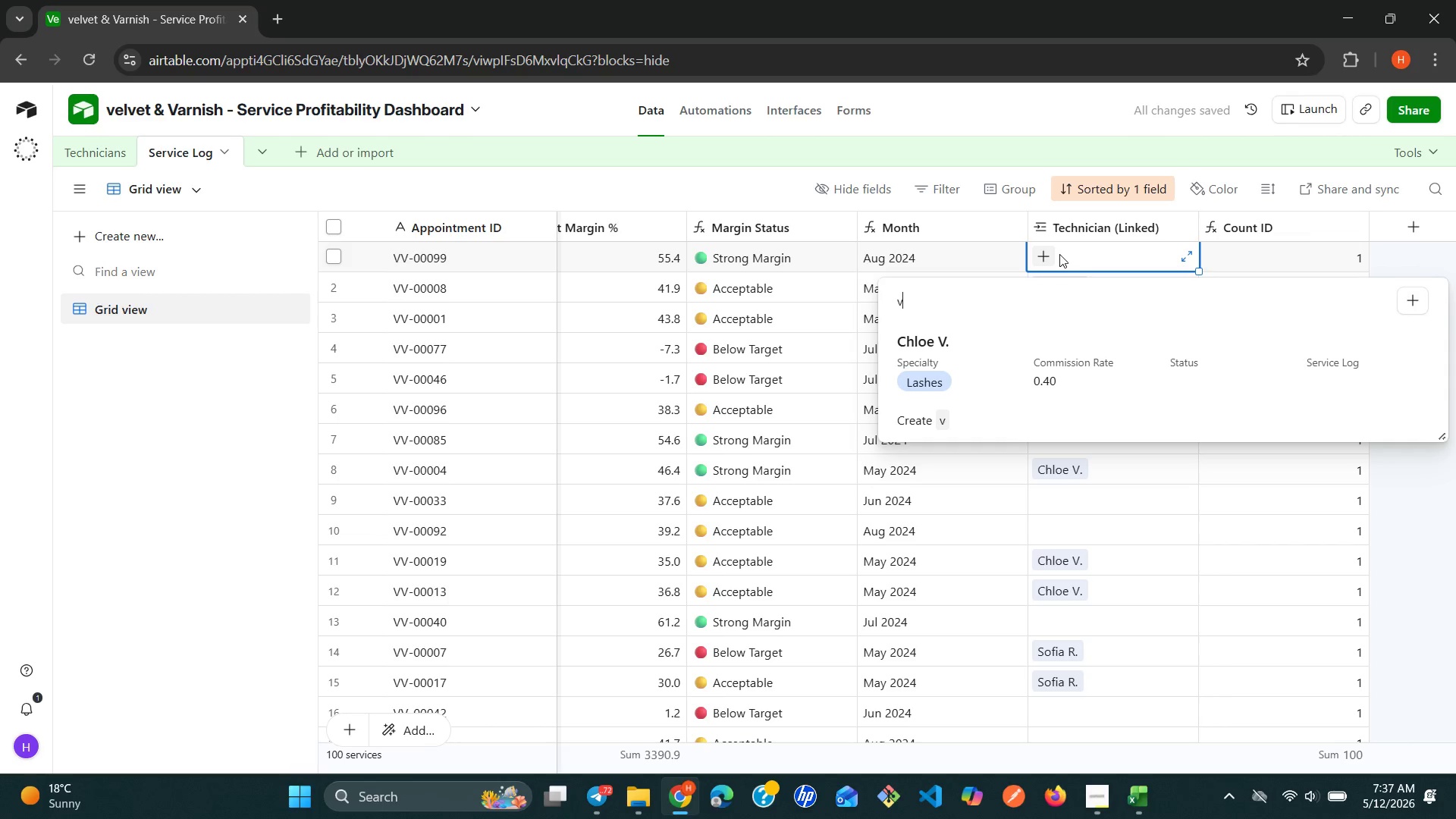 
left_click([962, 329])
 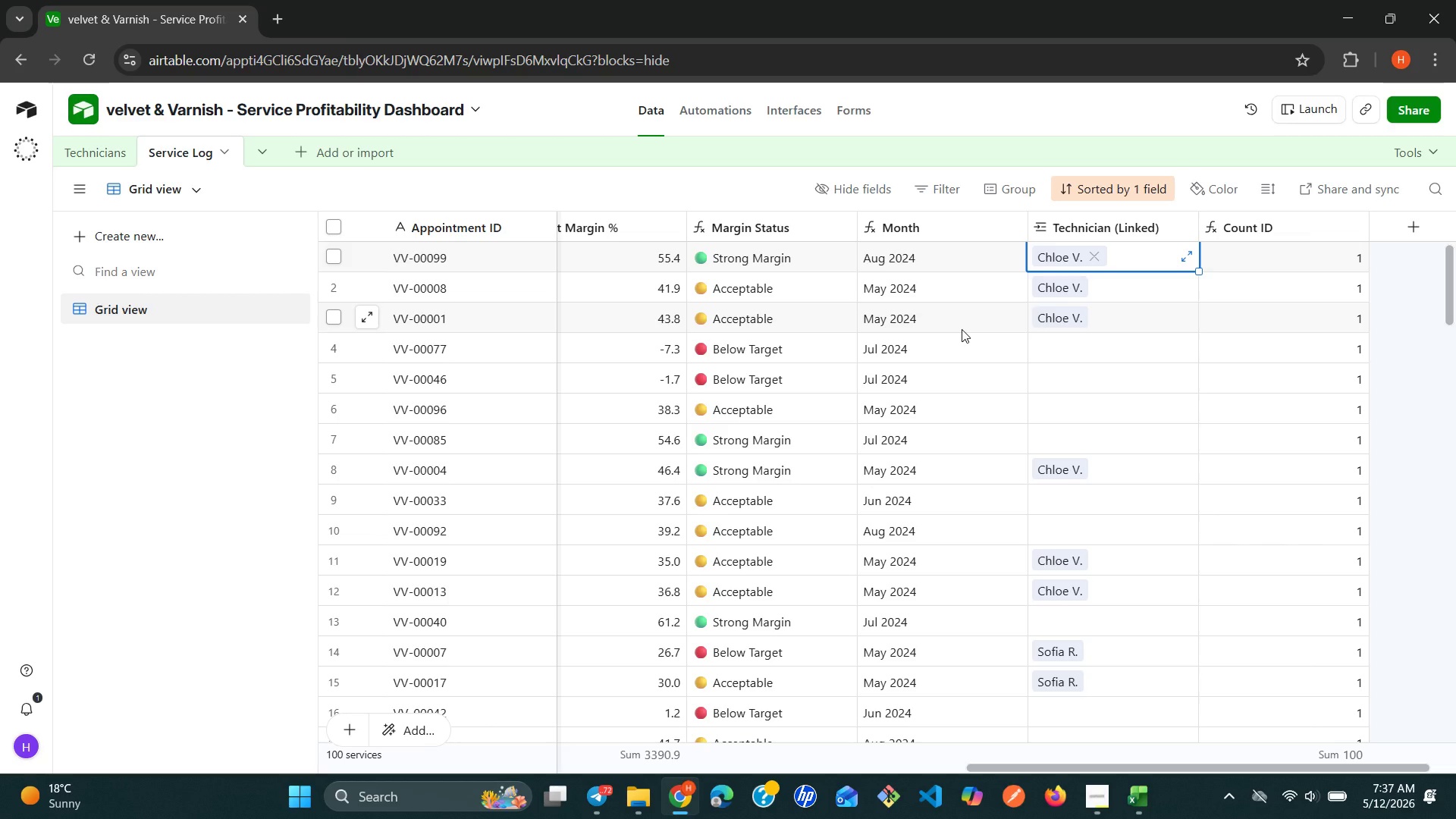 
wait(14.42)
 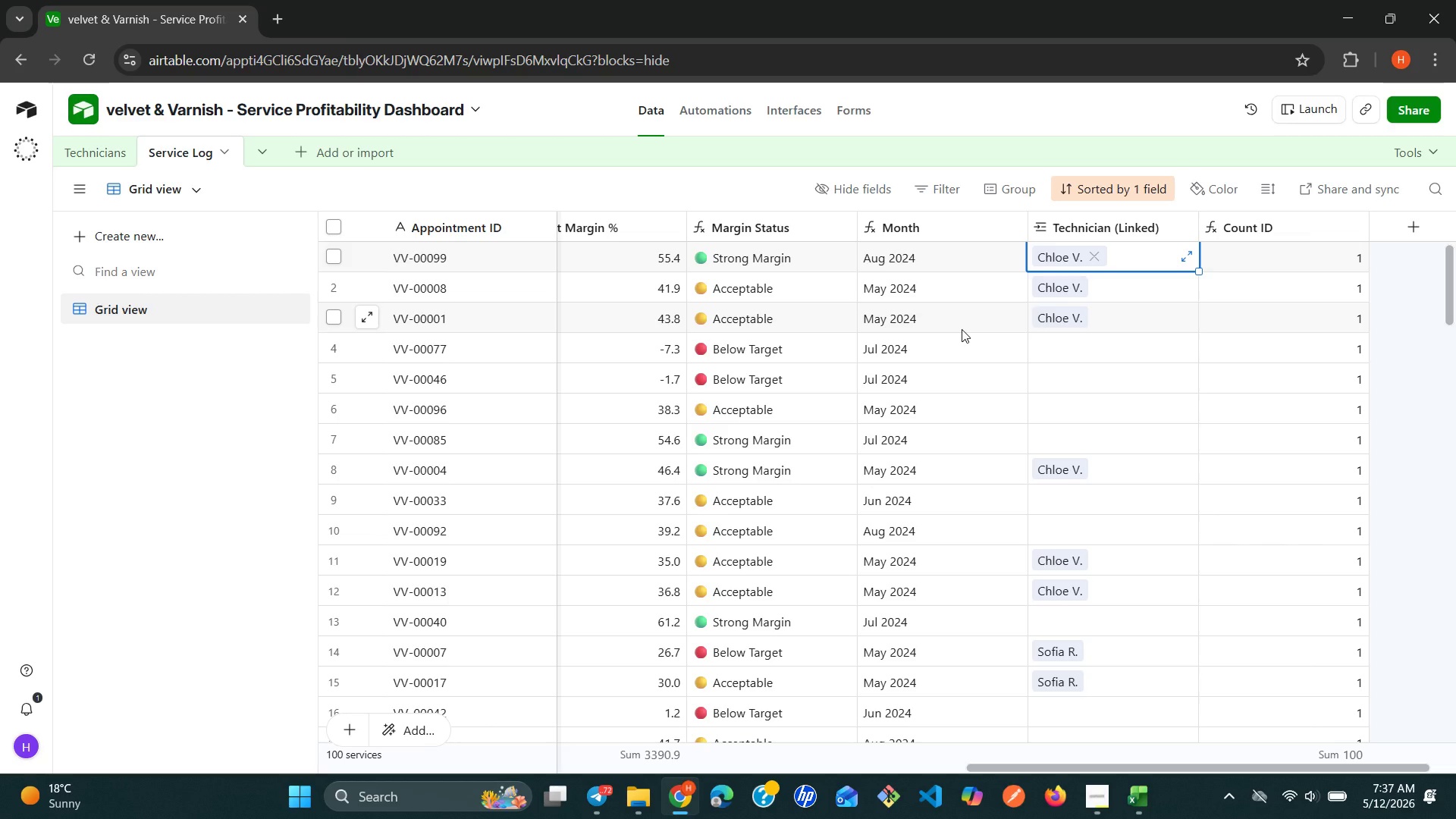 
left_click([1128, 124])
 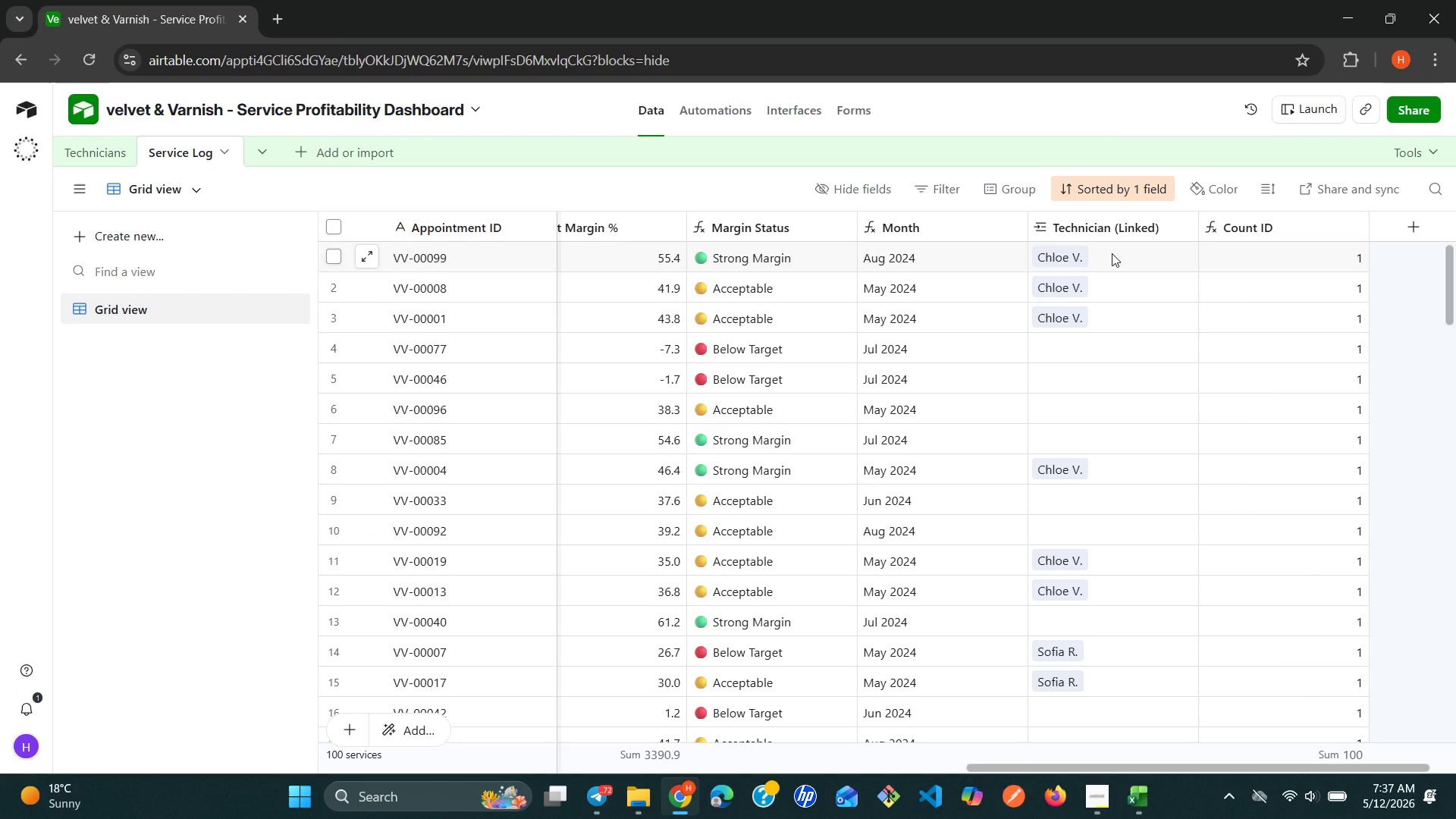 
key(Control+C)
 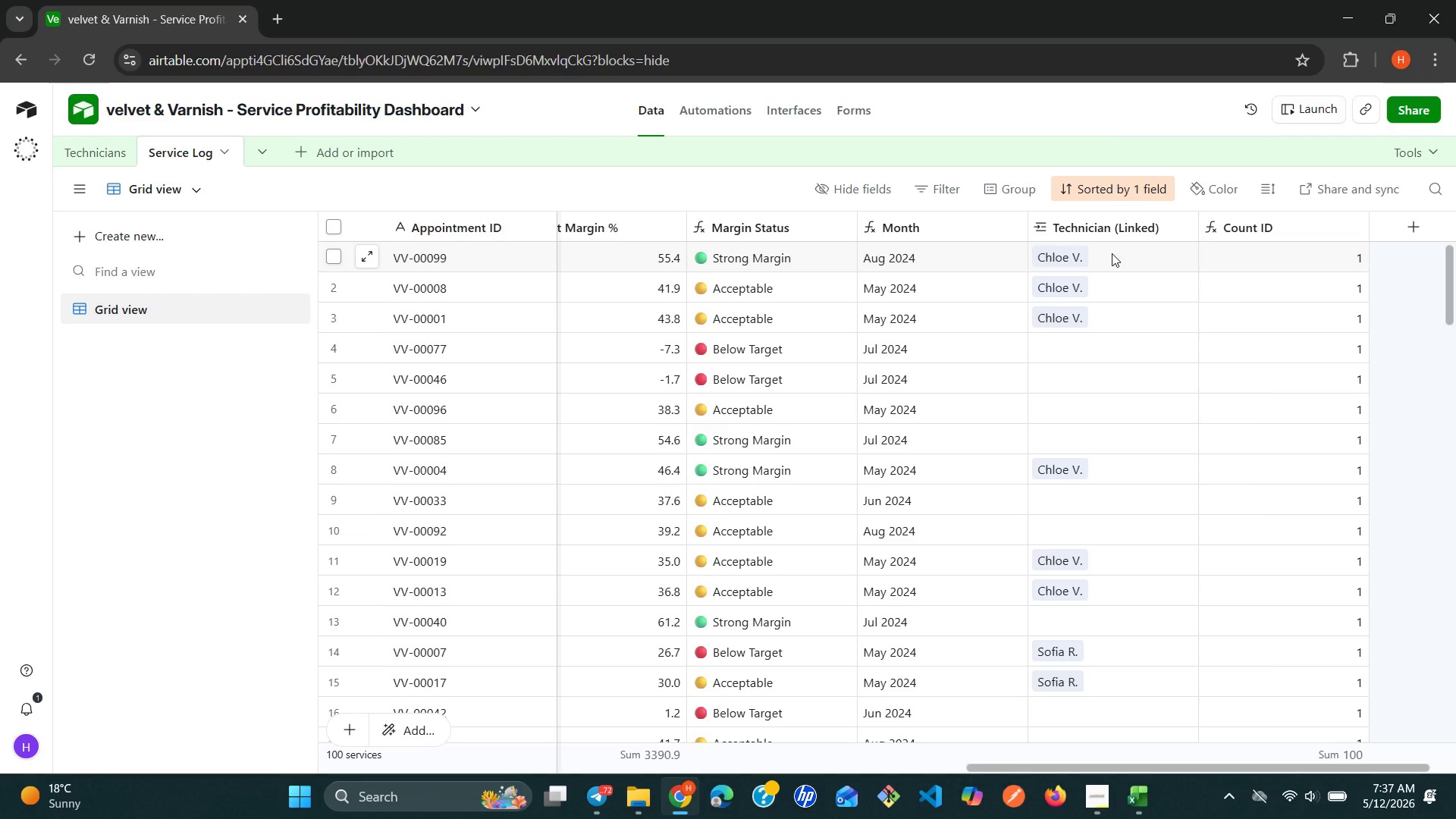 
wait(13.55)
 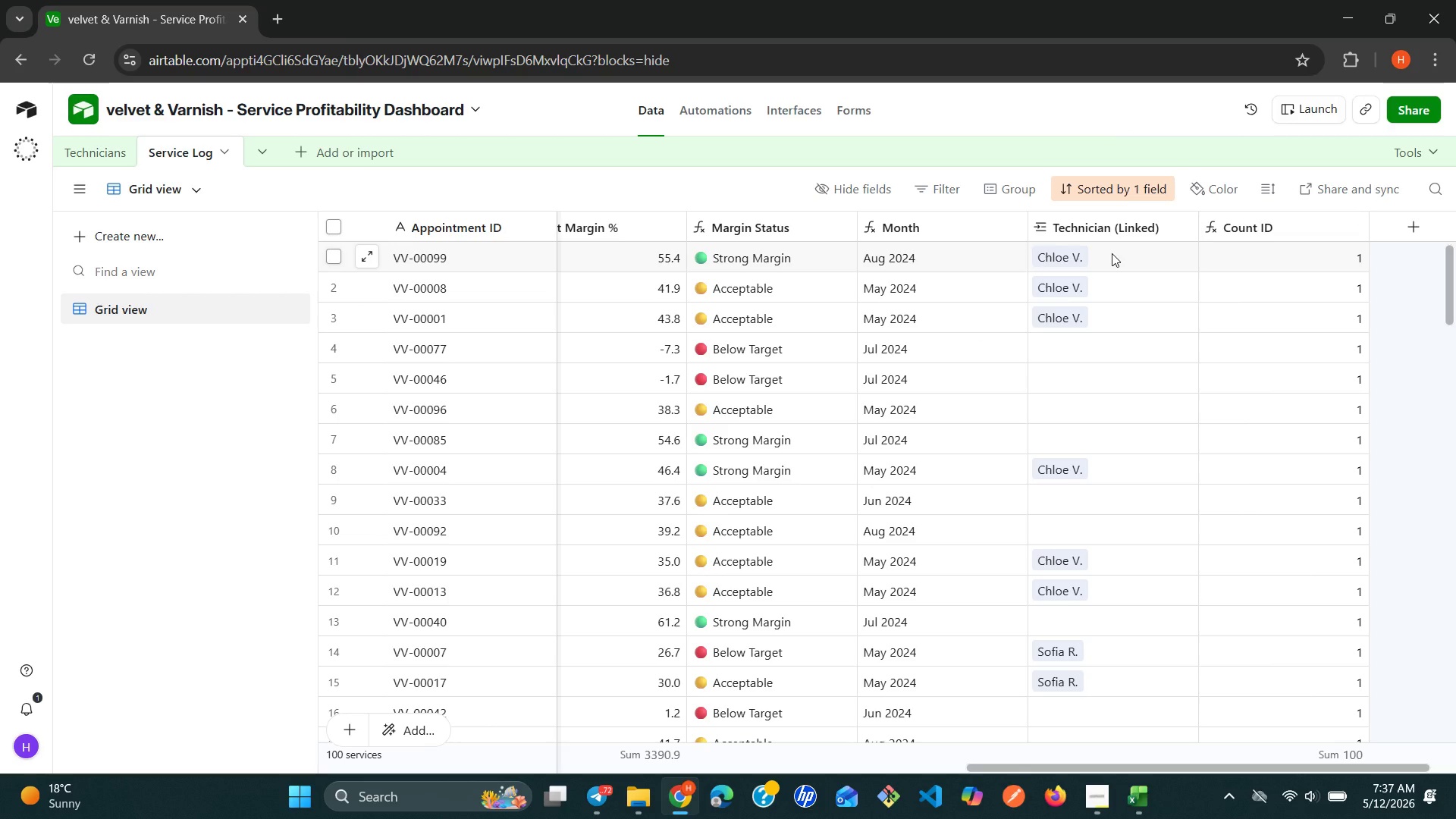 
hold_key(key=ShiftLeft, duration=3.58)
 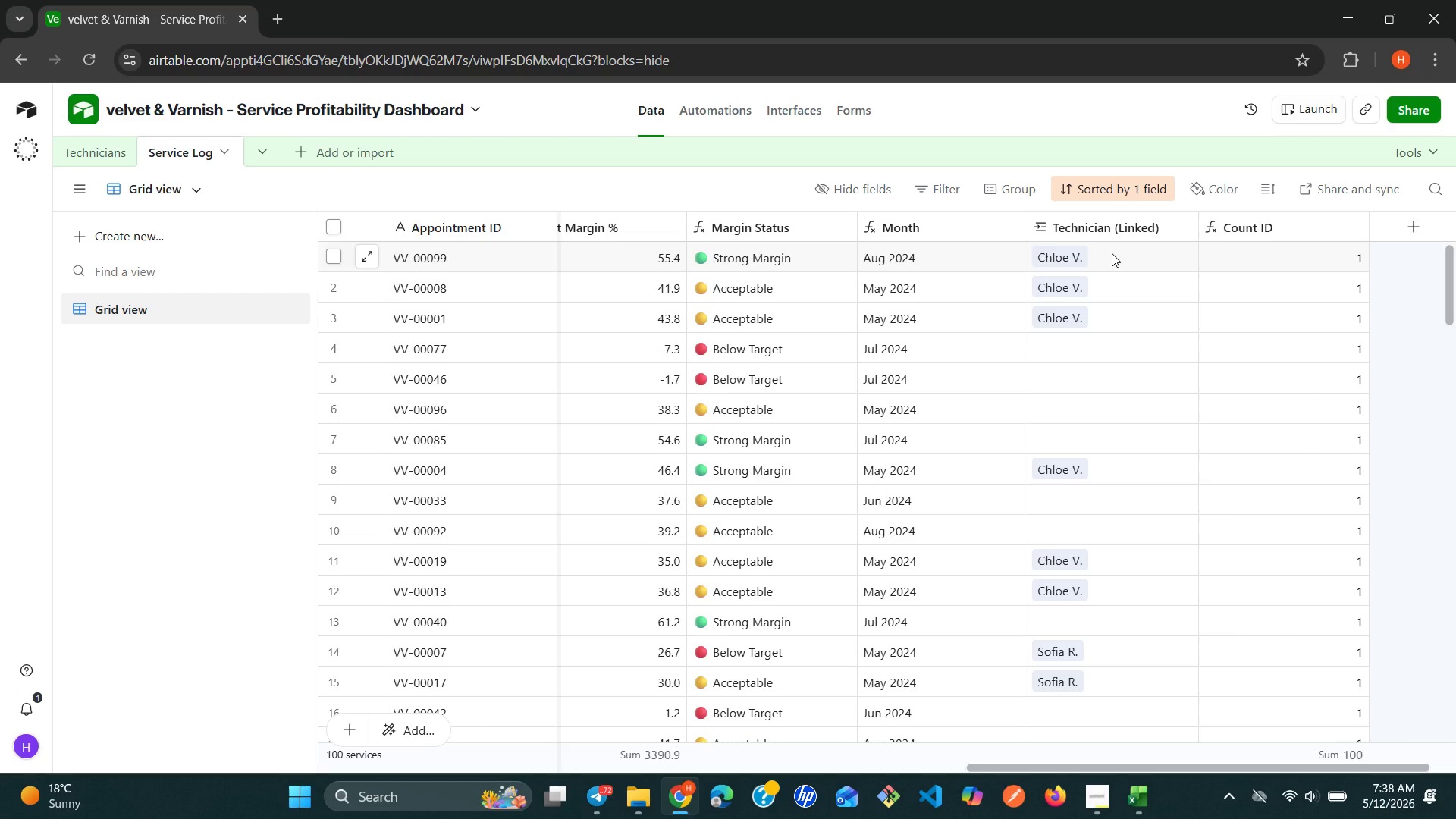 
hold_key(key=ShiftLeft, duration=13.12)
scroll: coordinate [1118, 483], scroll_direction: down, amount: 1.0
 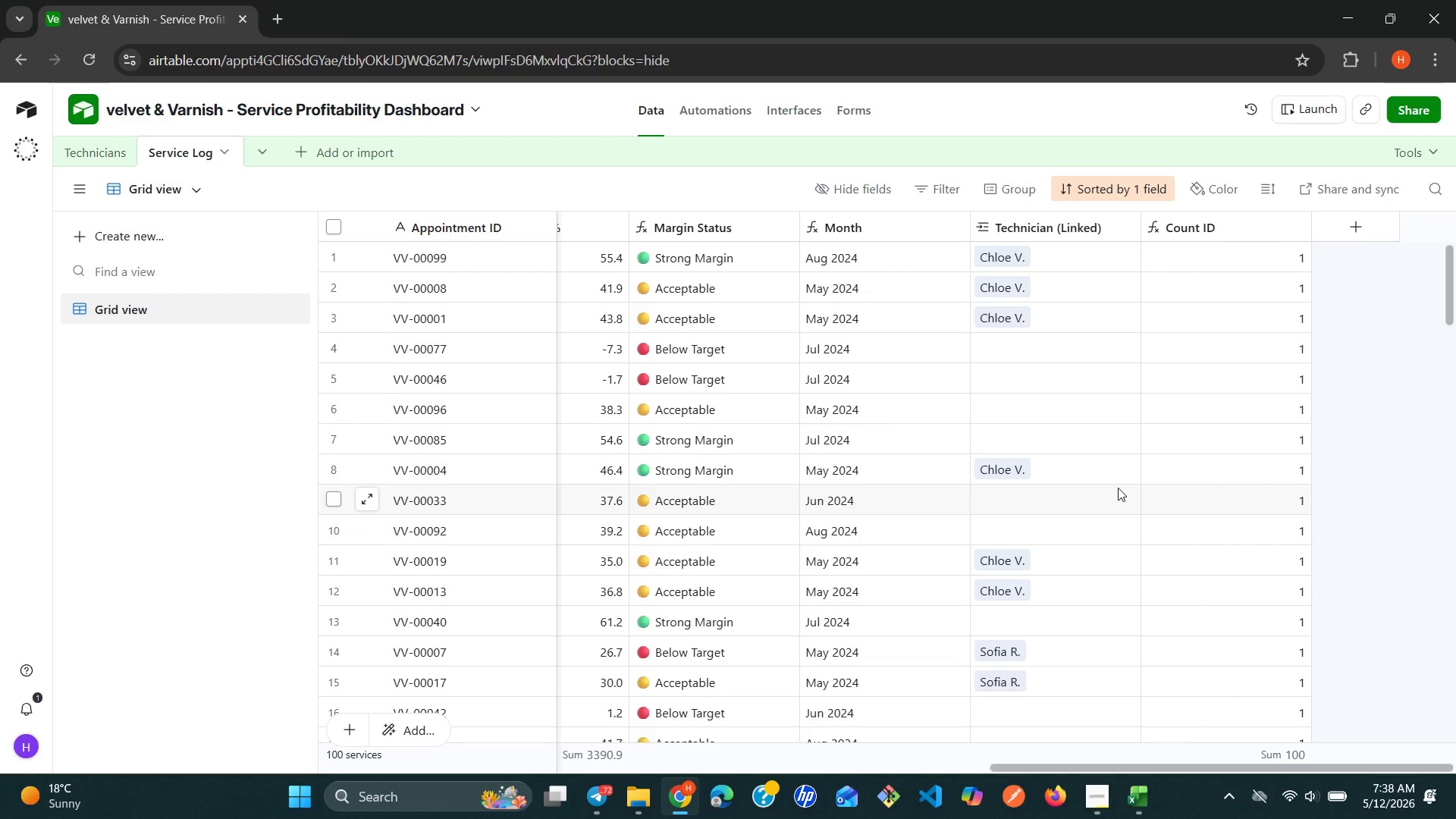 
scroll: coordinate [1119, 488], scroll_direction: none, amount: 0.0
 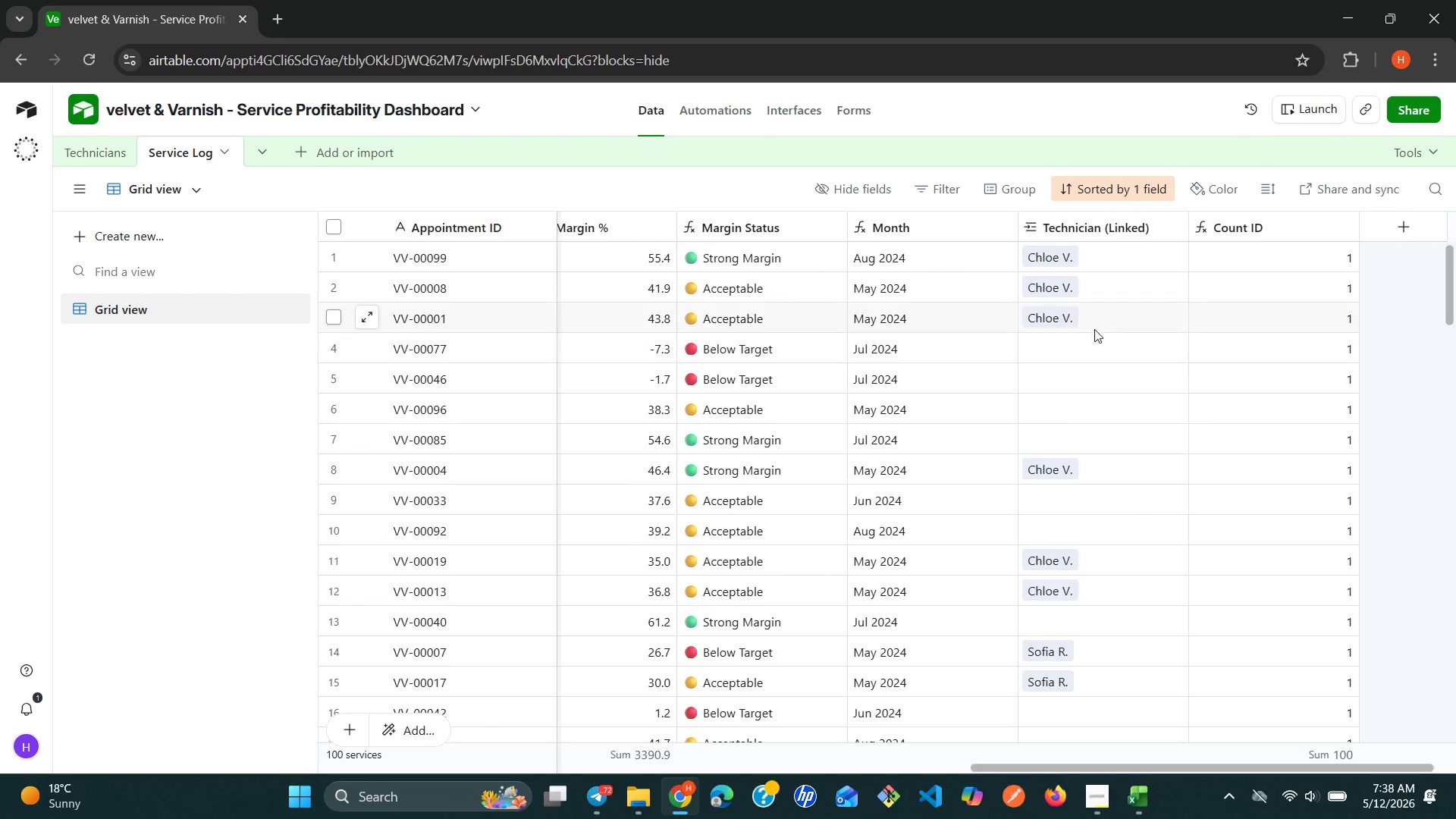 
left_click([1068, 441])
 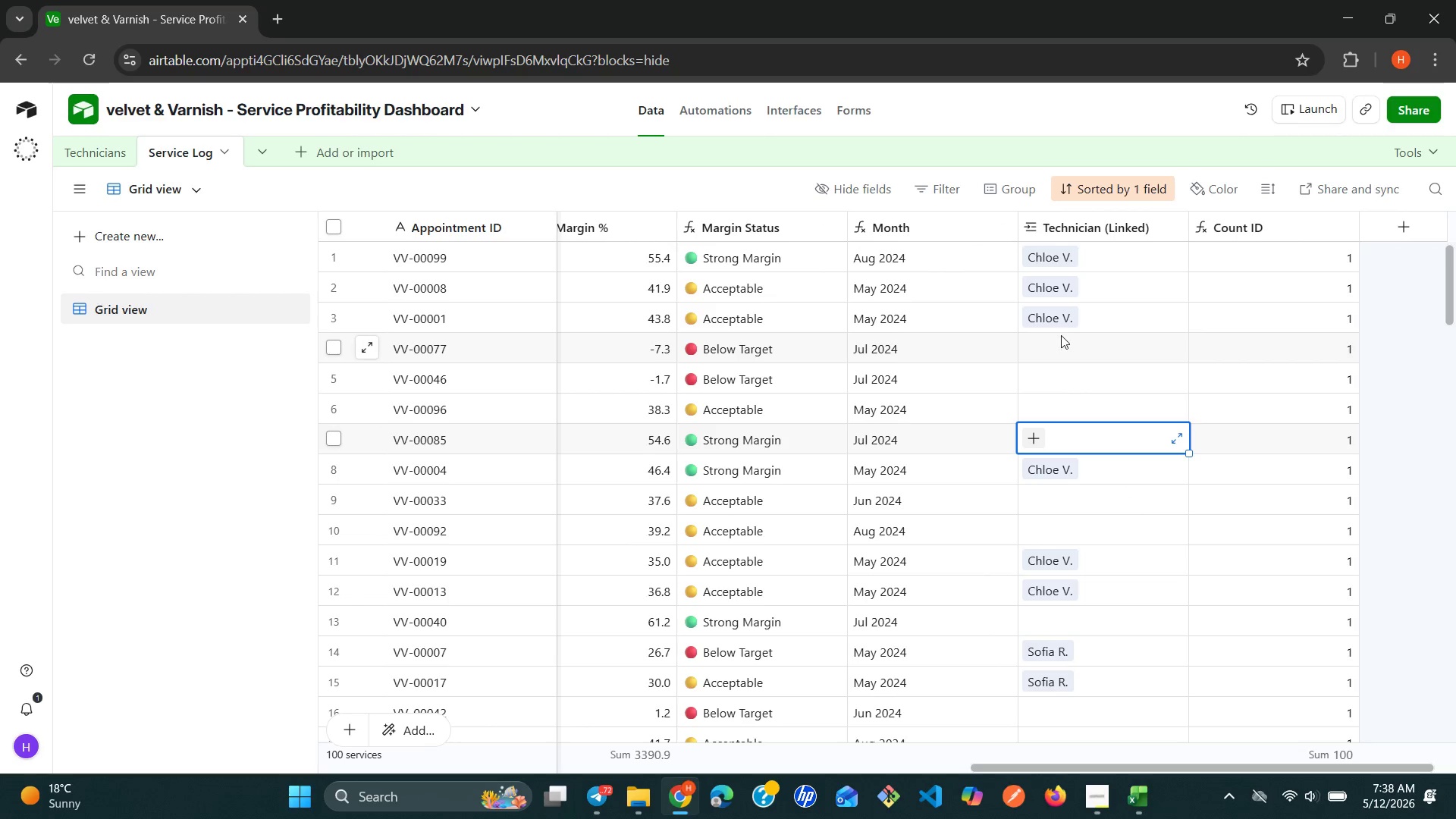 
left_click([1061, 322])
 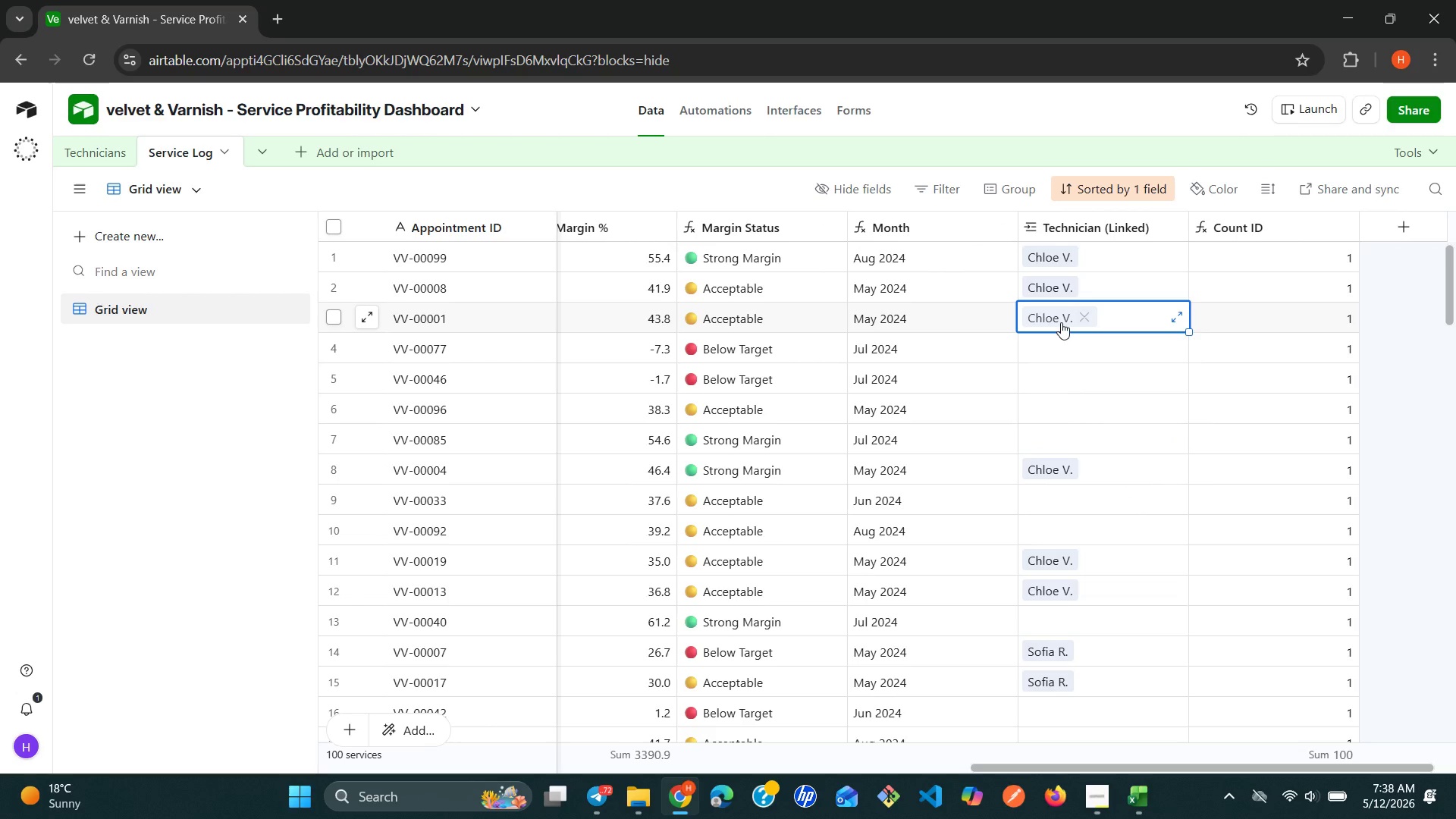 
key(Control+C)
 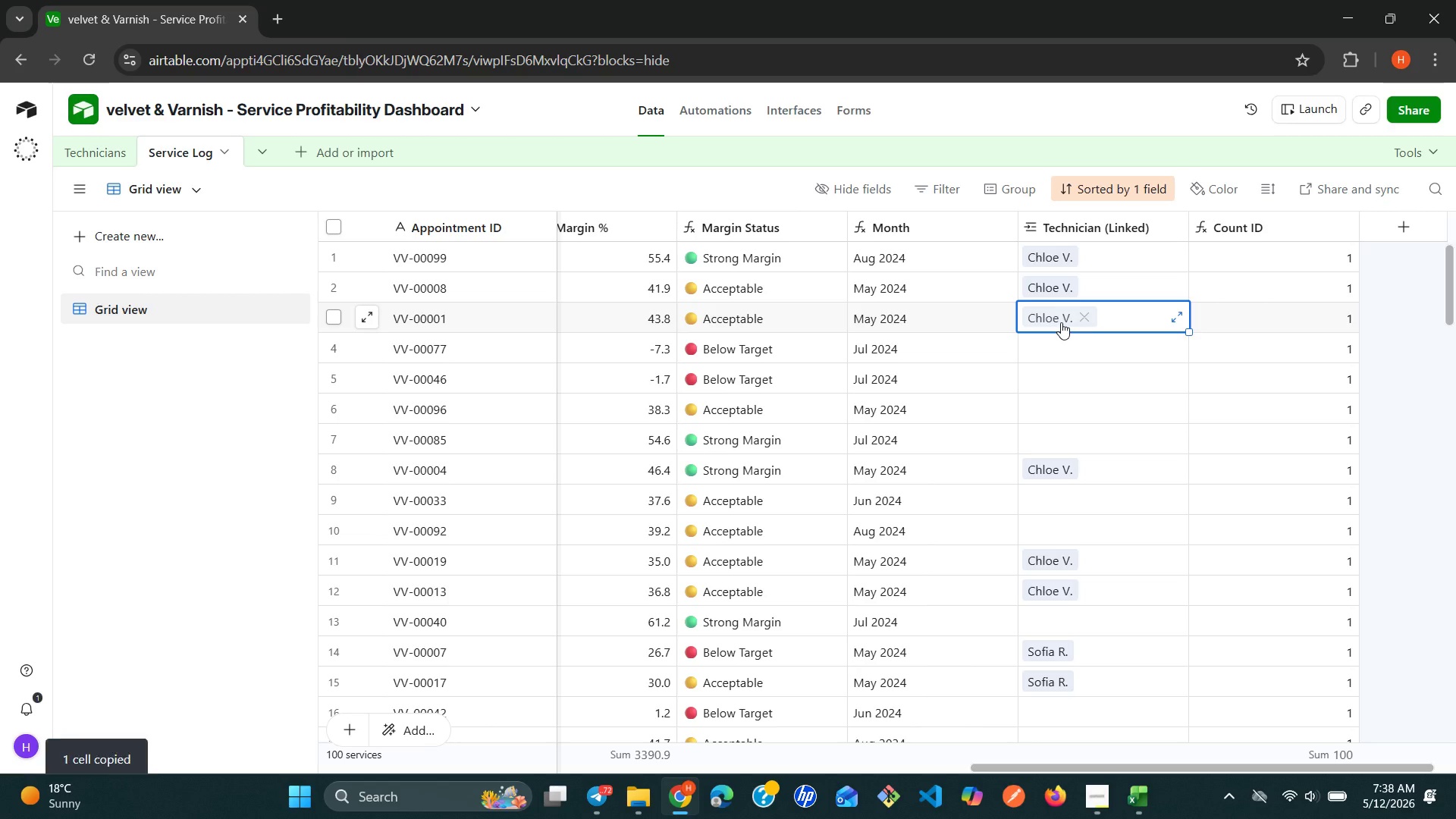 
left_click([1130, 108])
 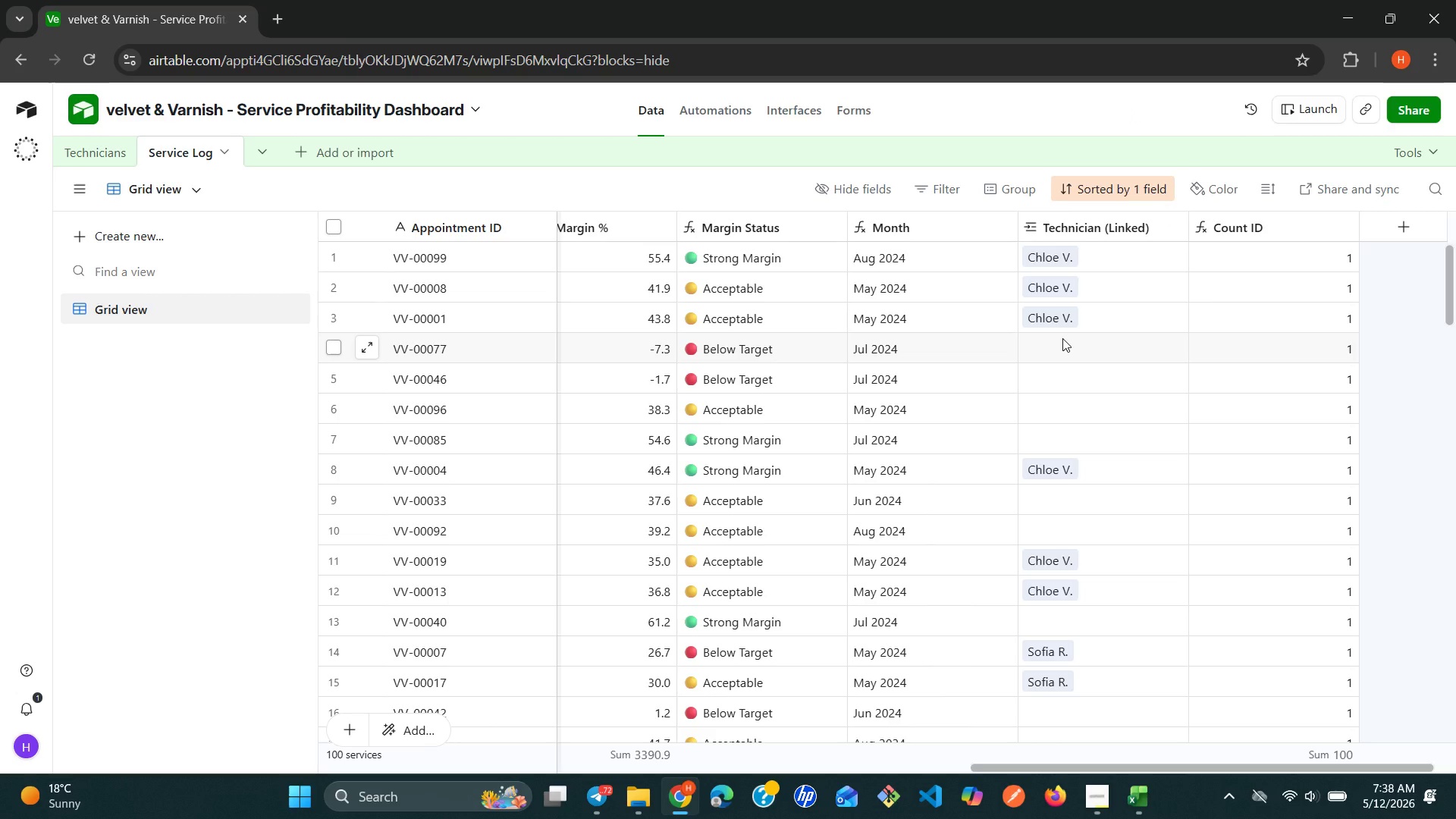 
key(Shift+ArrowDown)
 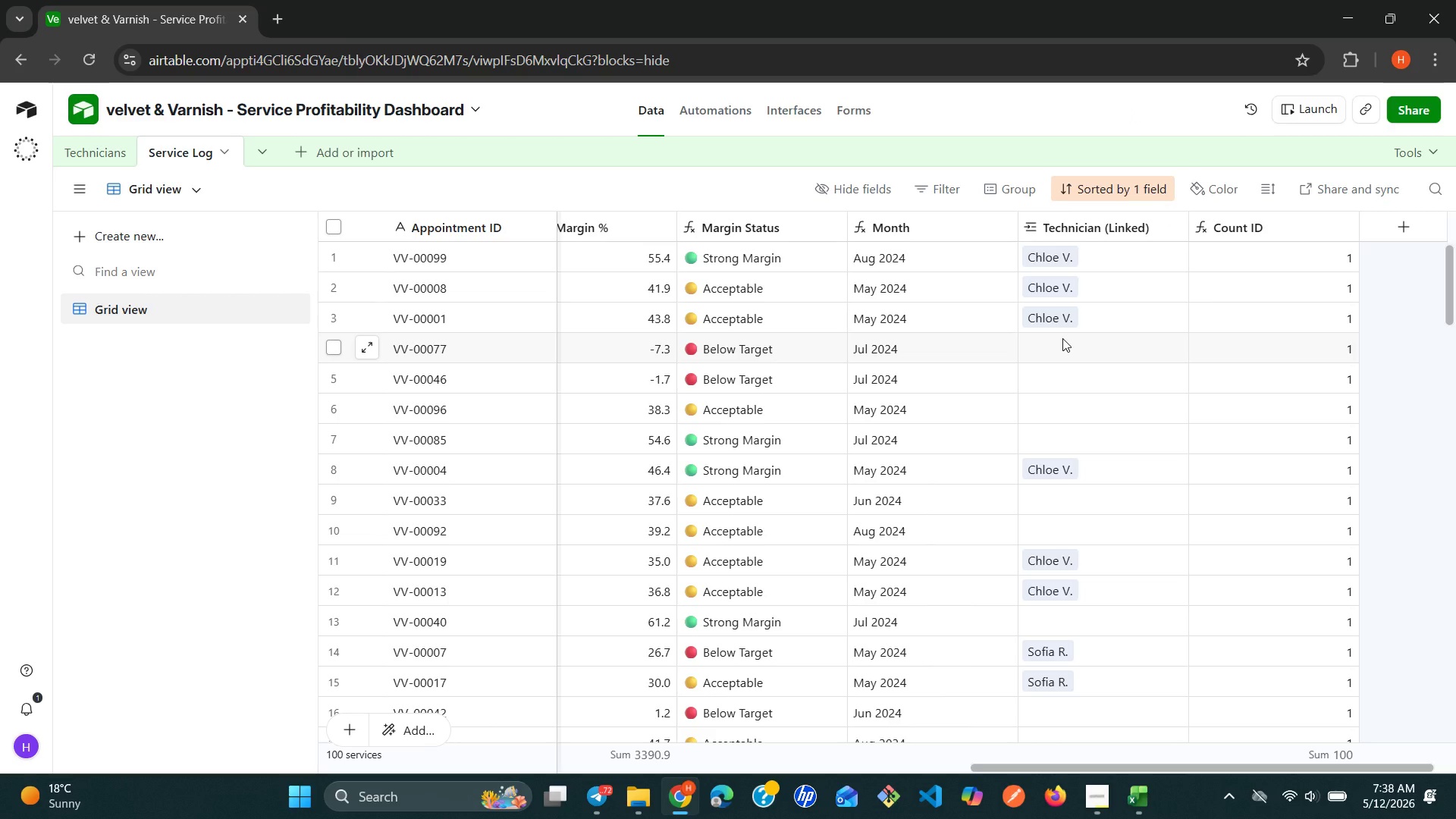 
hold_key(key=ControlLeft, duration=1.03)
 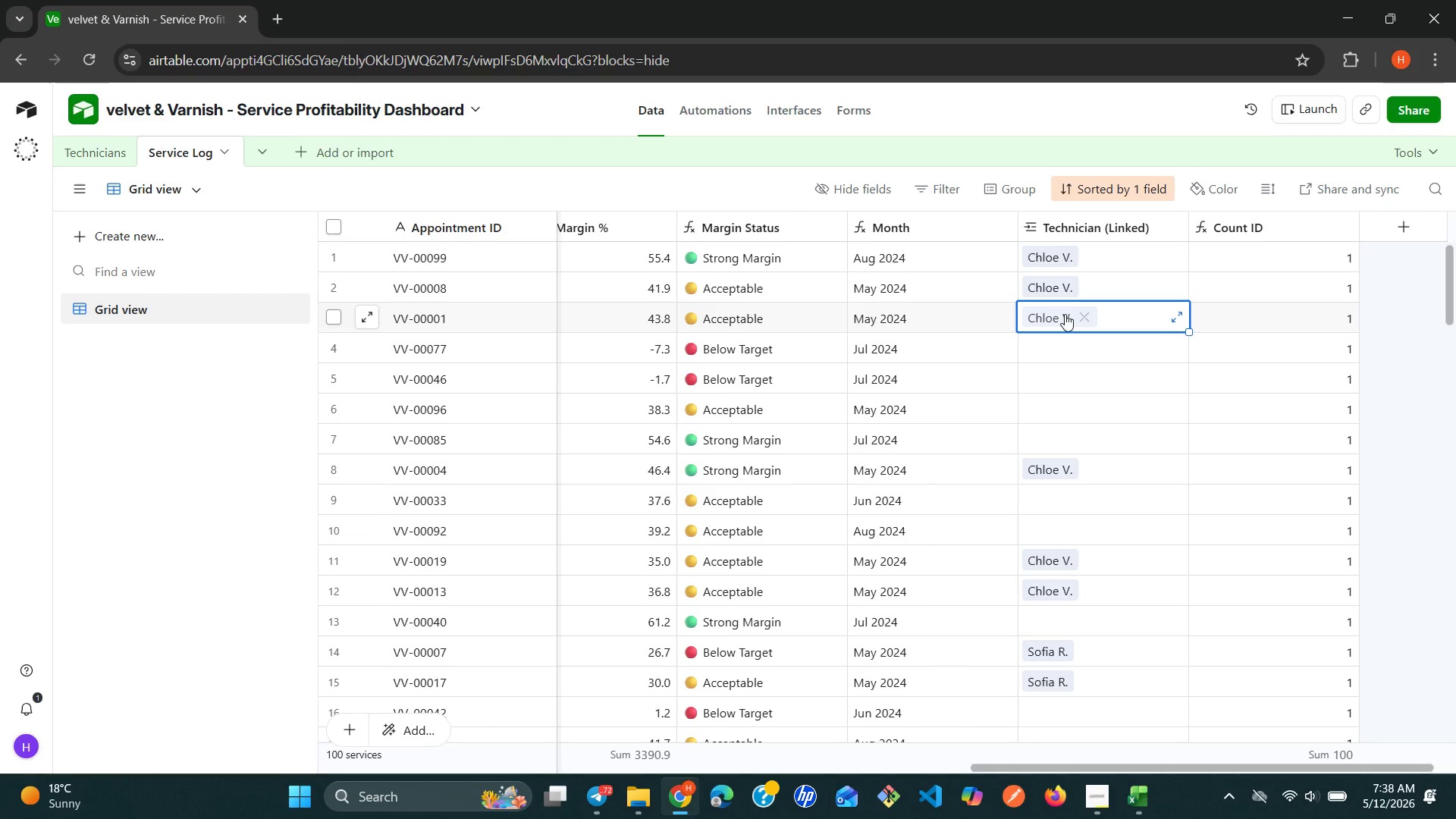 
key(Control+Shift+ShiftLeft)
 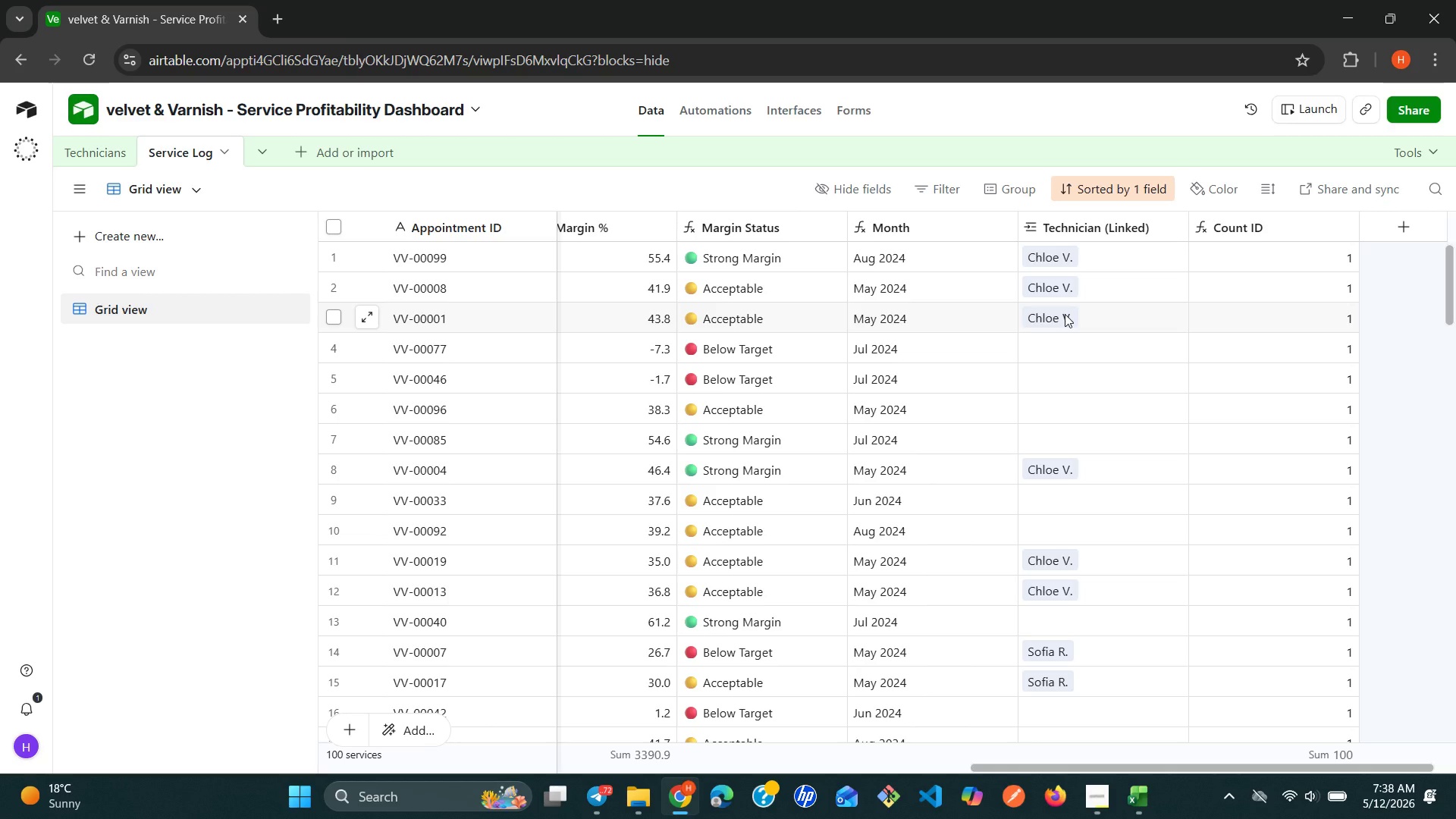 
left_click([1065, 314])
 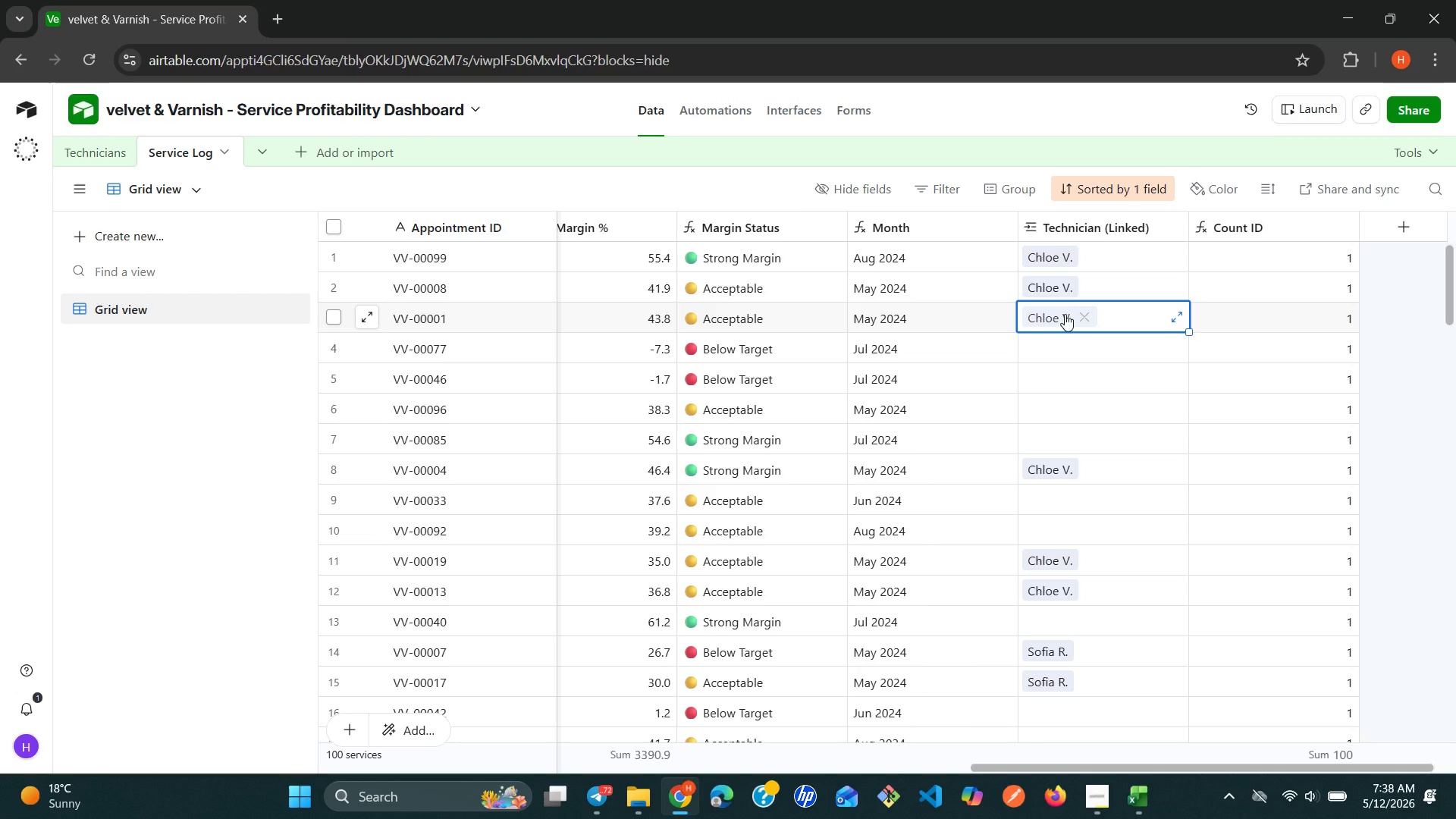 
key(Control+Shift+ArrowDown)
 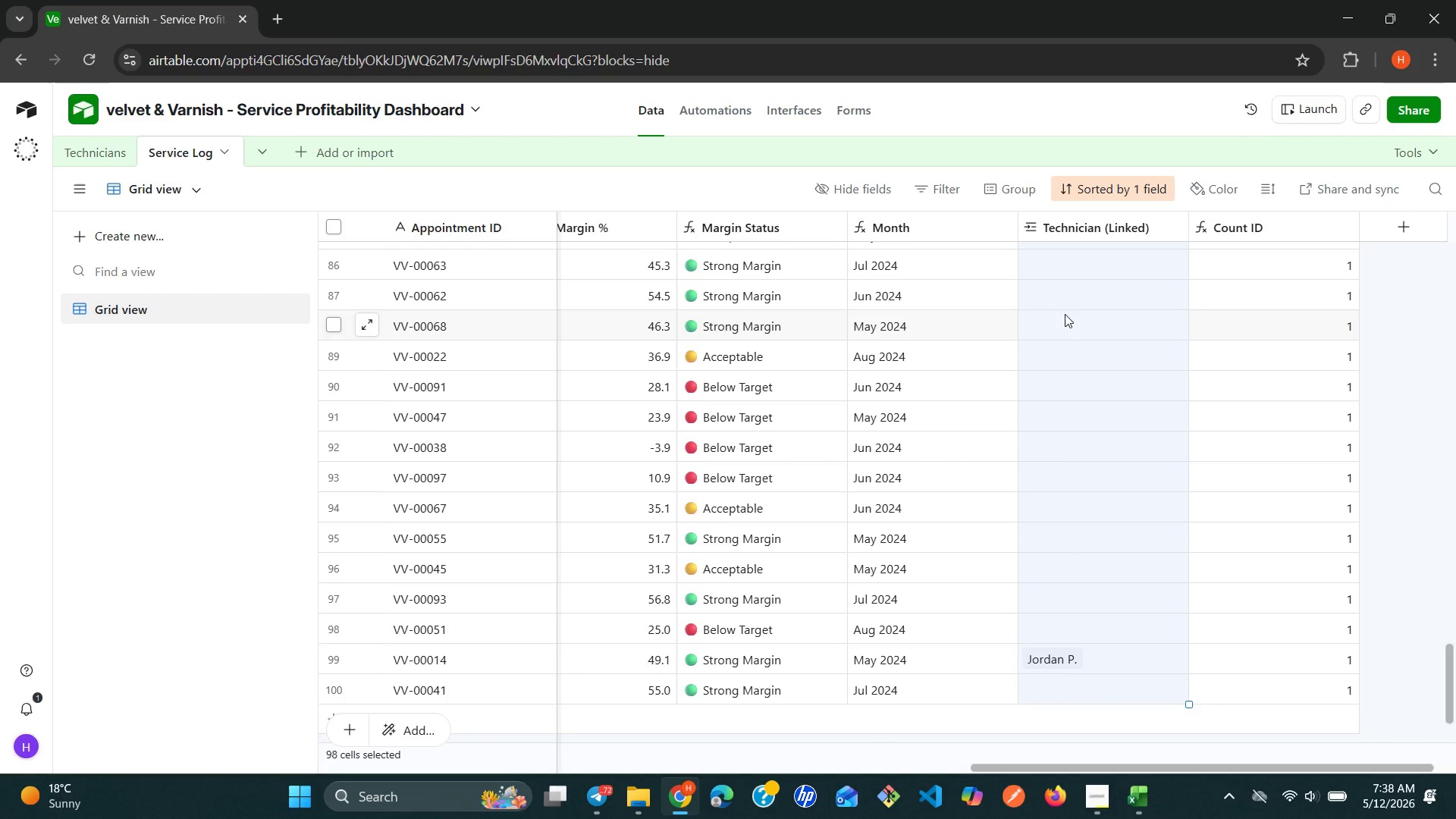 
wait(8.5)
 